 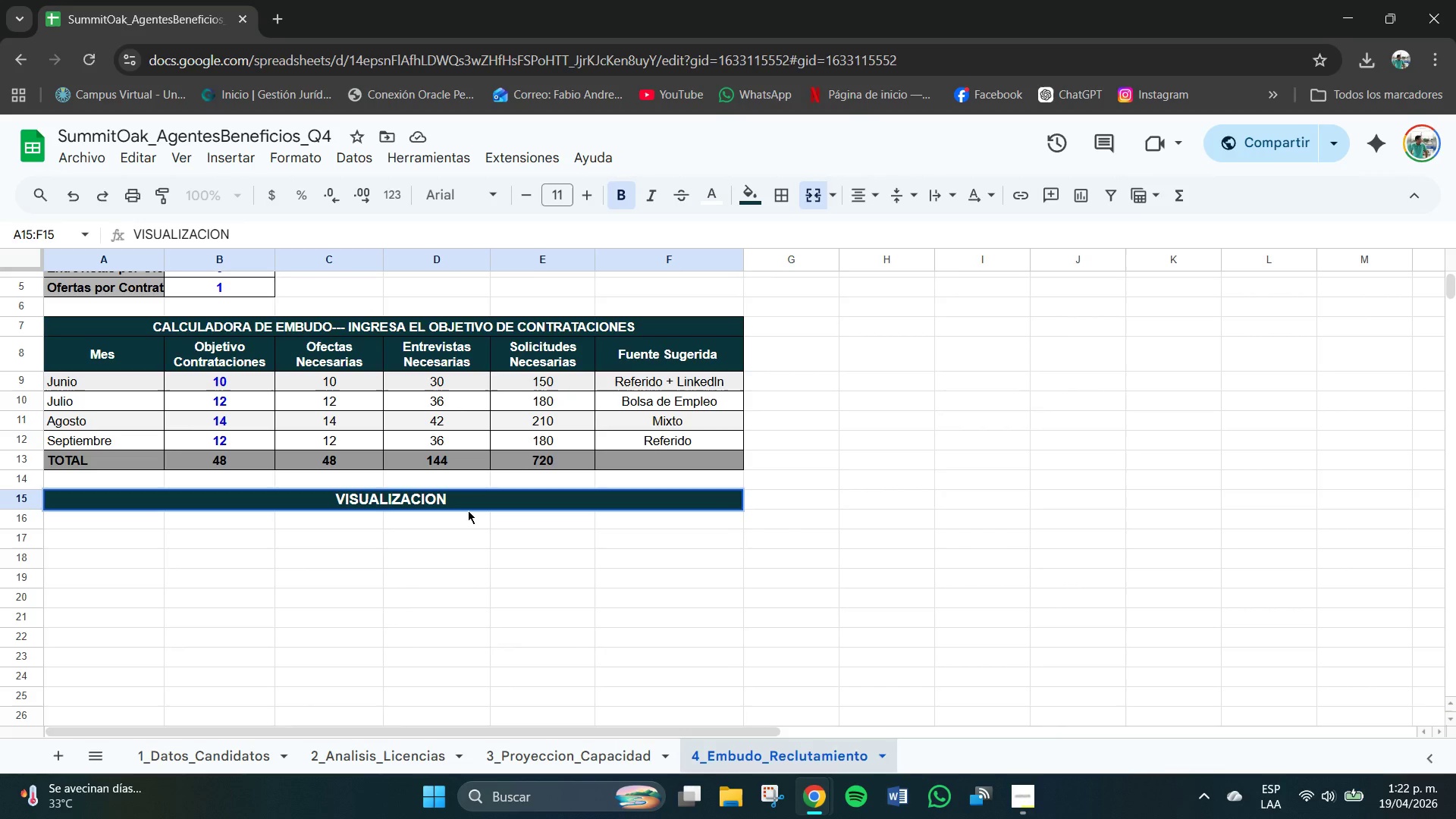 
hold_key(key=ShiftRight, duration=0.69)
 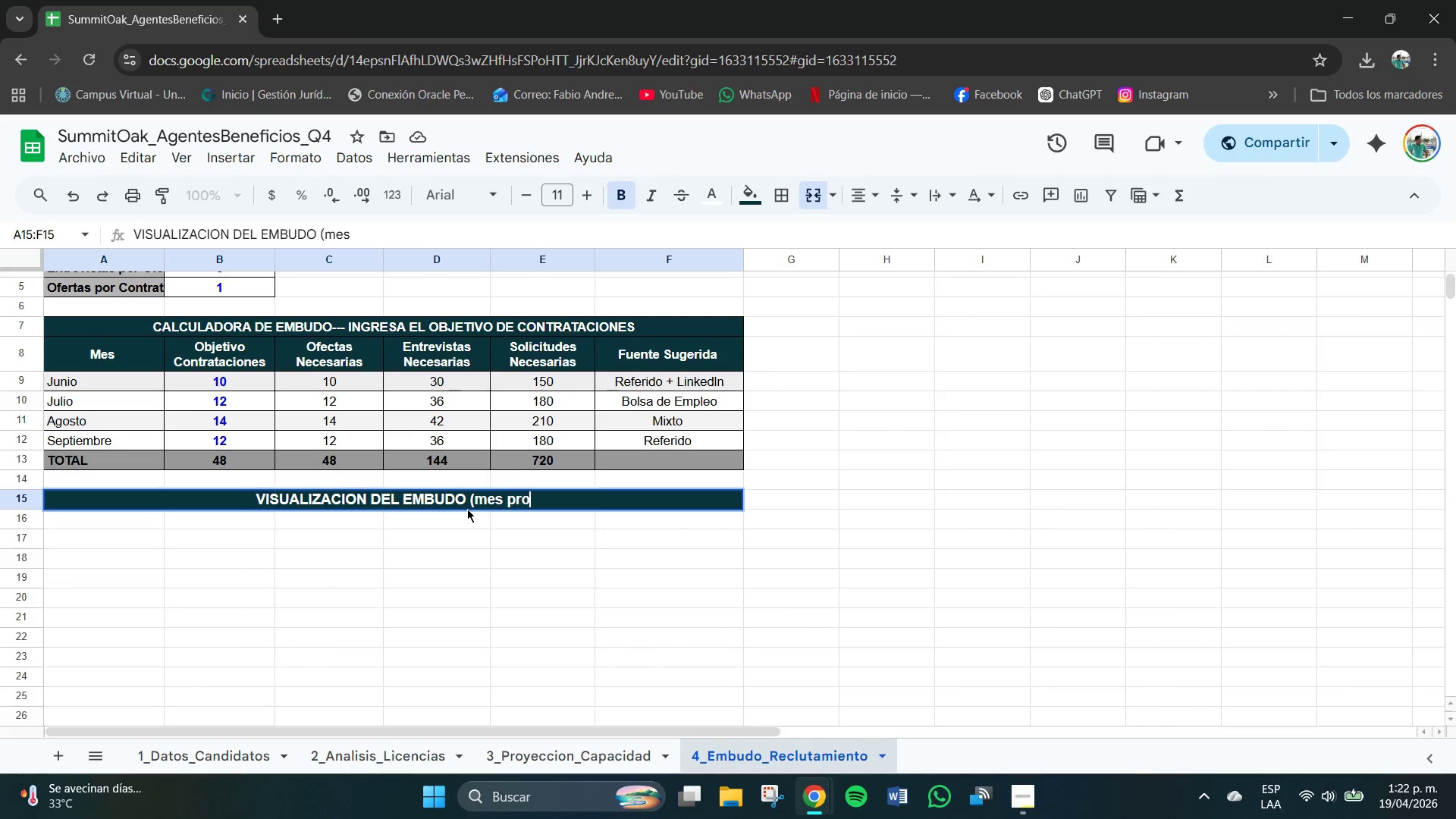 
hold_key(key=ShiftRight, duration=0.5)
 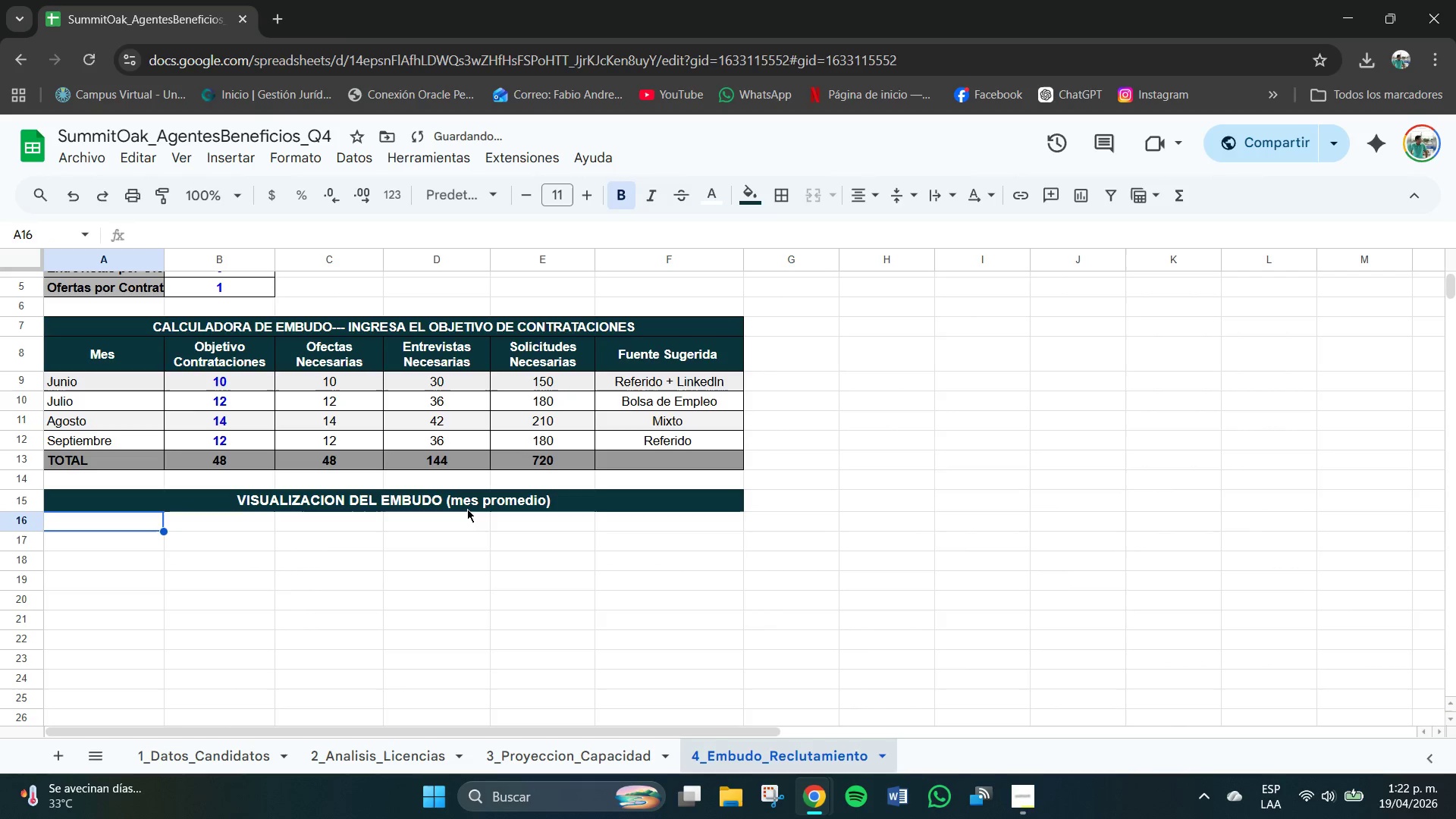 
key(Enter)
 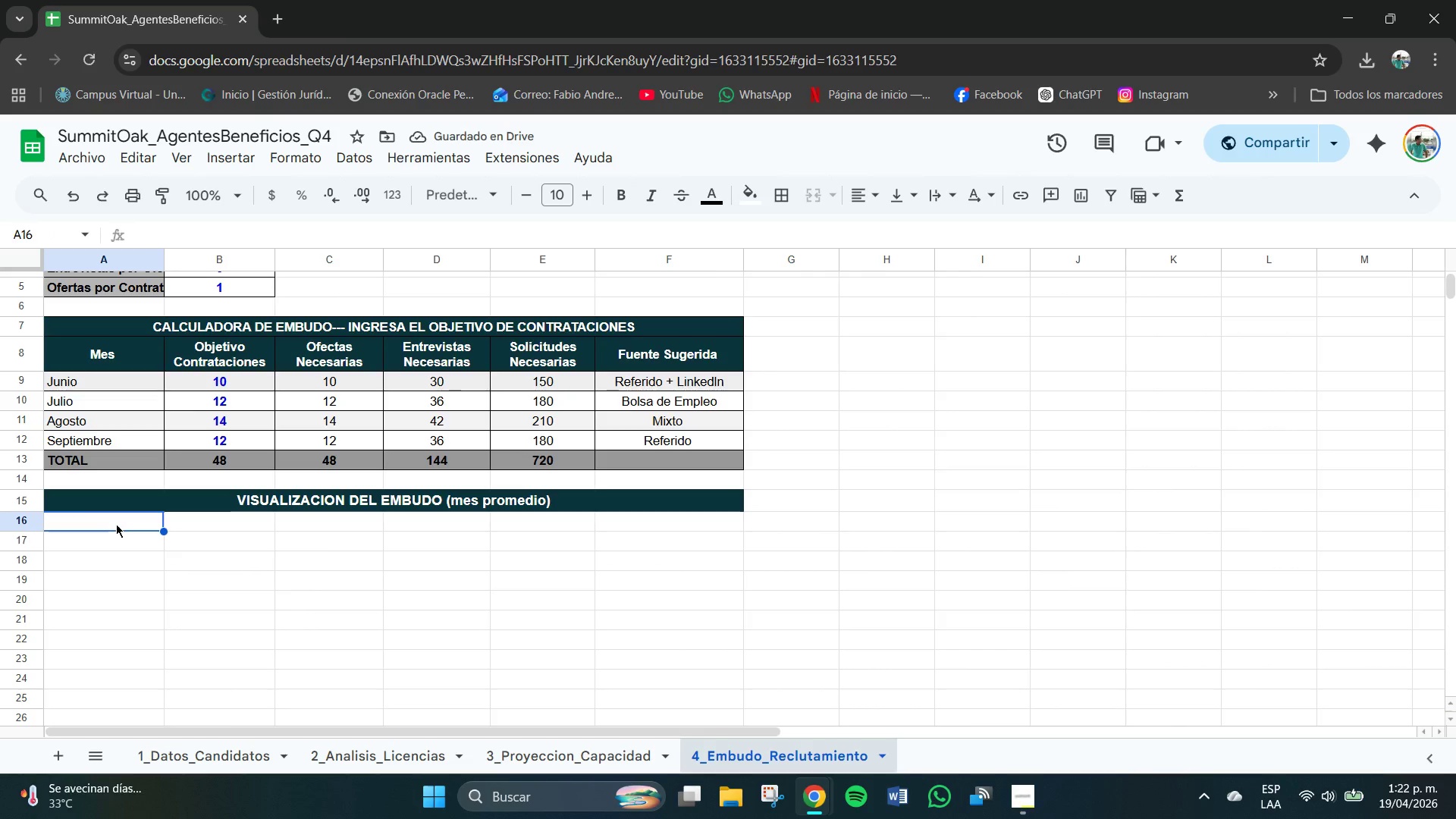 
wait(6.92)
 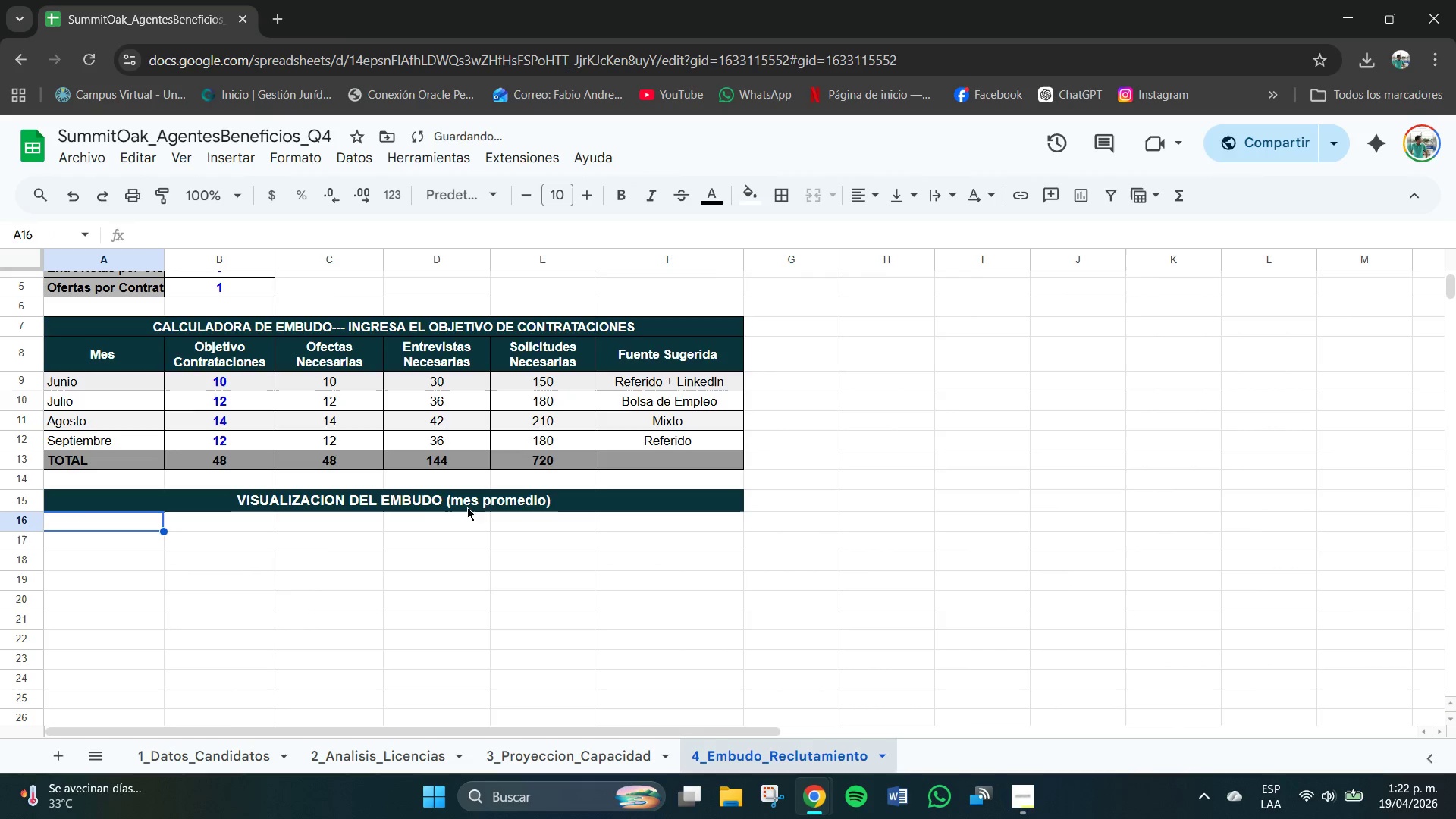 
left_click_drag(start_coordinate=[130, 534], to_coordinate=[215, 521])
 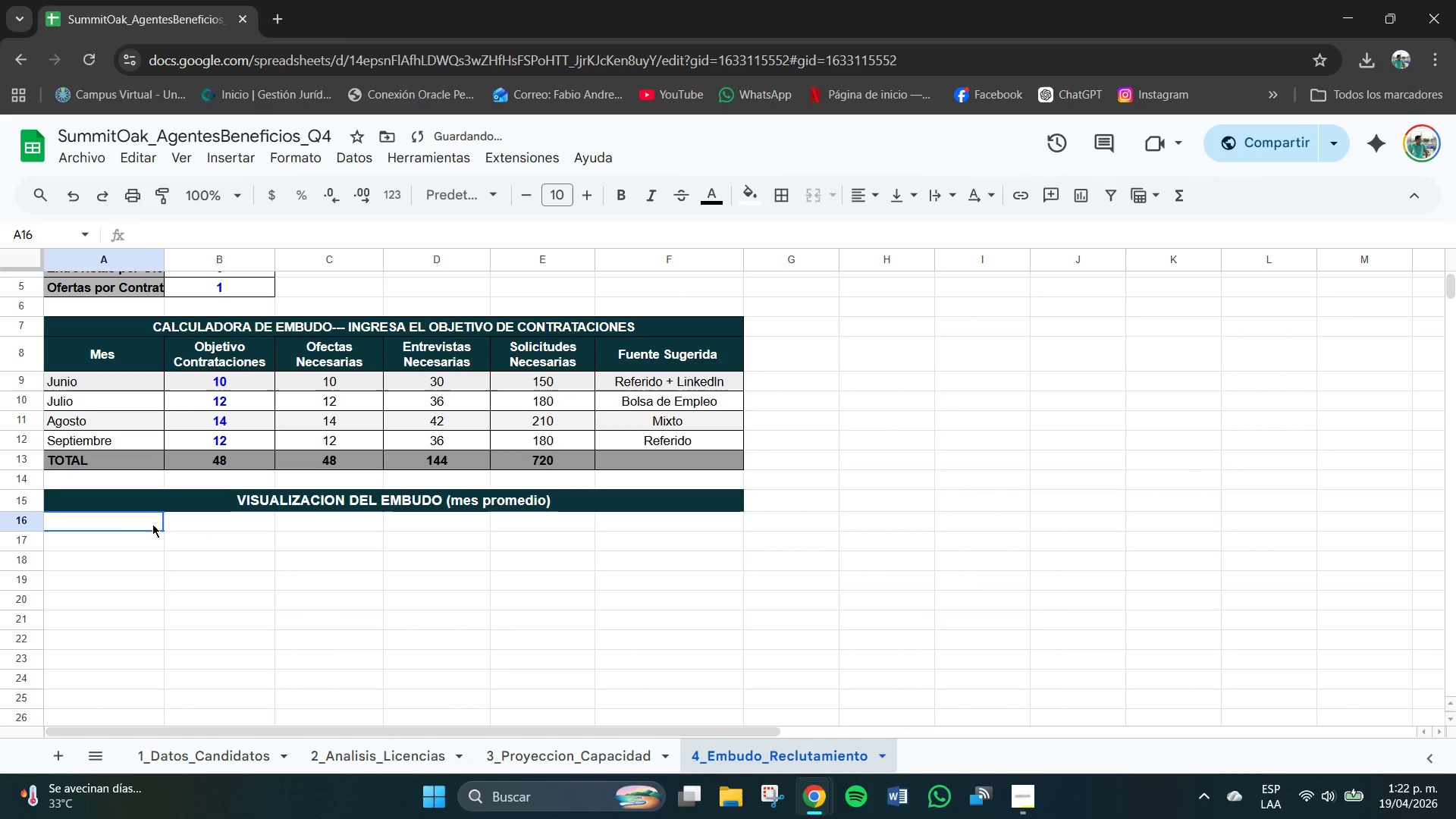 
left_click_drag(start_coordinate=[152, 524], to_coordinate=[210, 524])
 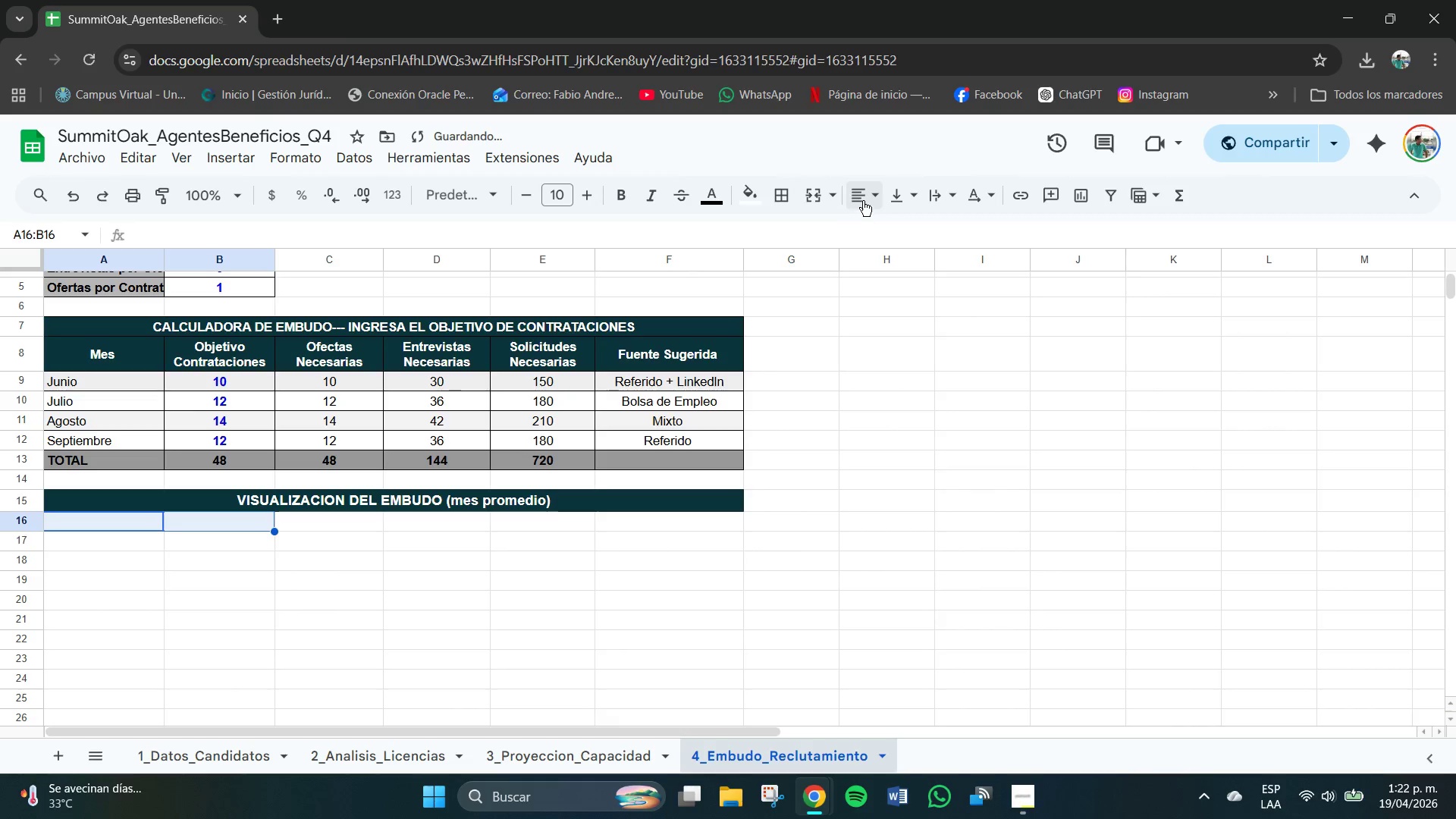 
left_click([868, 194])
 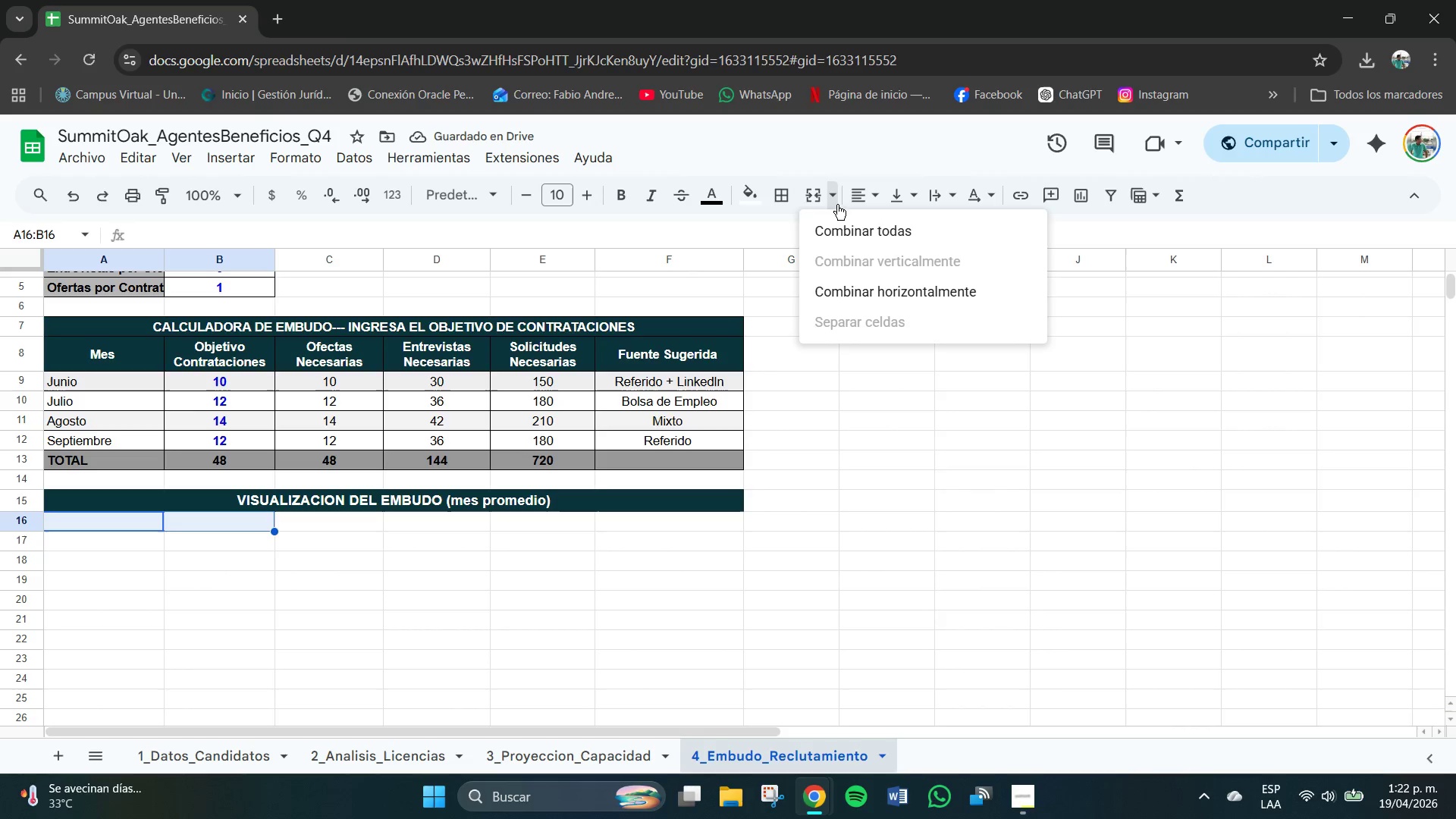 
double_click([845, 227])
 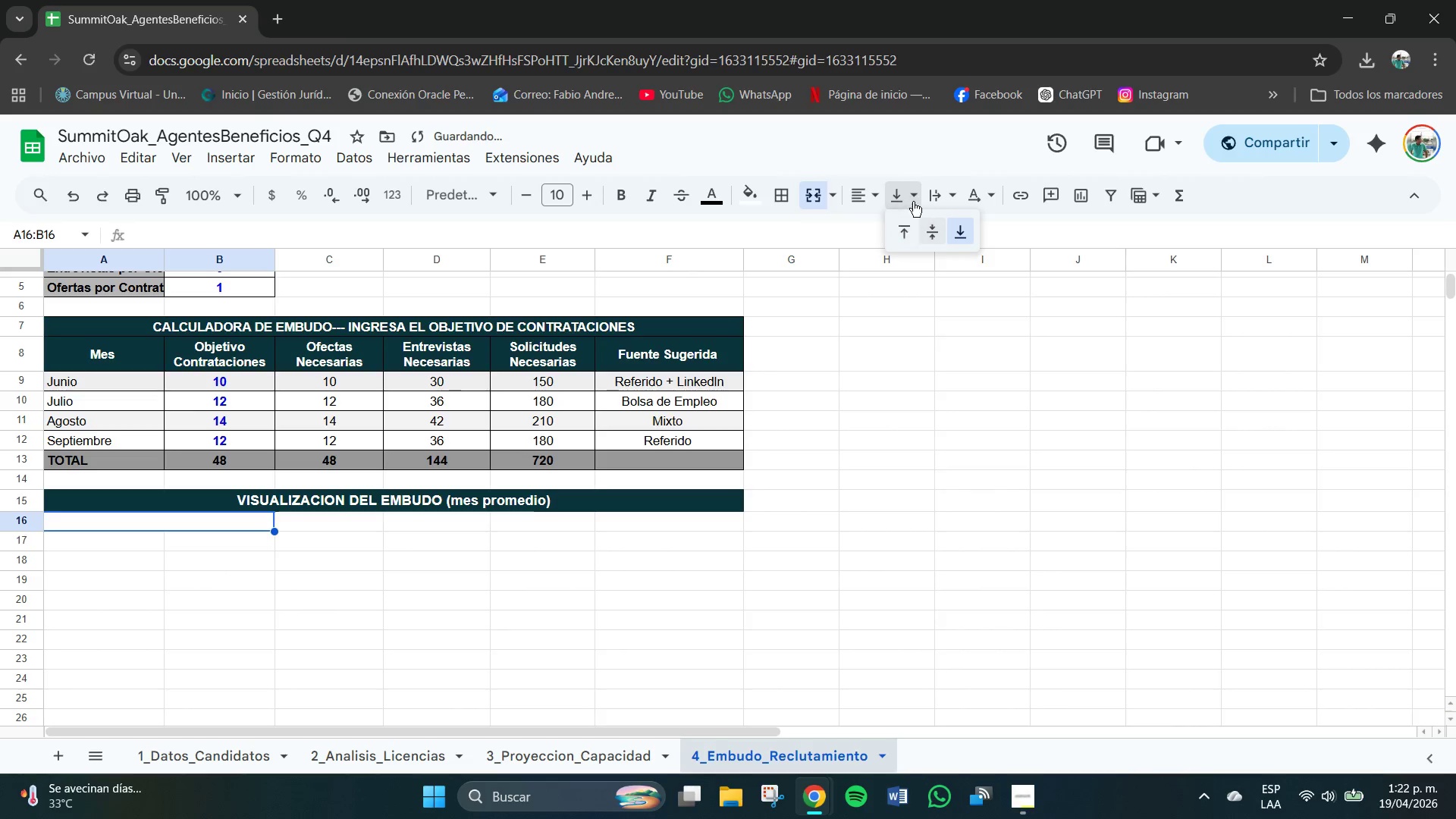 
left_click([935, 224])
 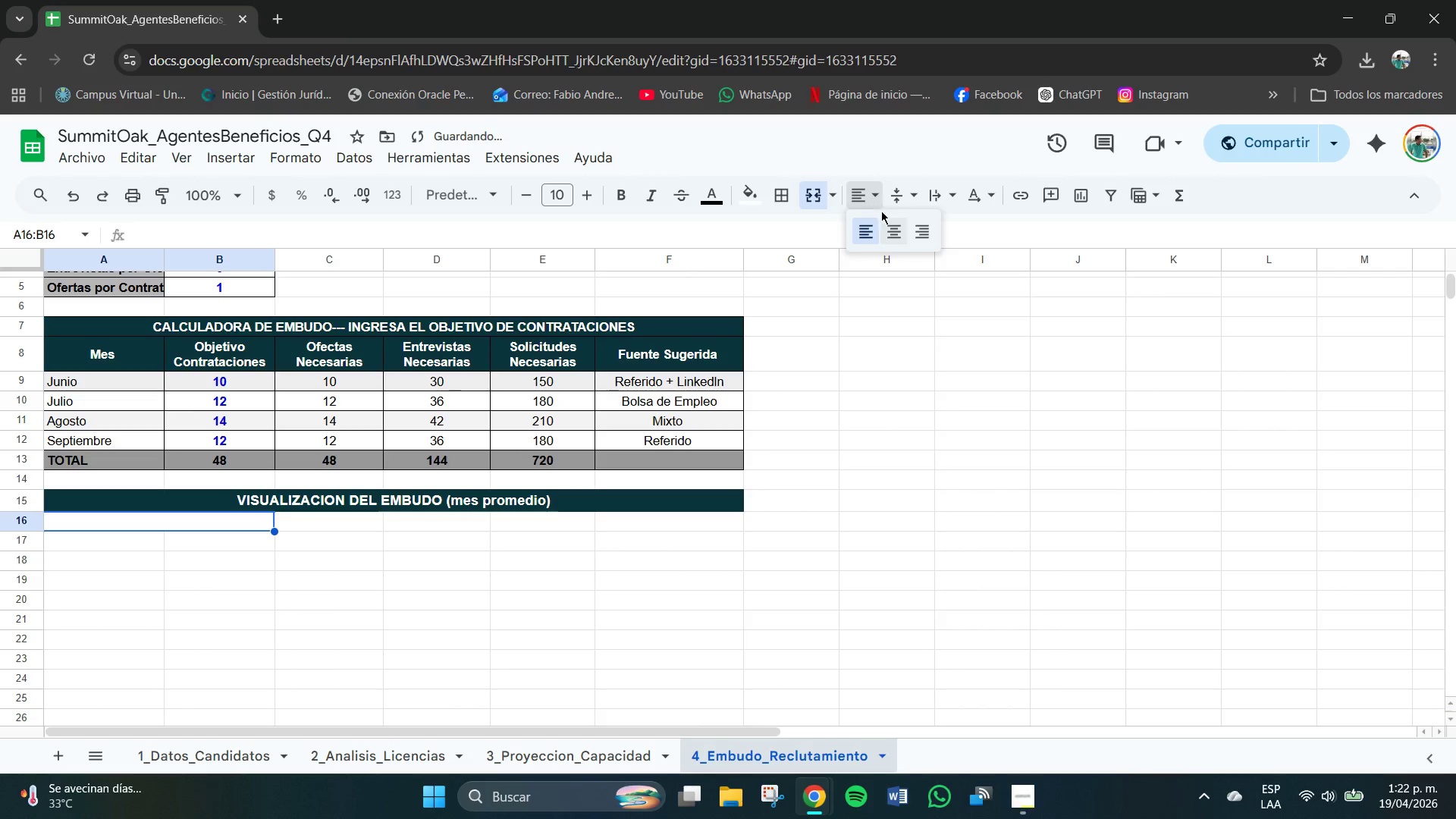 
double_click([896, 231])
 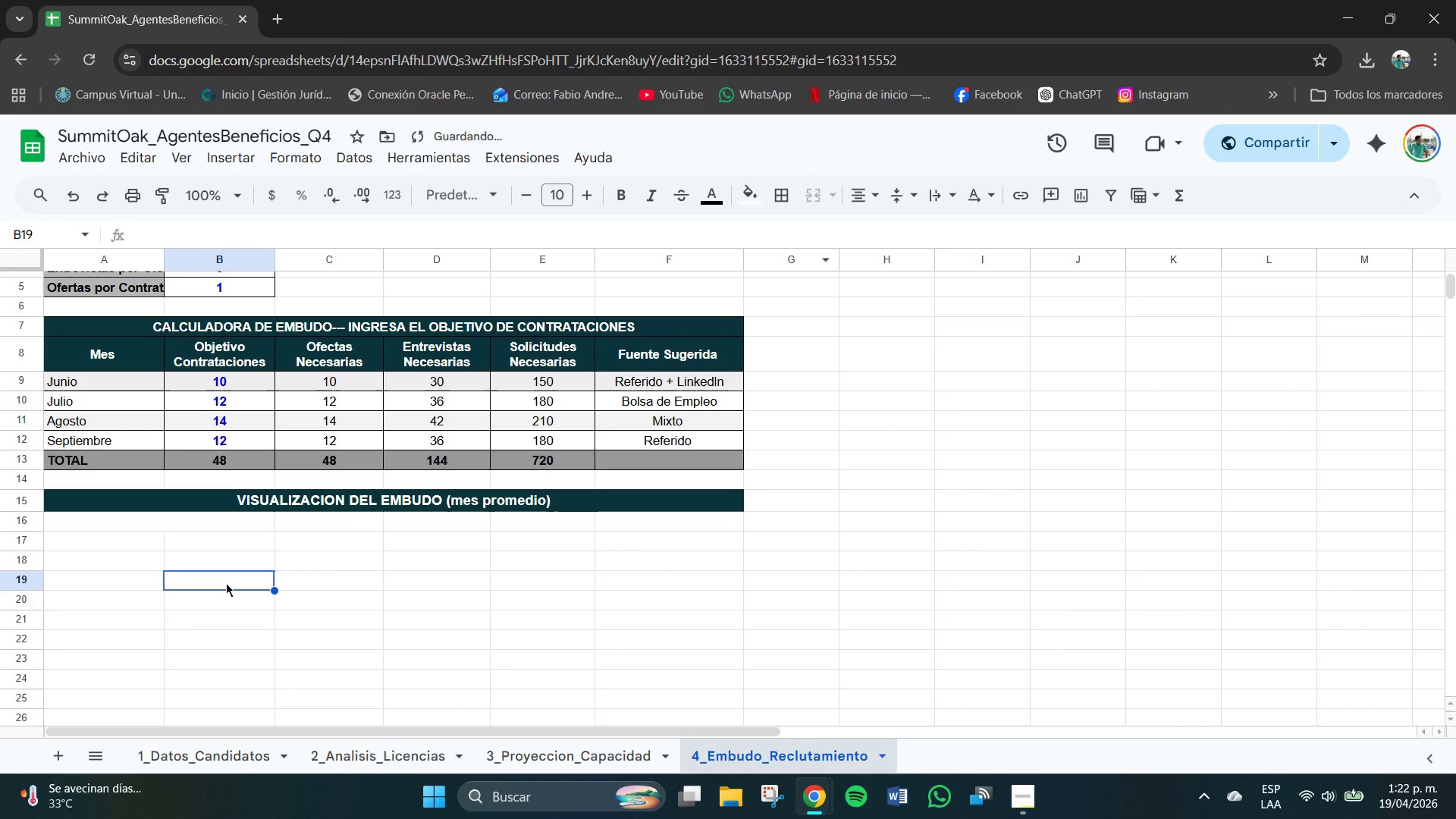 
double_click([239, 522])
 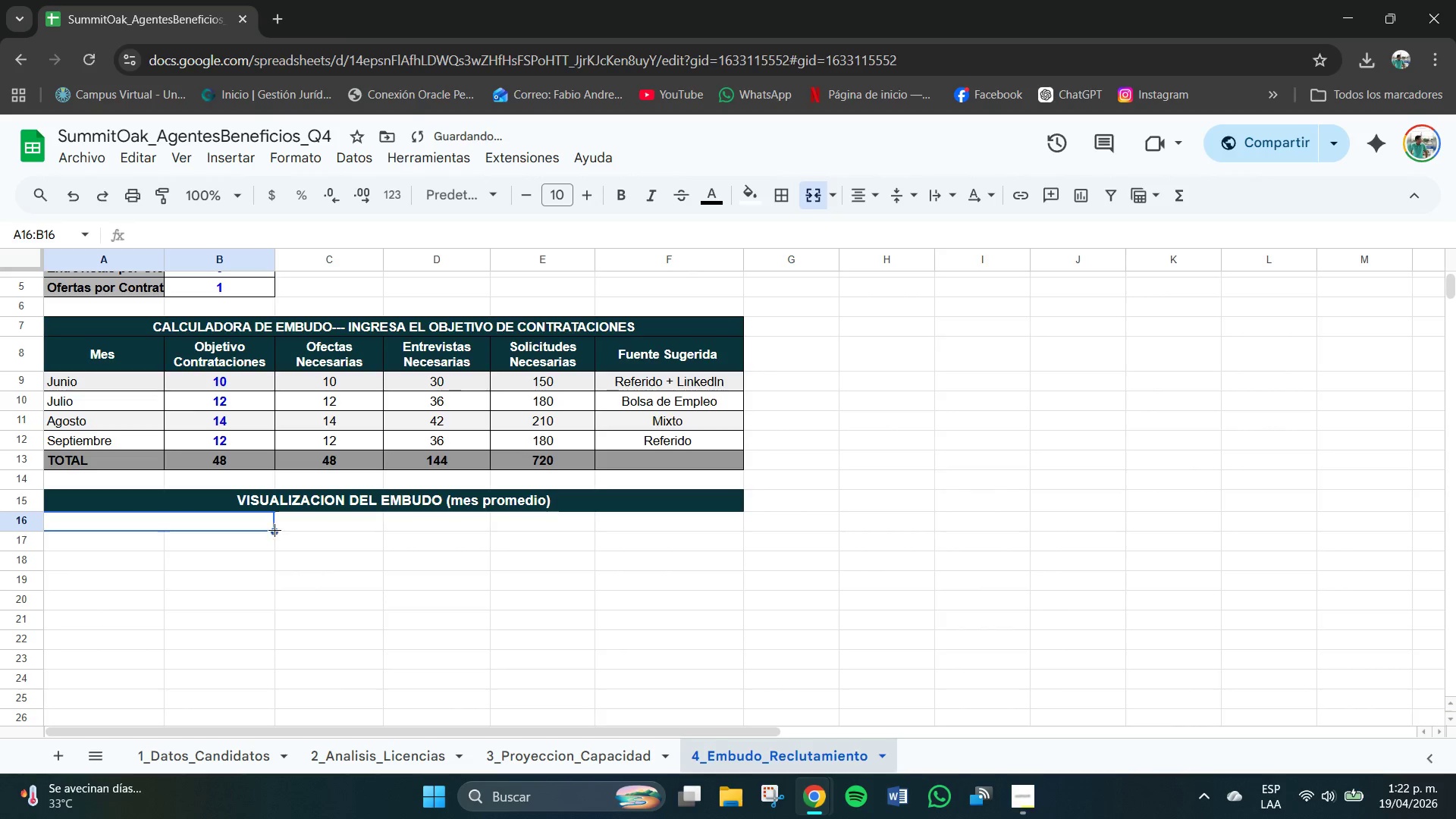 
left_click_drag(start_coordinate=[274, 530], to_coordinate=[272, 547])
 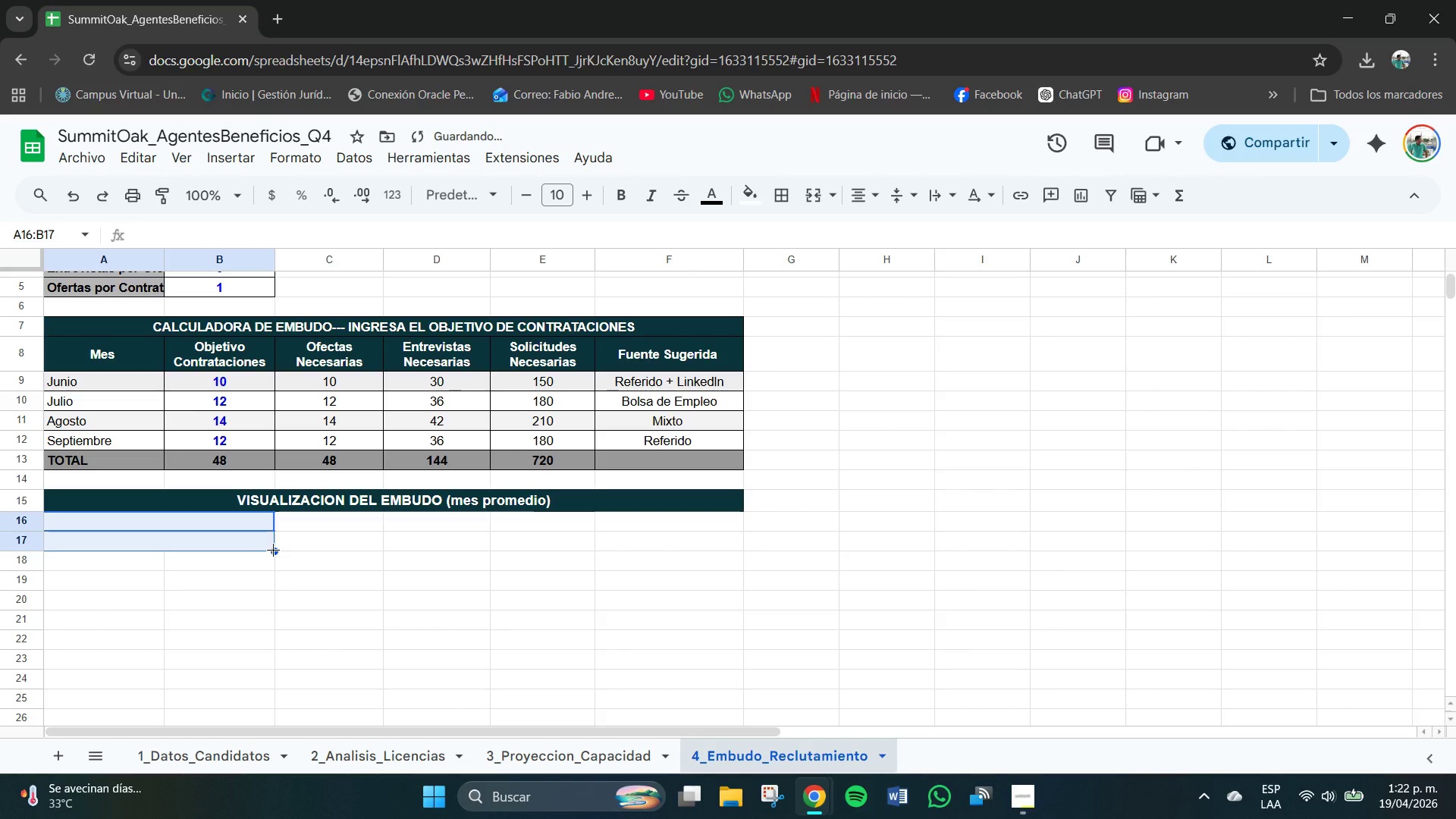 
left_click_drag(start_coordinate=[273, 551], to_coordinate=[274, 573])
 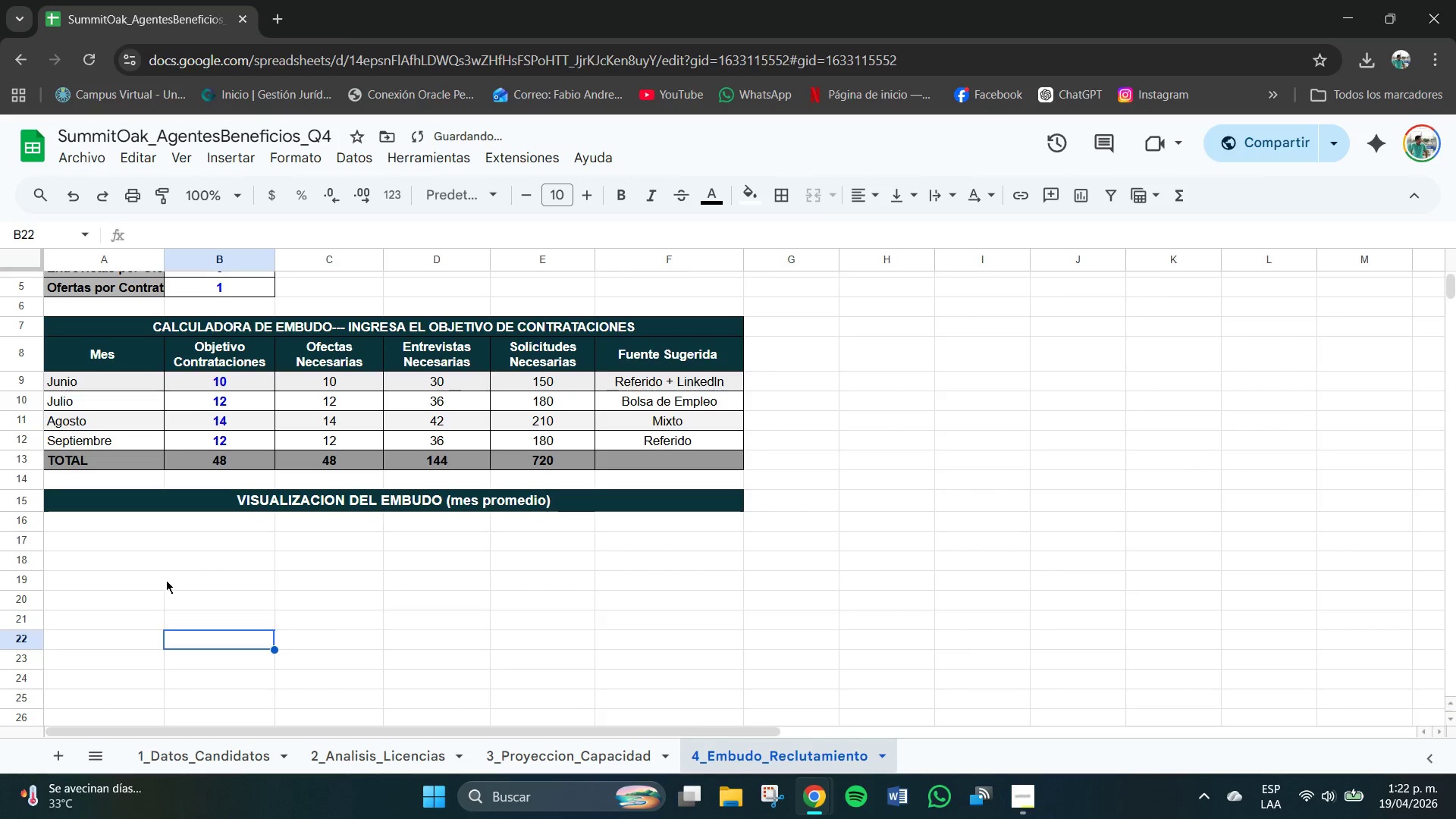 
double_click([162, 561])
 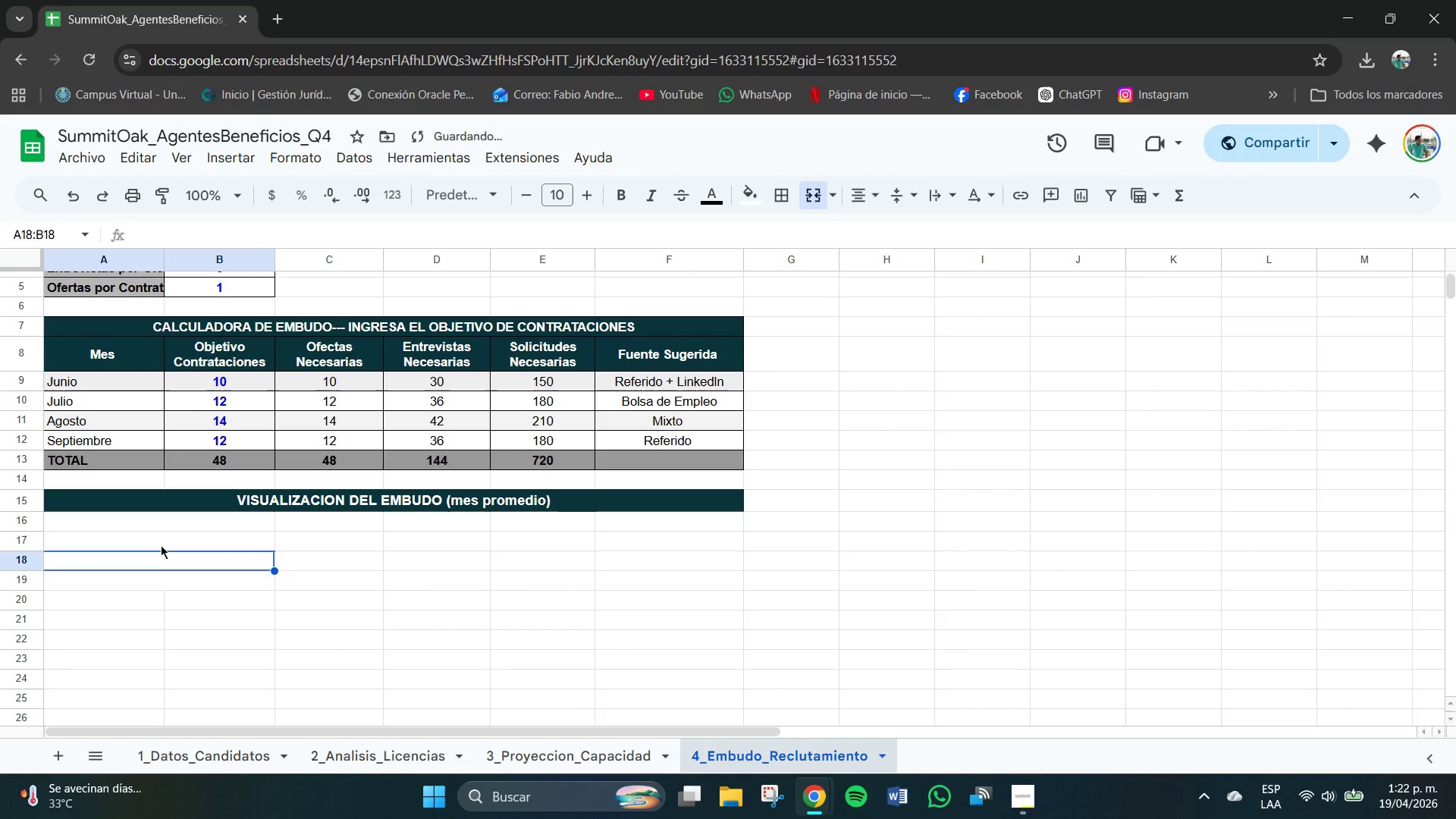 
triple_click([161, 545])
 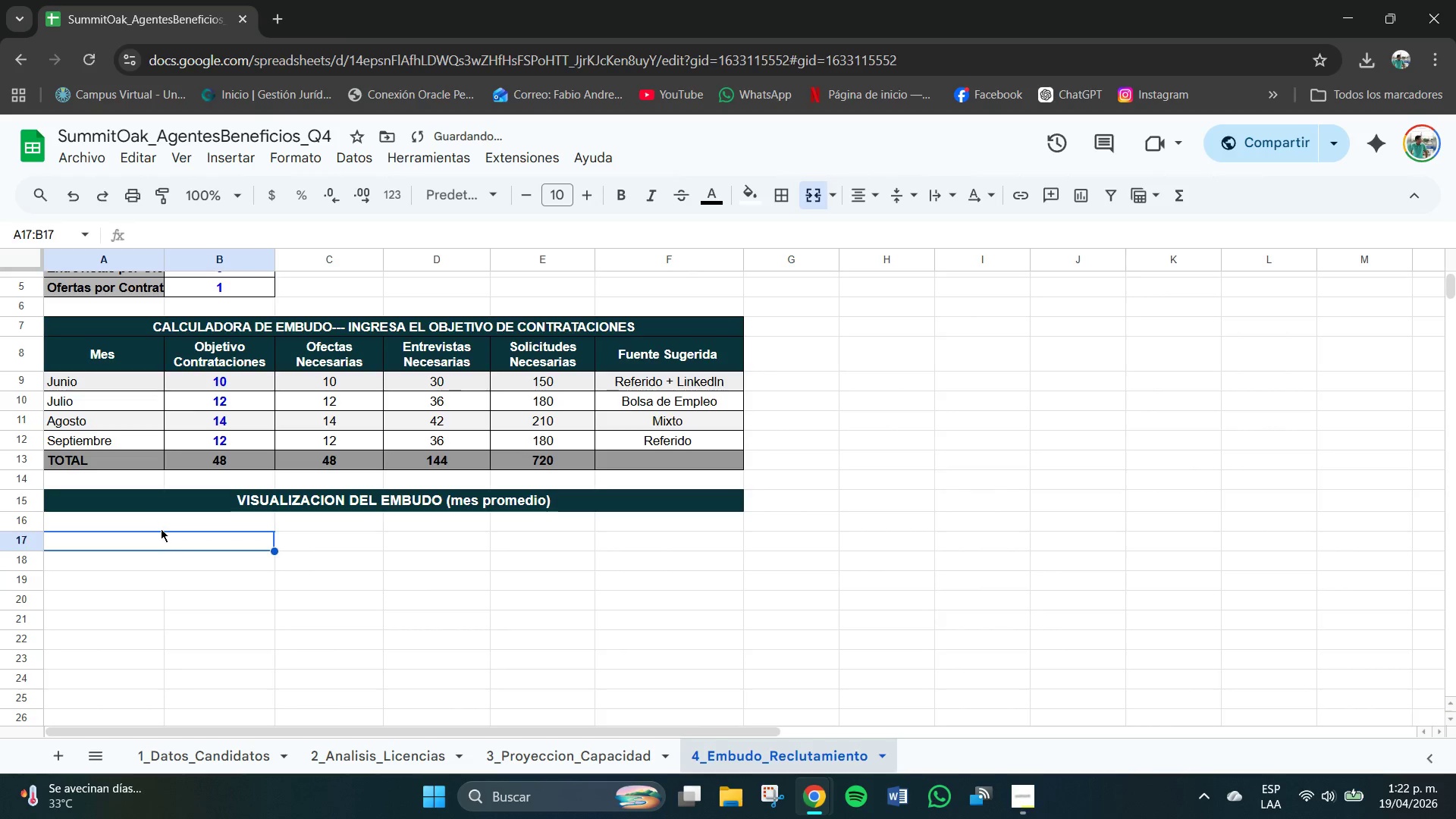 
triple_click([161, 529])
 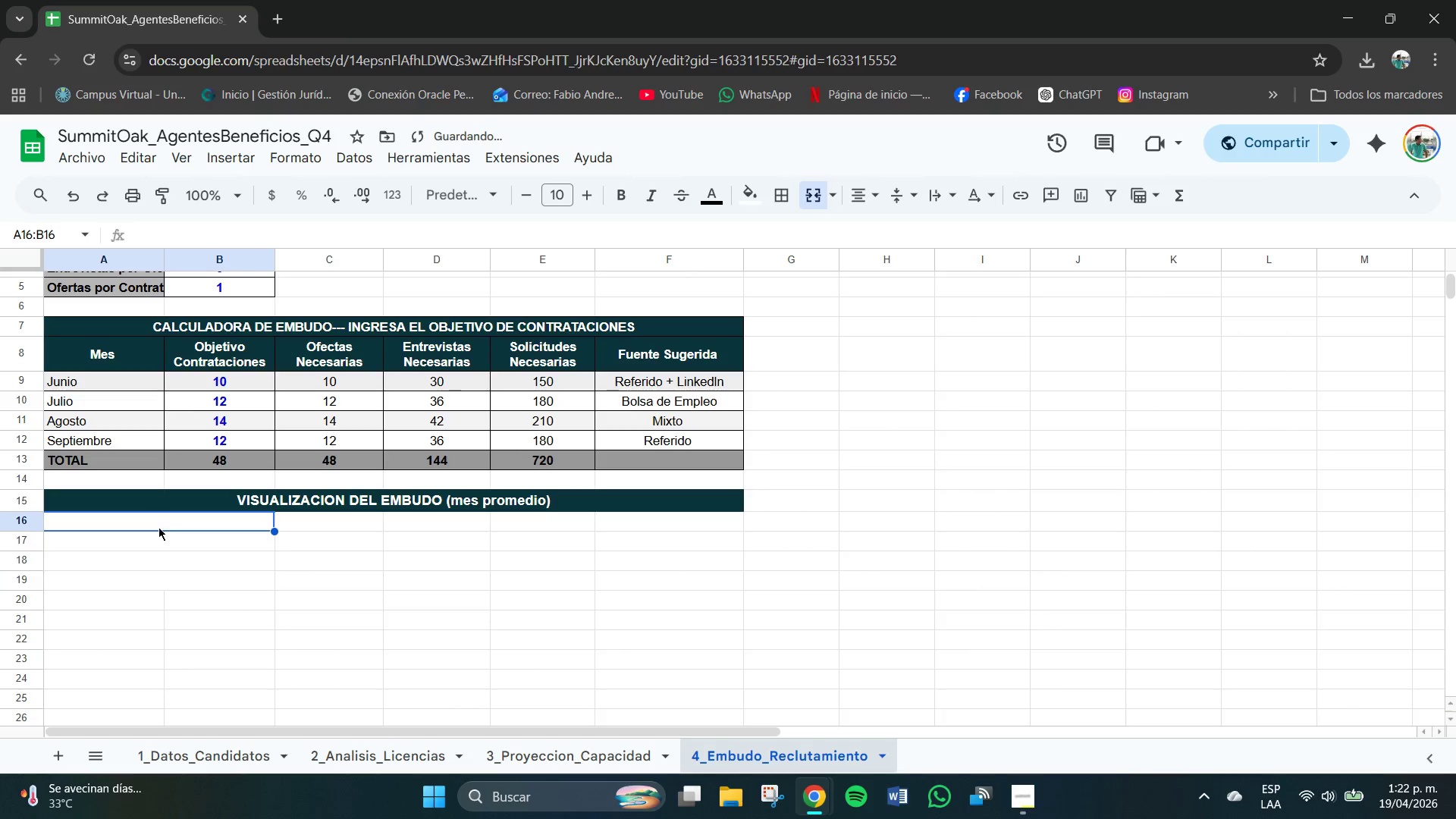 
triple_click([158, 527])
 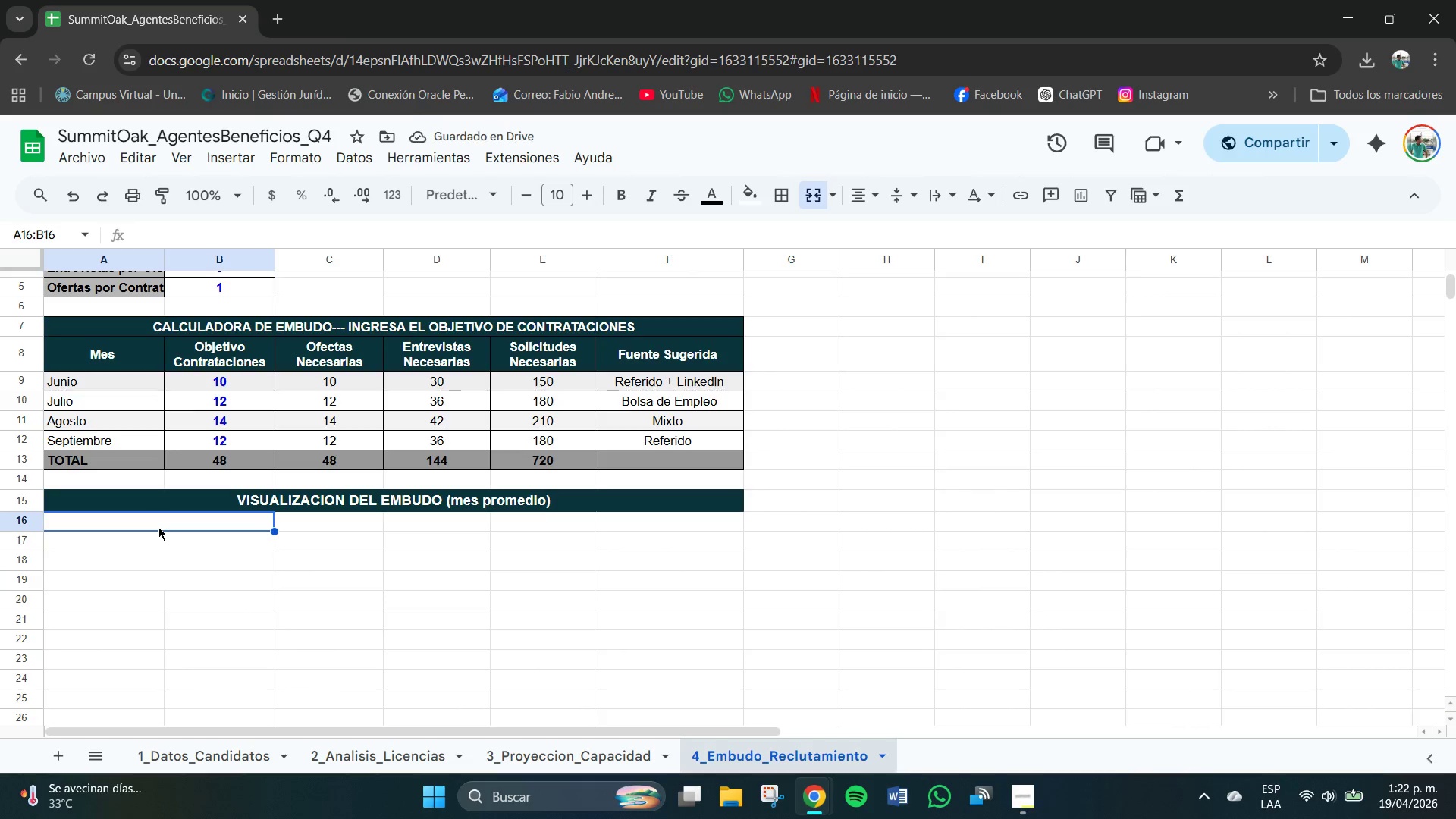 
triple_click([158, 527])
 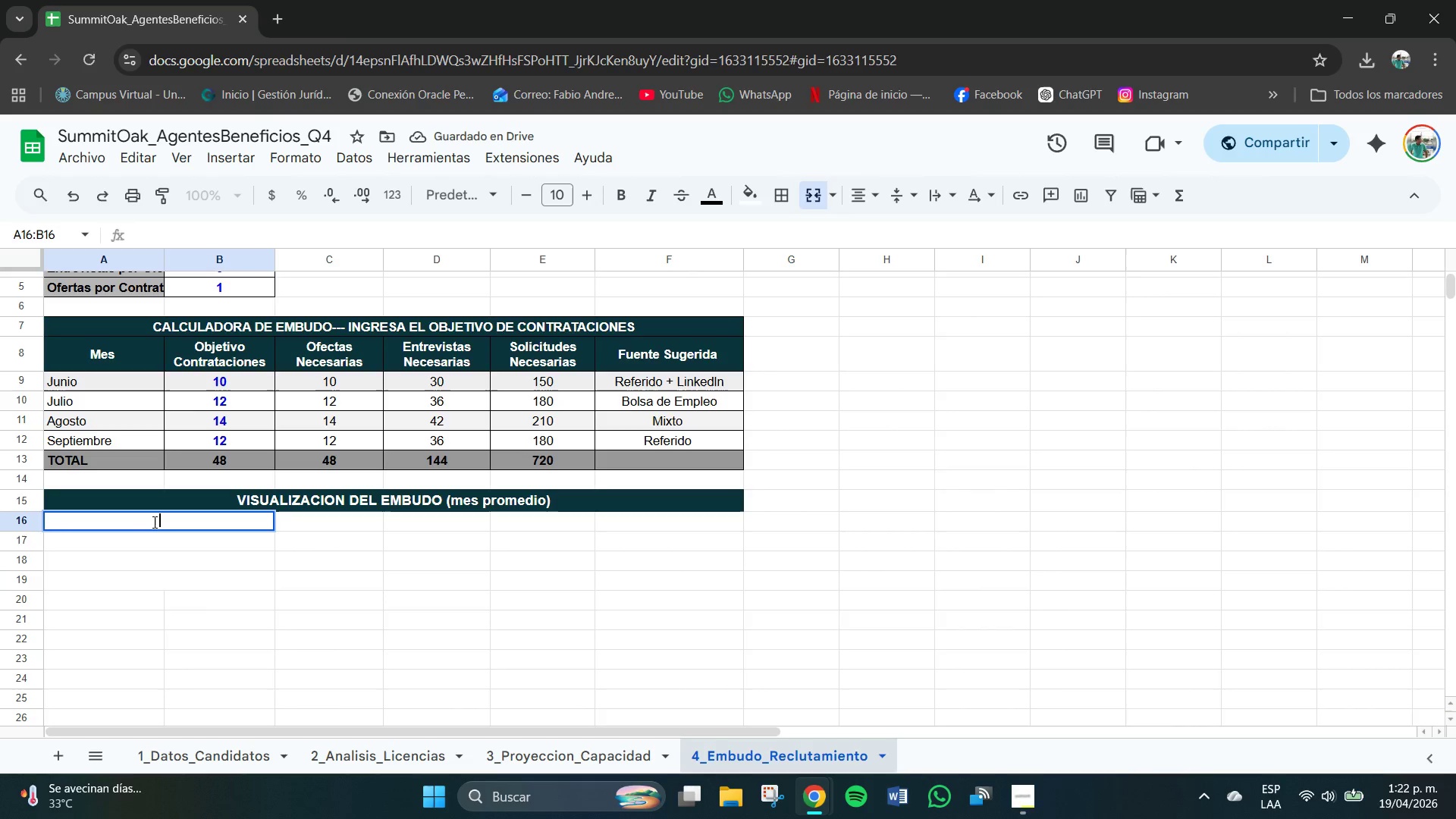 
type(SOLICITUDES )
 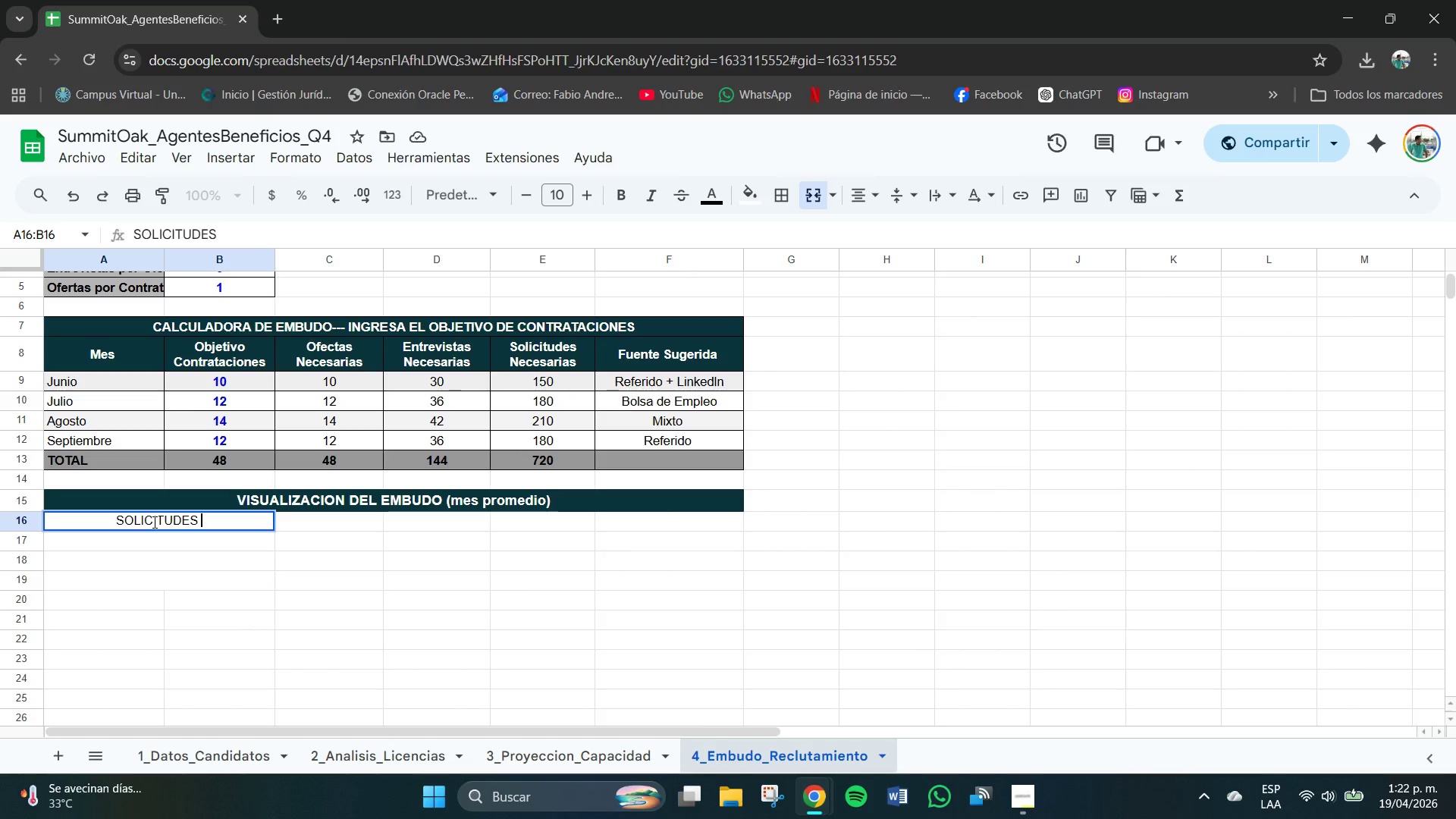 
key(Enter)
 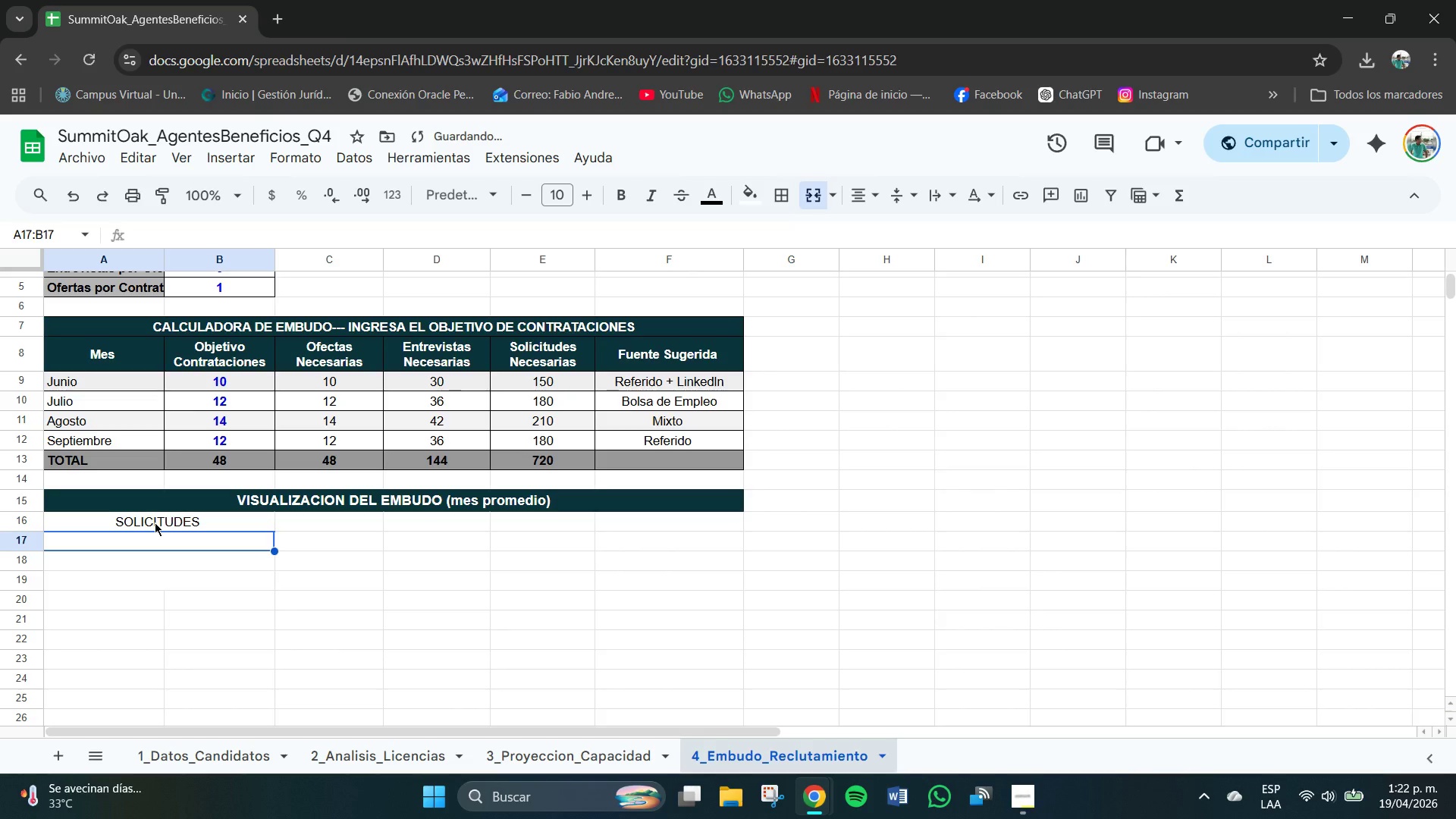 
type(ENTREVUSTAS)
key(Backspace)
key(Backspace)
key(Backspace)
key(Backspace)
key(Backspace)
type(ISTAS)
 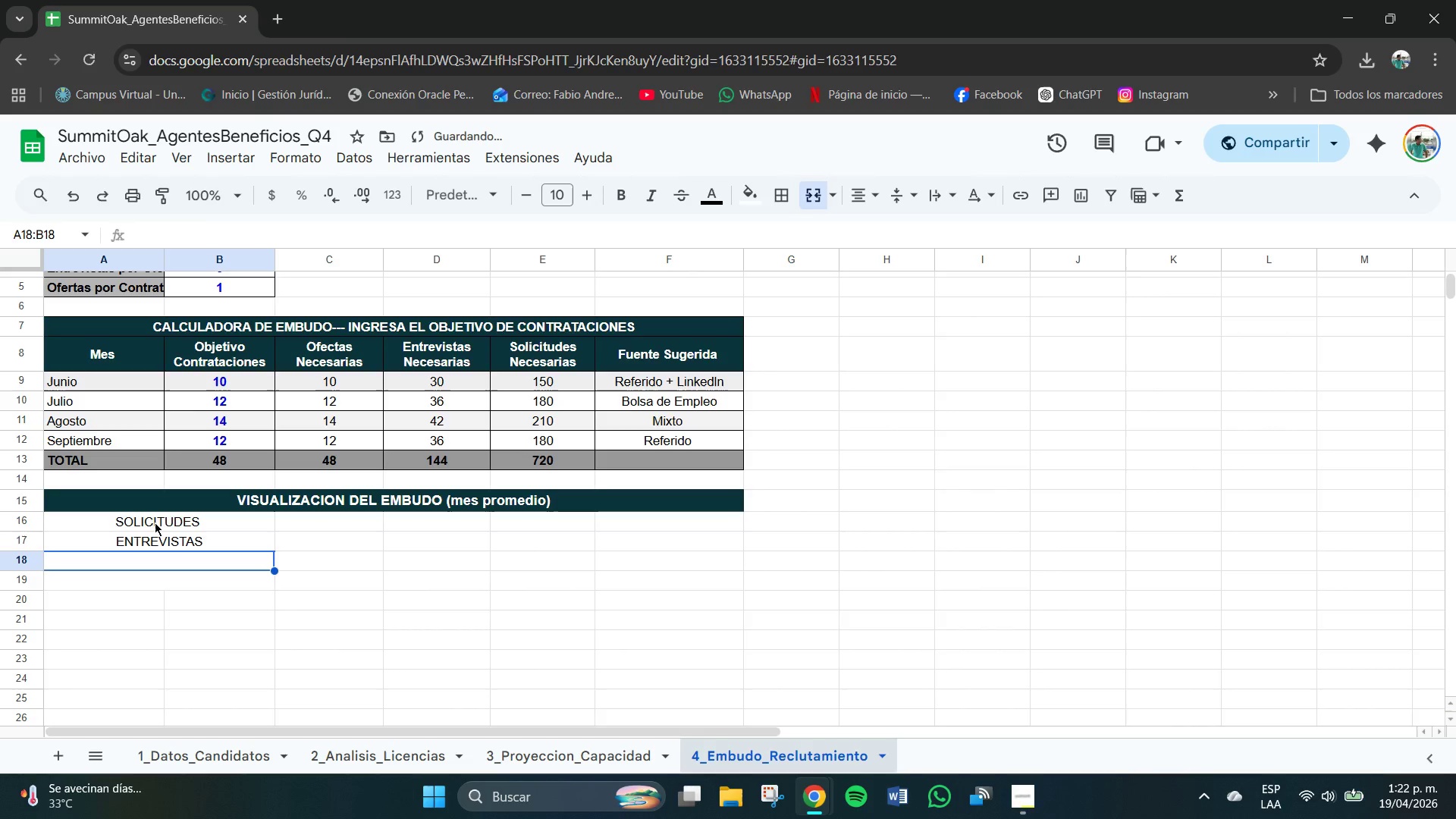 
key(Enter)
 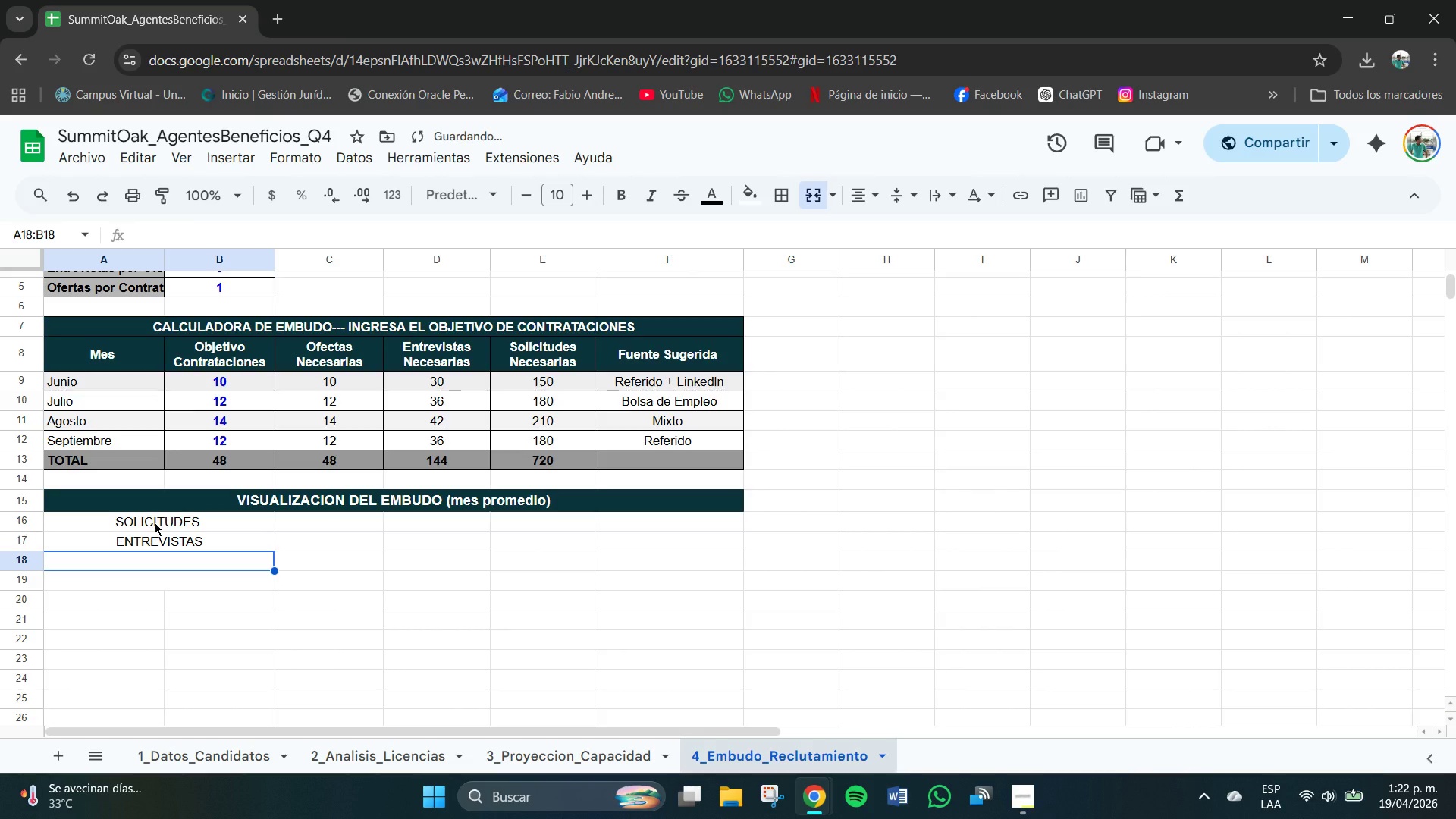 
type(OFERTAS)
 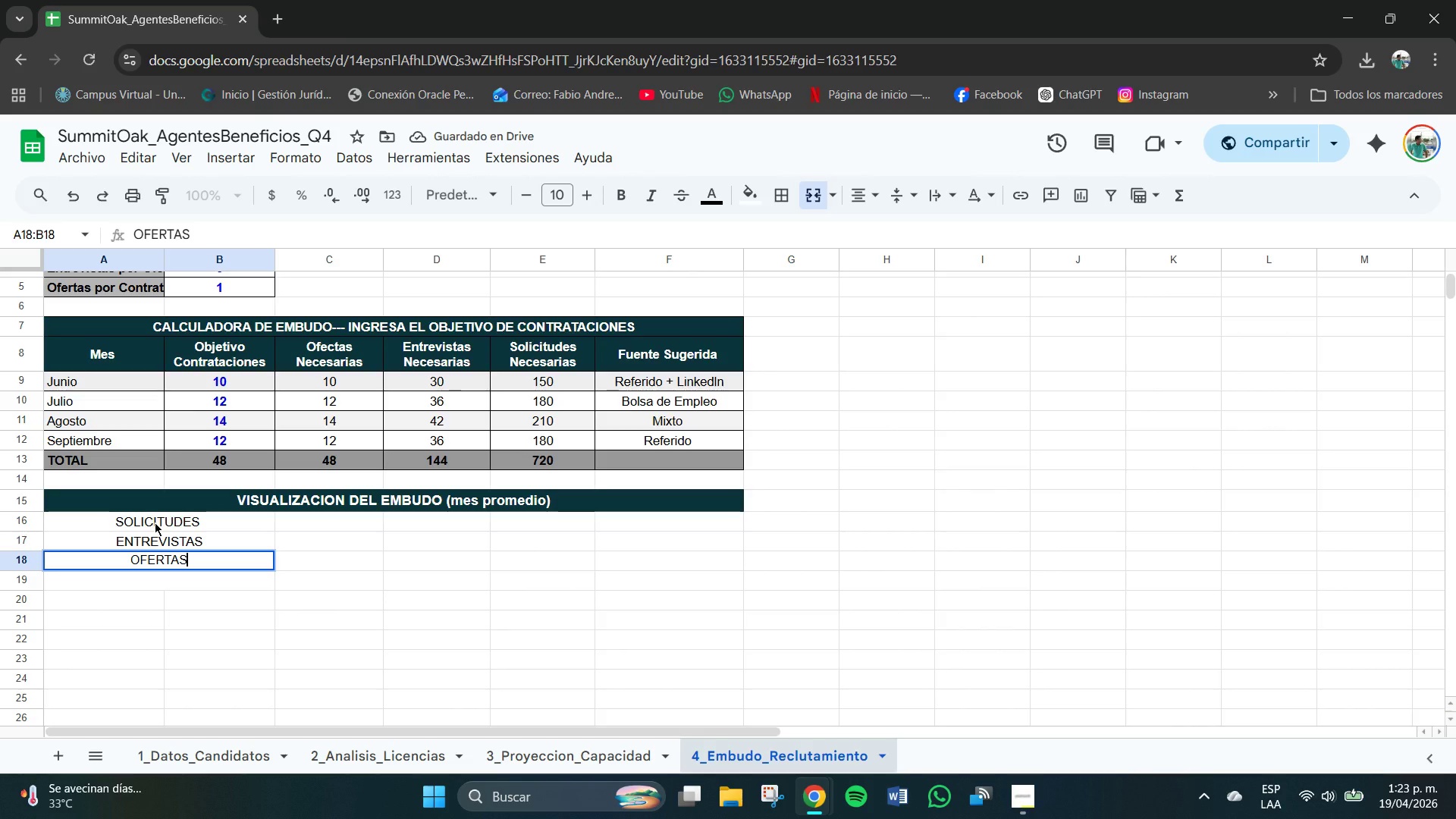 
key(Enter)
 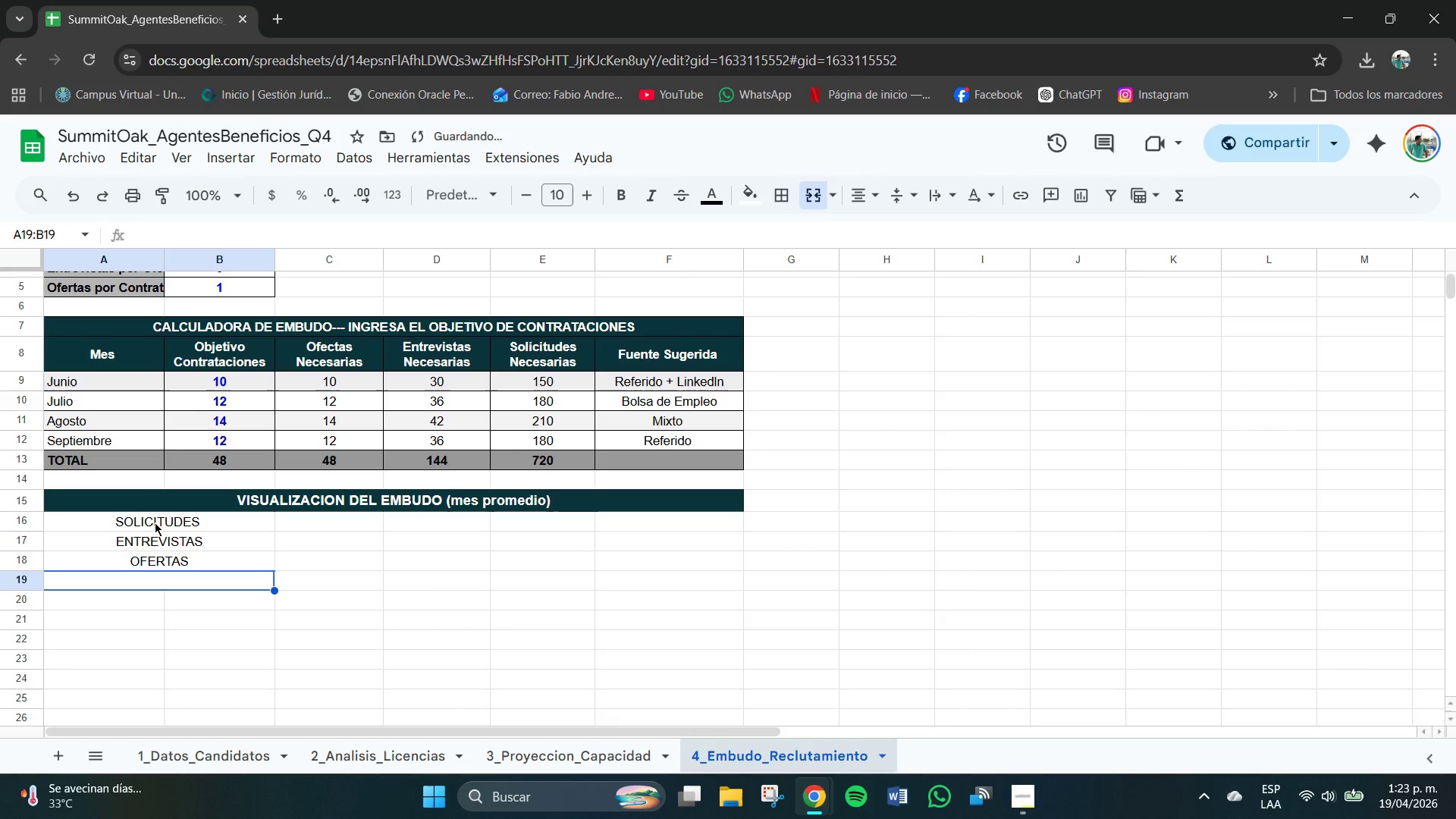 
type(CONTRATIS)
key(Backspace)
key(Backspace)
type(ADOS)
 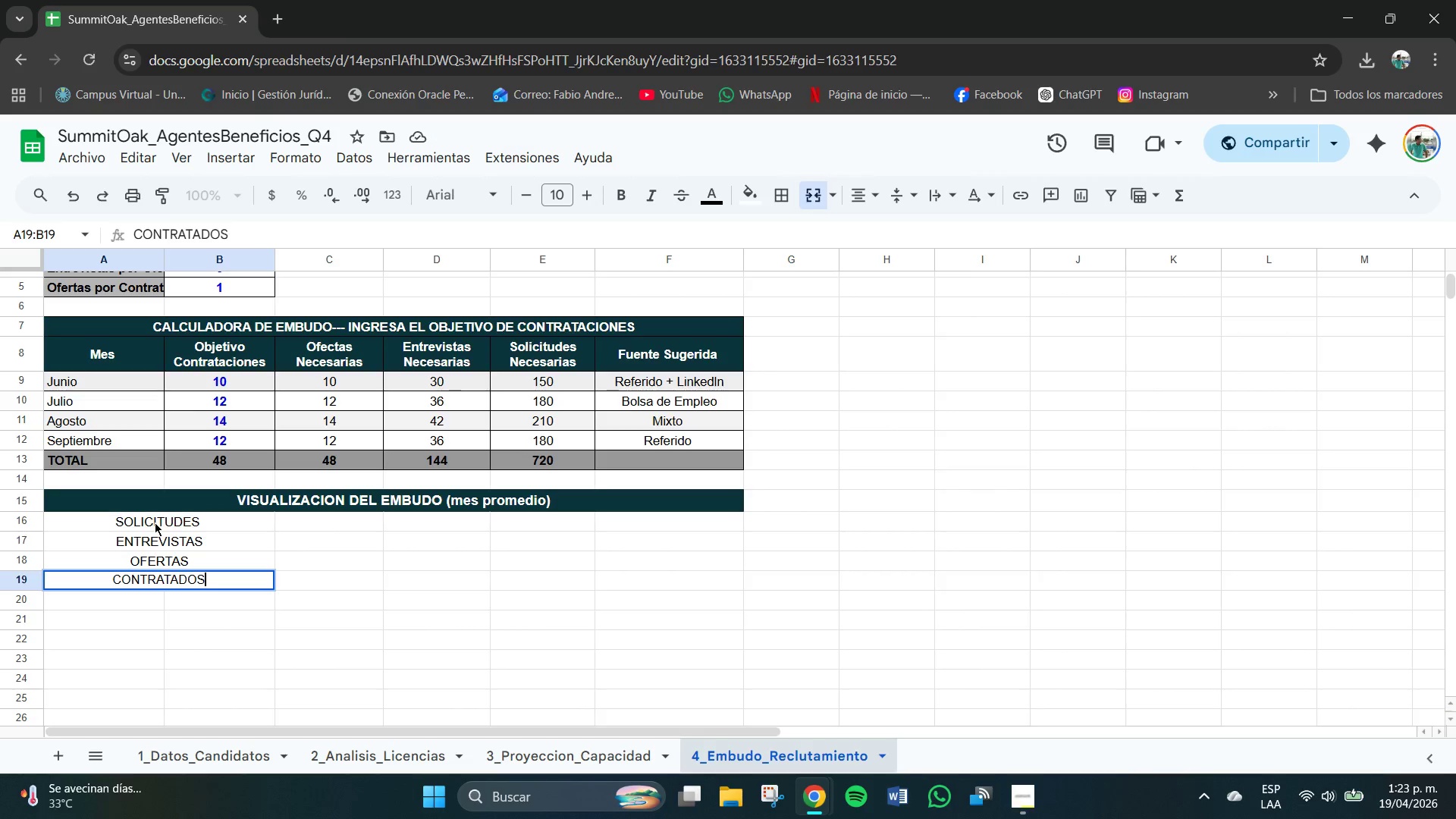 
key(Enter)
 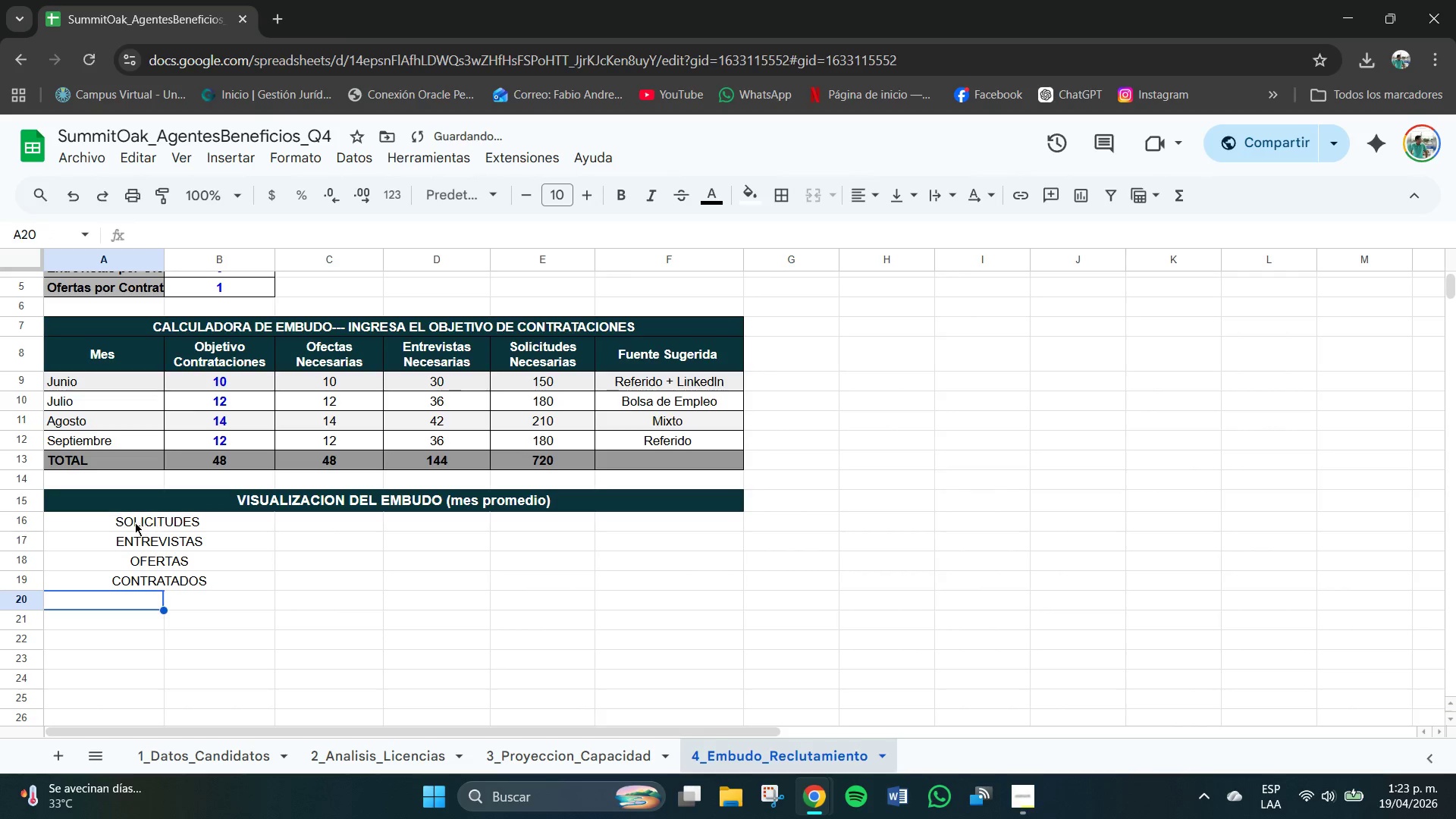 
left_click_drag(start_coordinate=[83, 522], to_coordinate=[140, 592])
 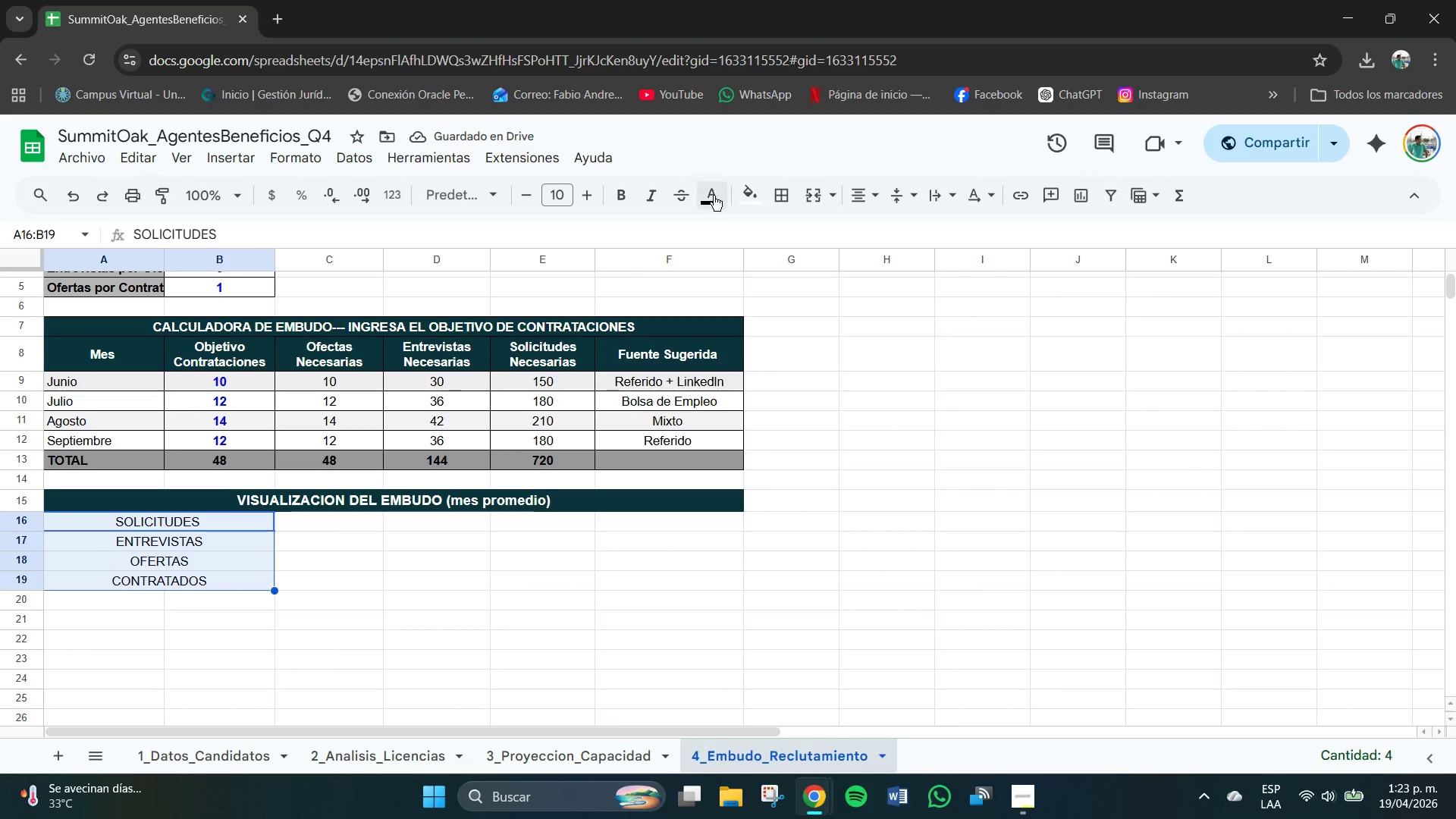 
left_click([750, 196])
 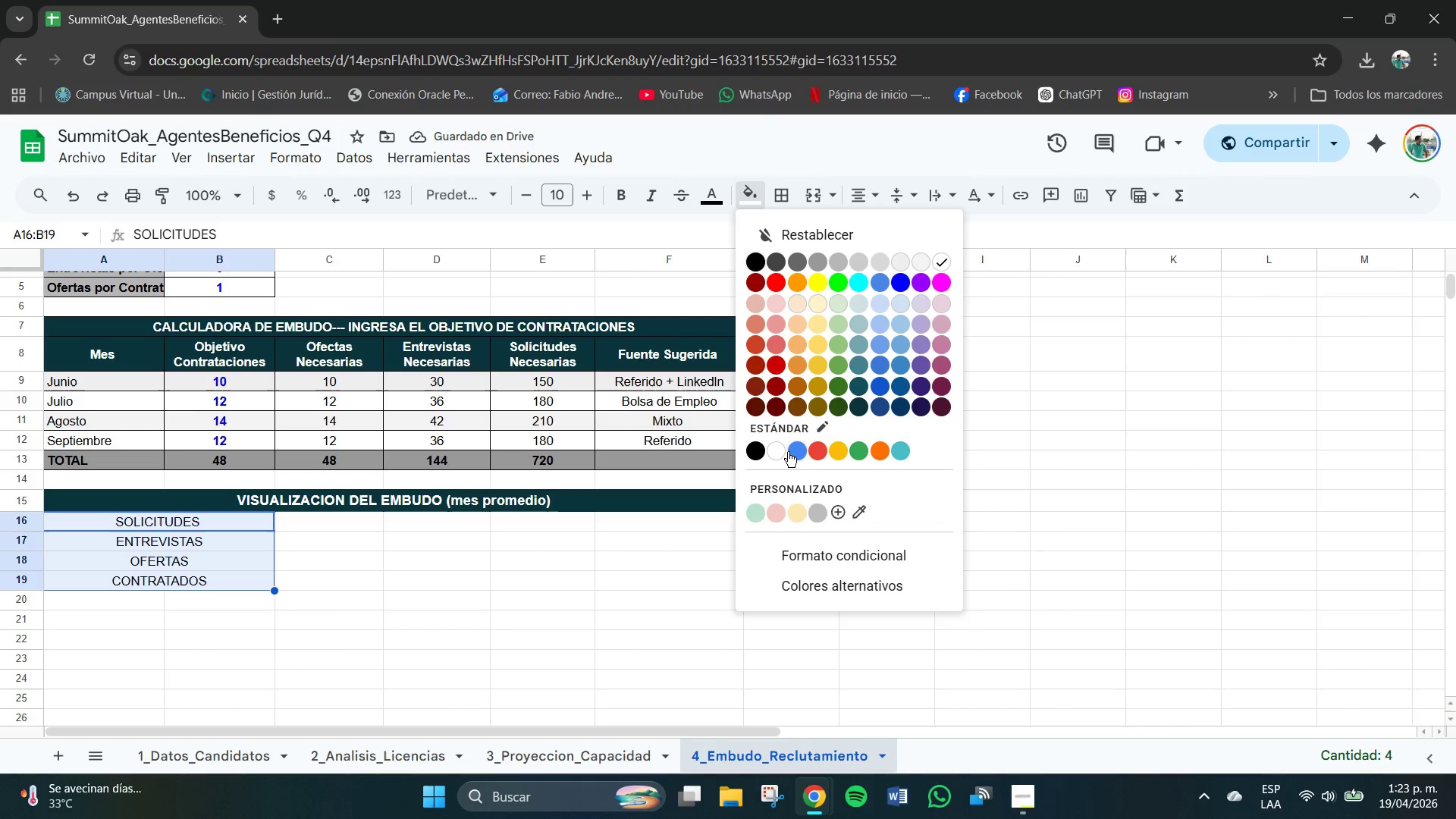 
left_click([779, 445])
 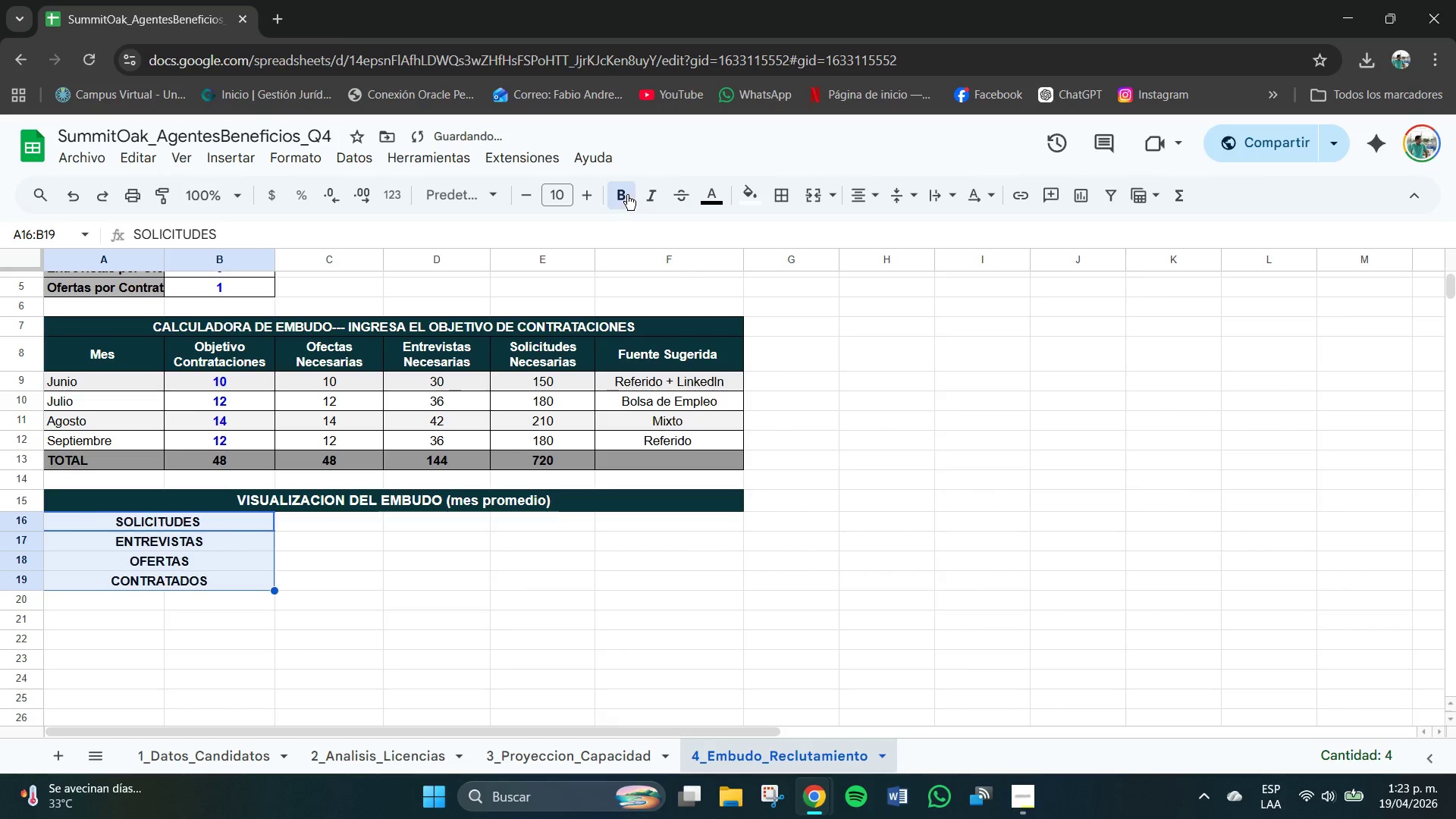 
left_click([723, 192])
 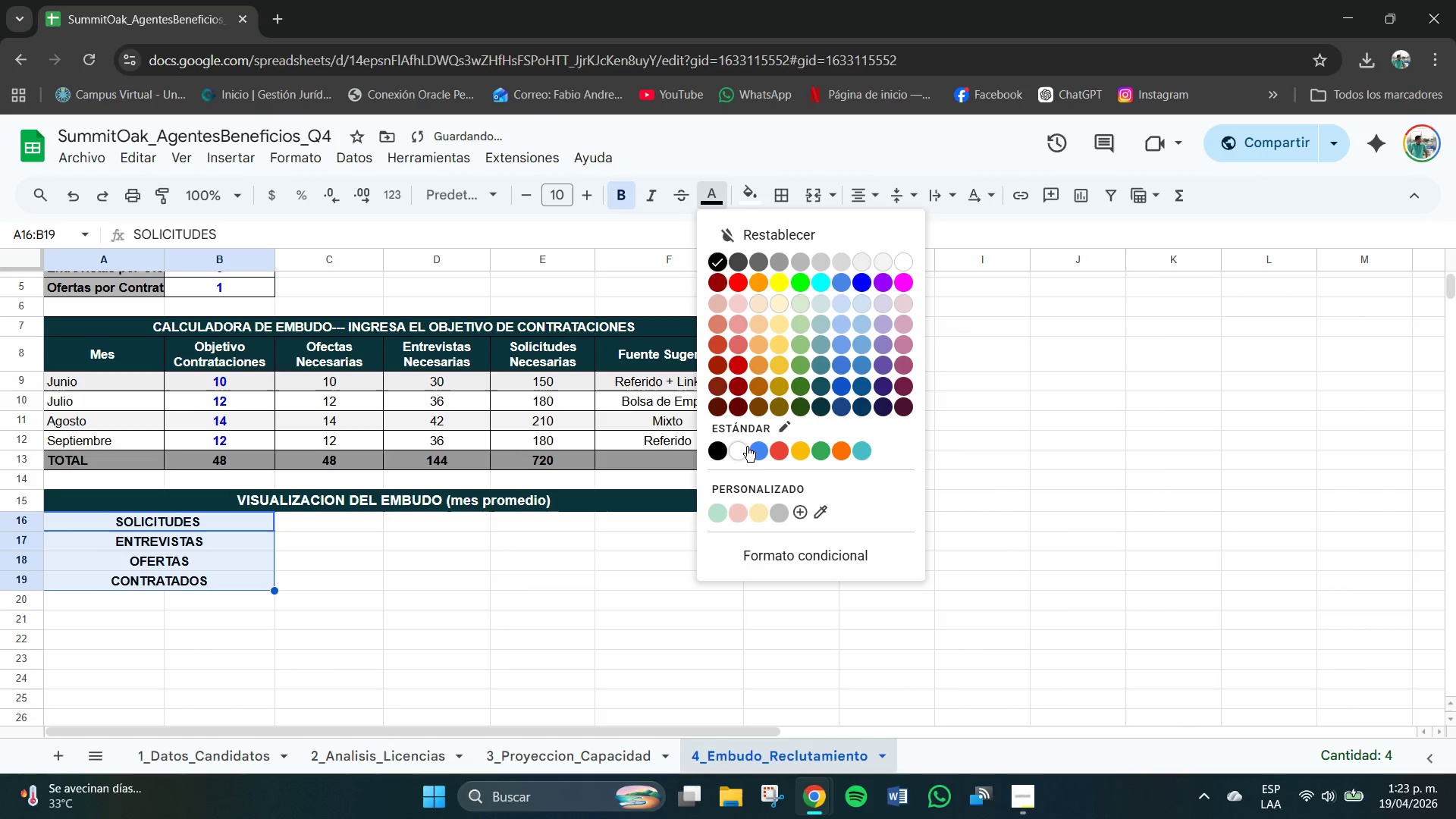 
left_click([742, 450])
 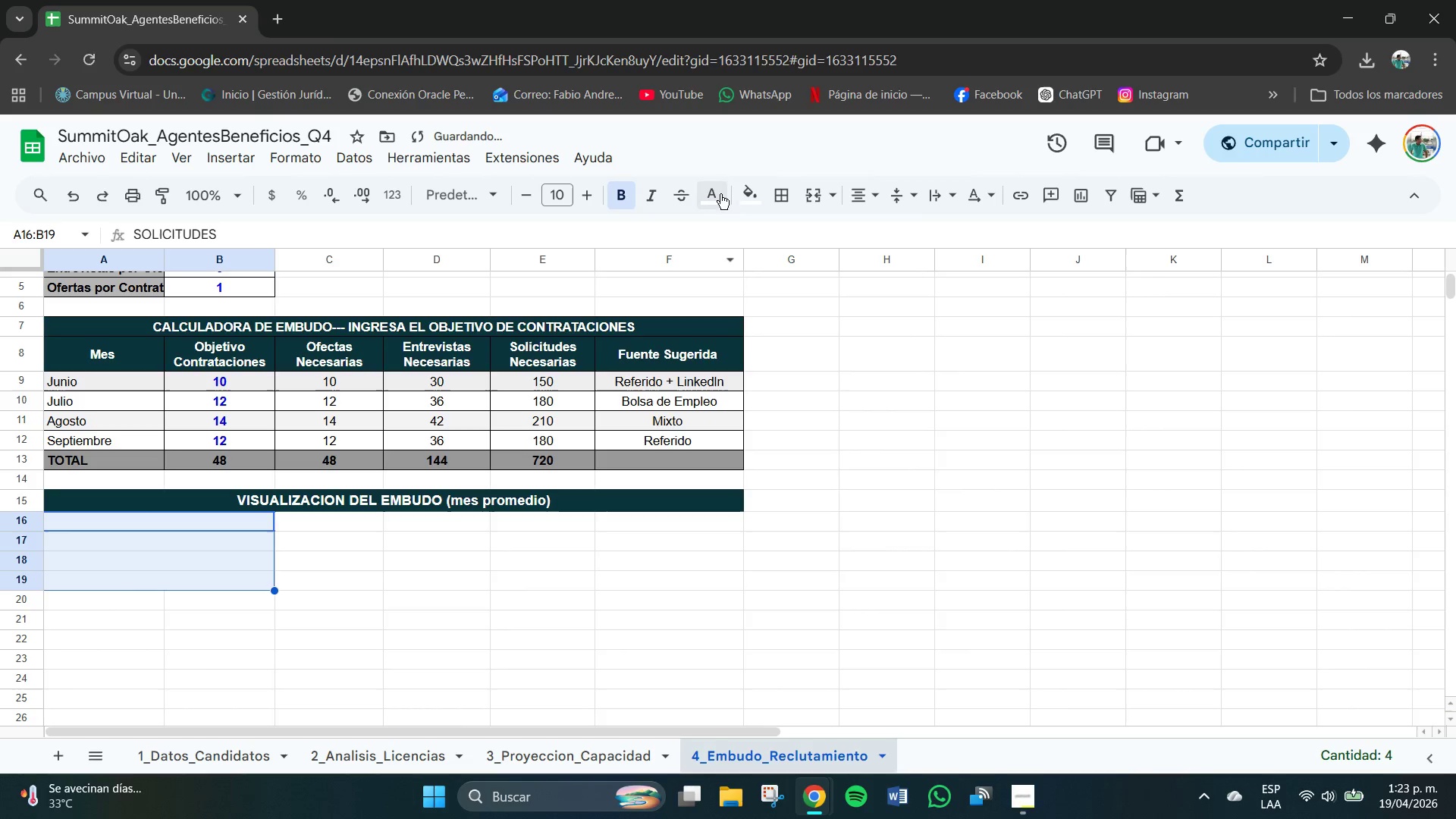 
left_click([758, 196])
 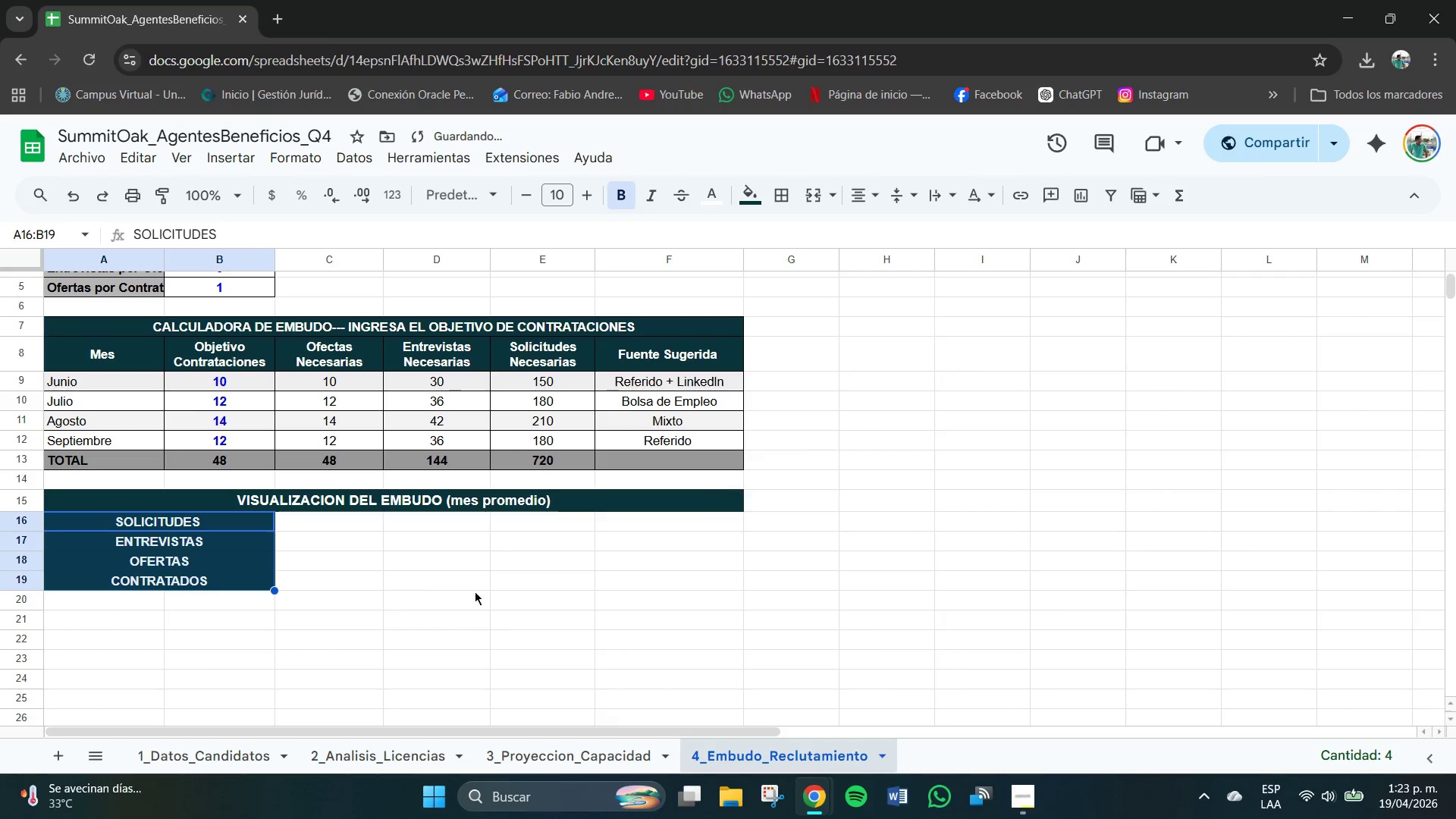 
left_click([357, 607])
 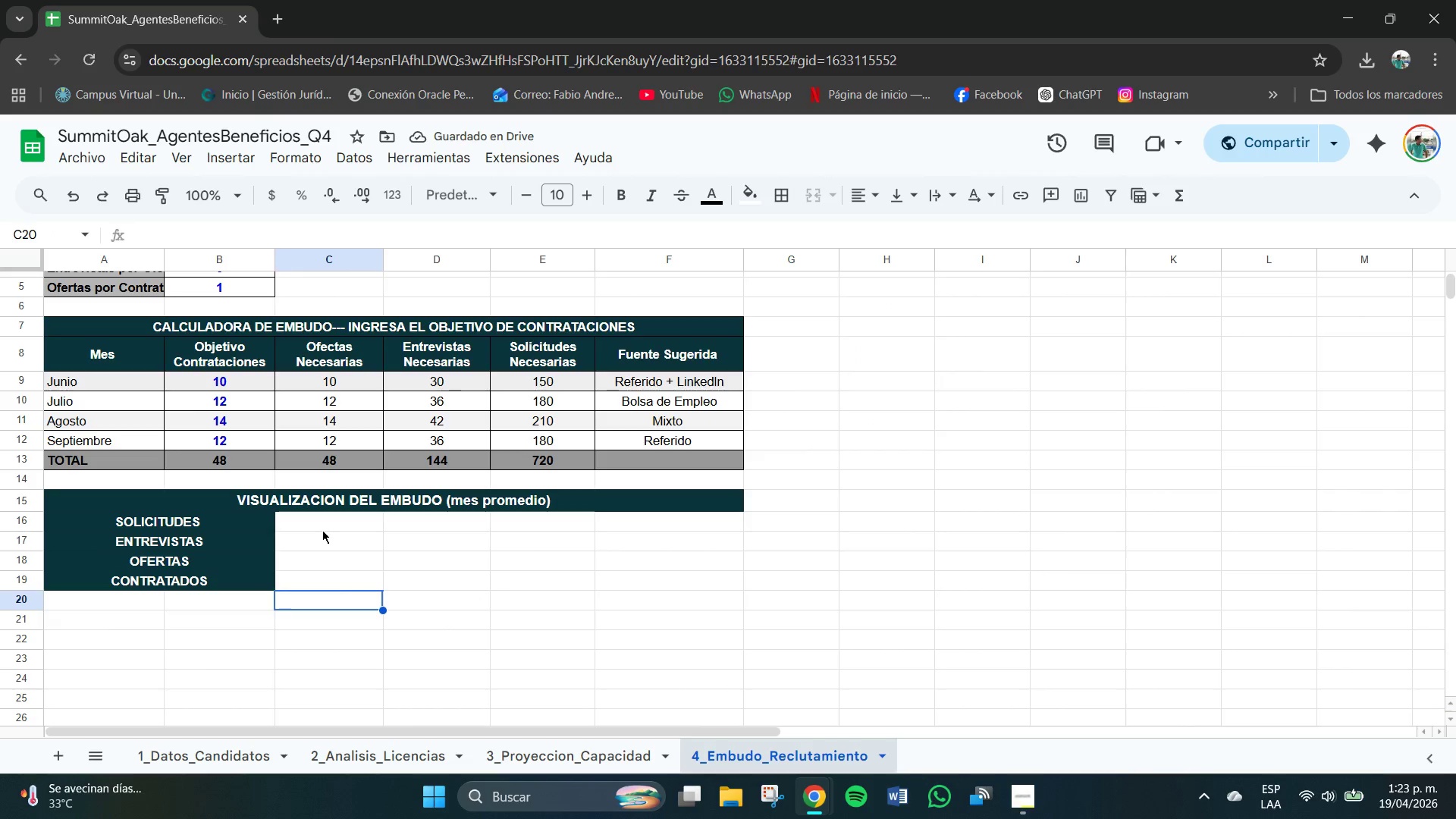 
left_click([336, 527])
 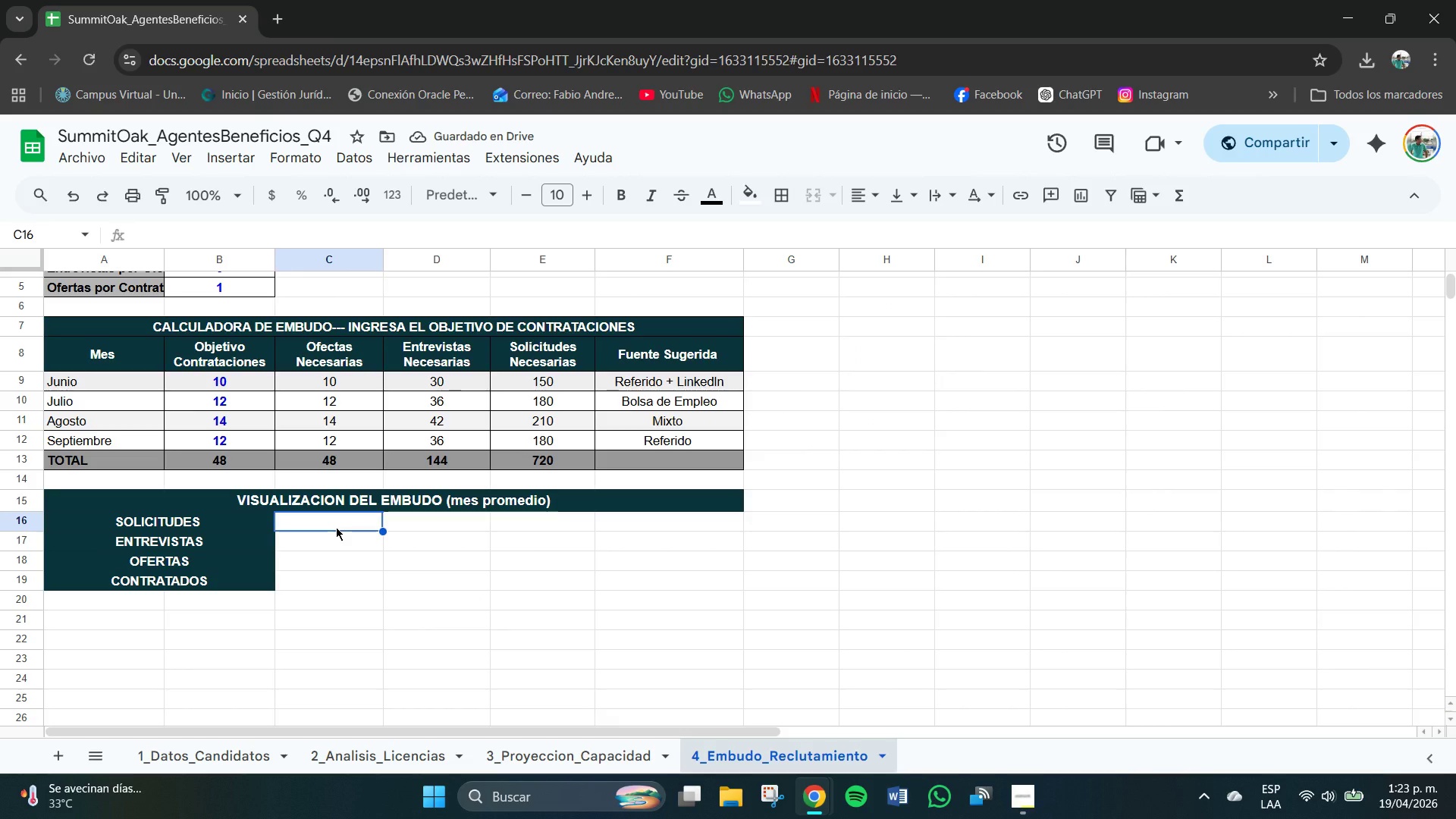 
type((E13)
key(Backspace)
key(Backspace)
key(Backspace)
key(Backspace)
type()13)
key(Backspace)
key(Backspace)
type(E13)
 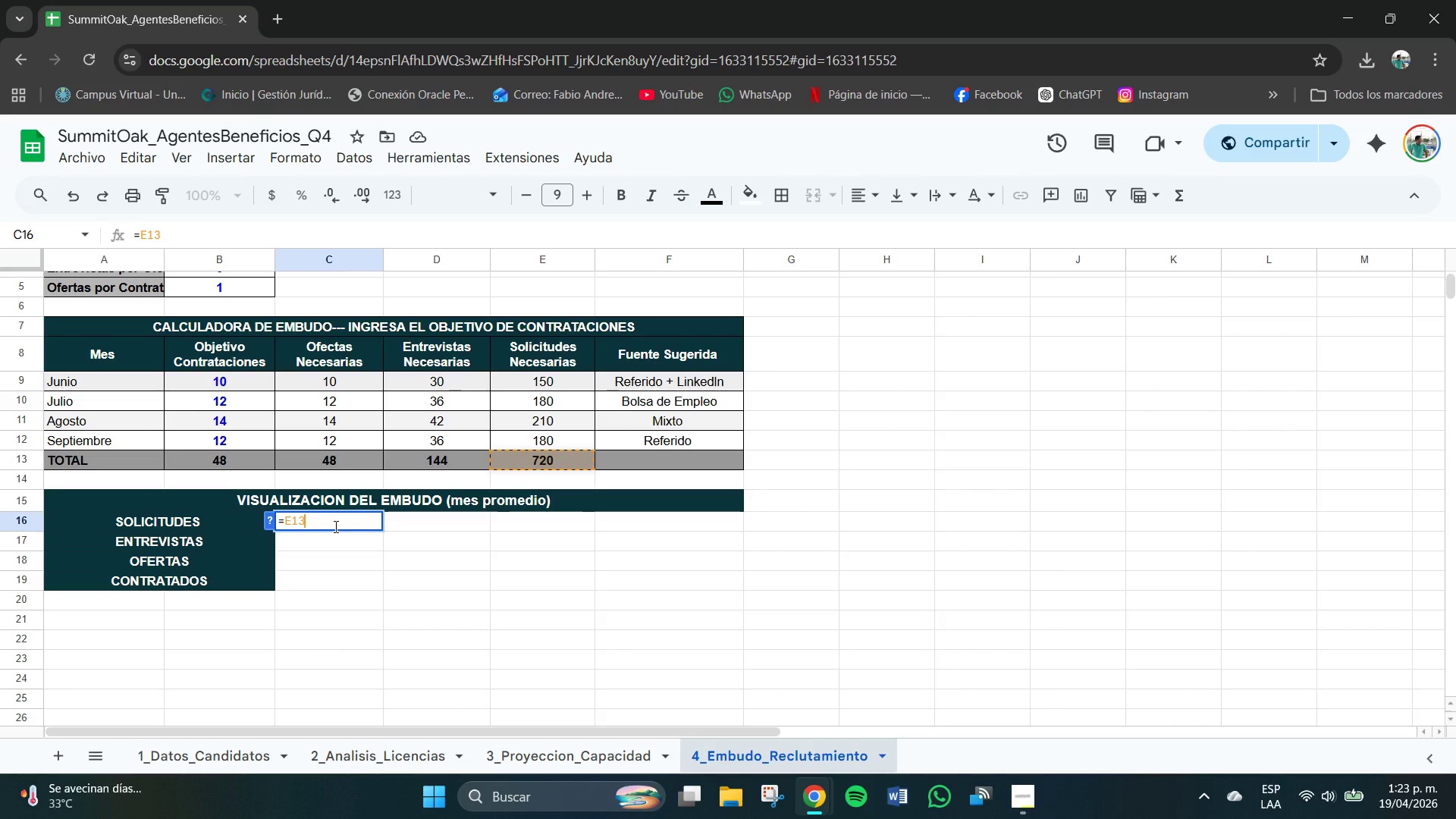 
key(Enter)
 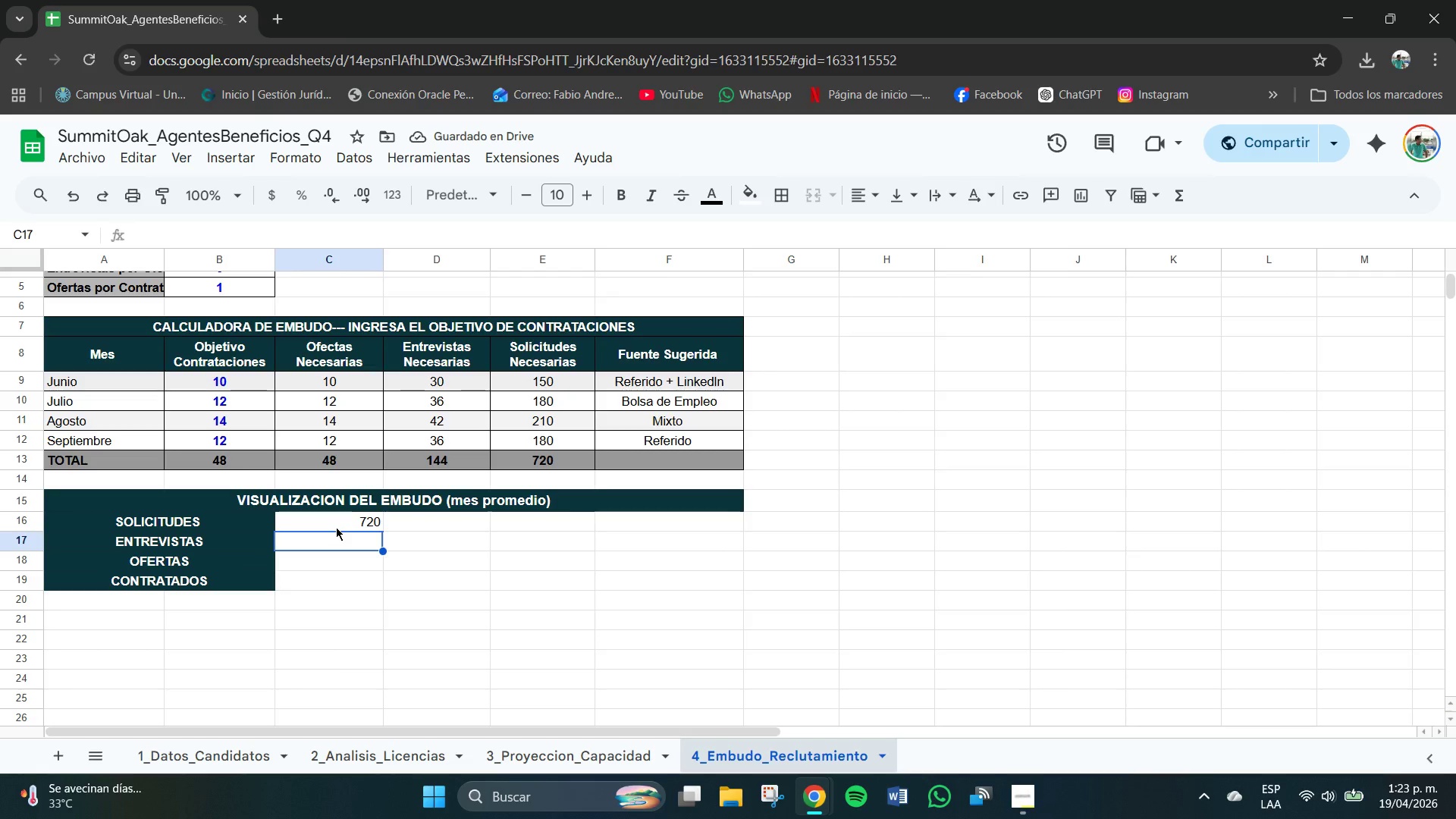 
type()D13)
 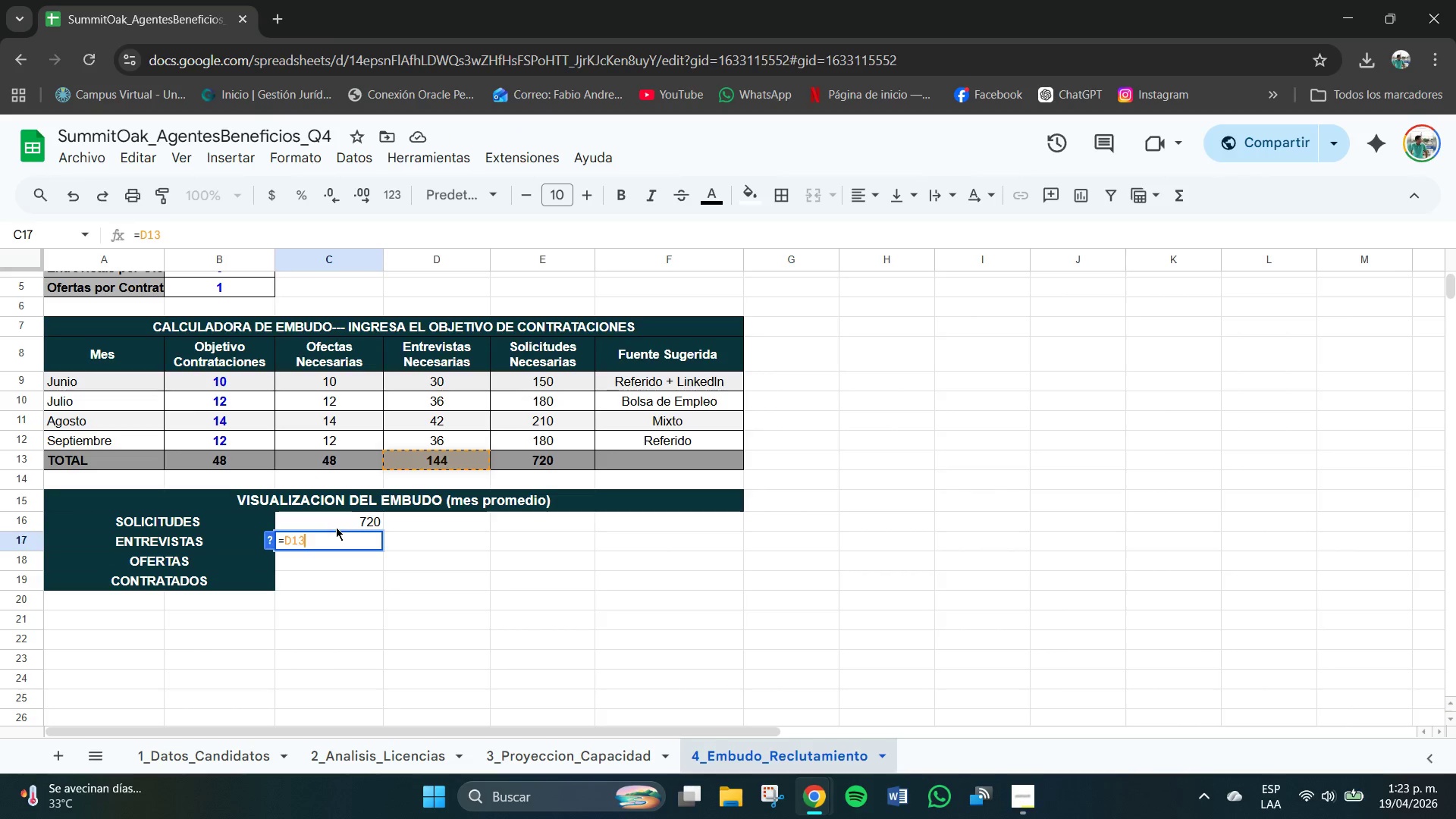 
key(Enter)
 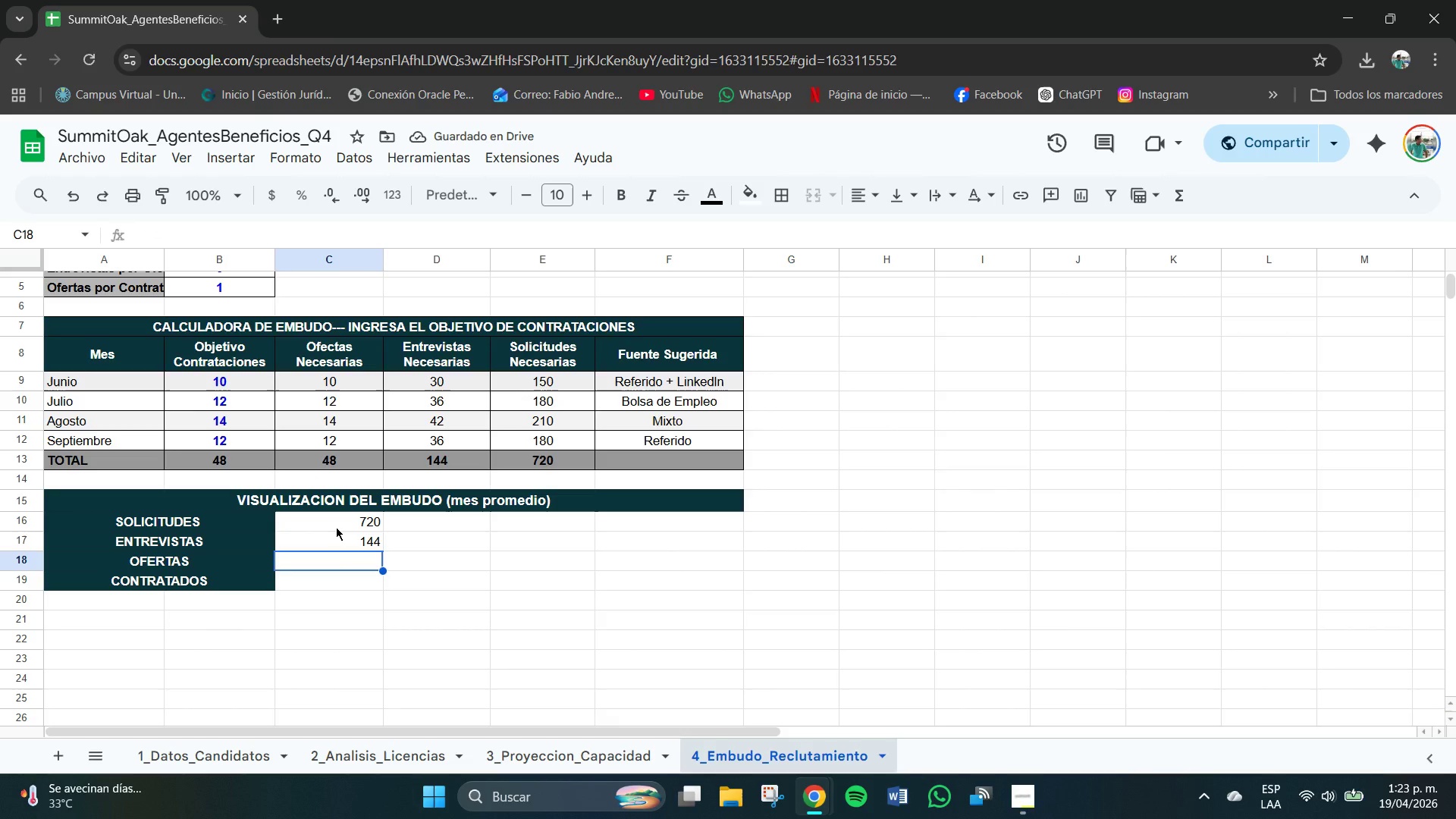 
type()C13)
 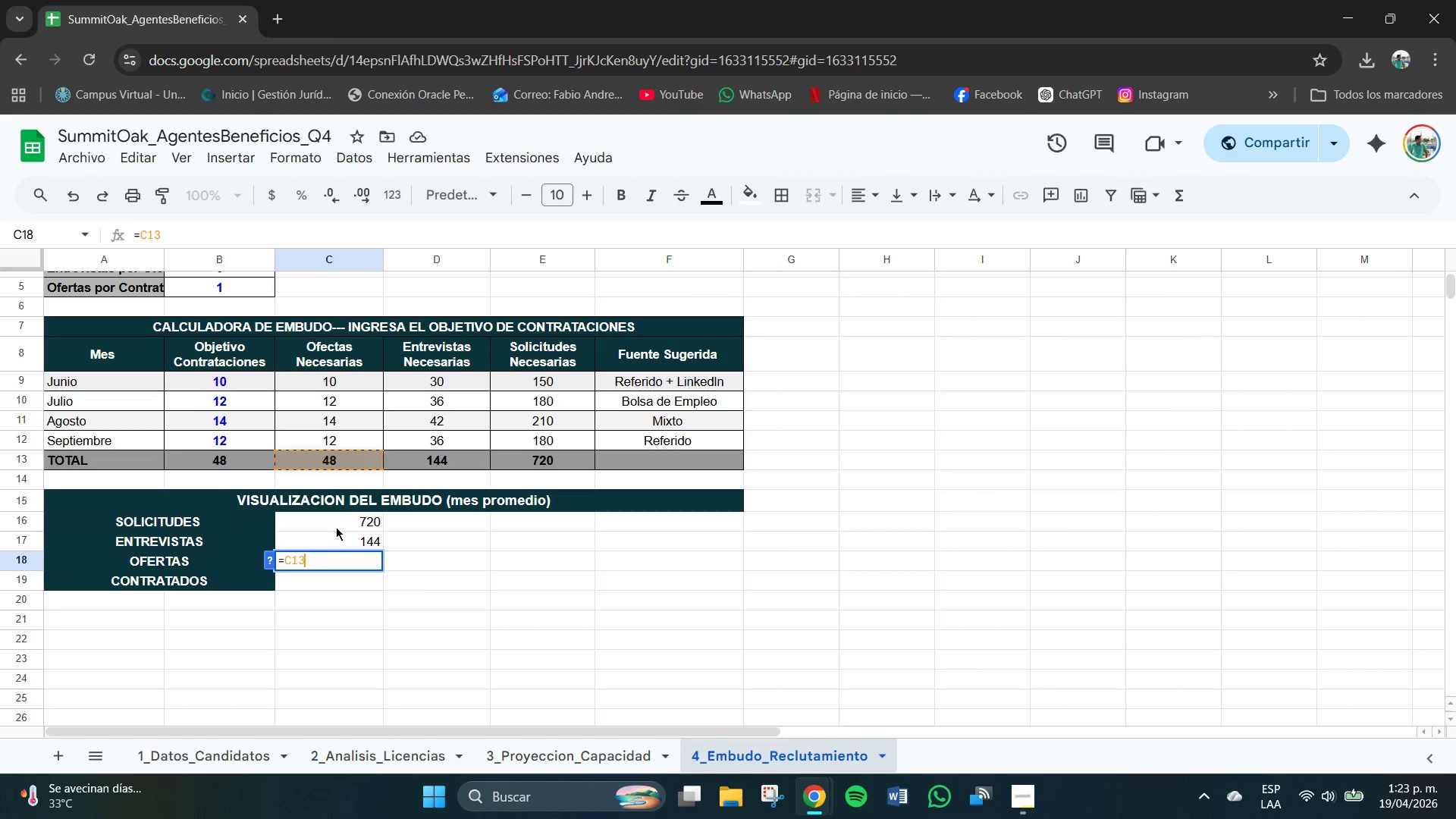 
key(Enter)
 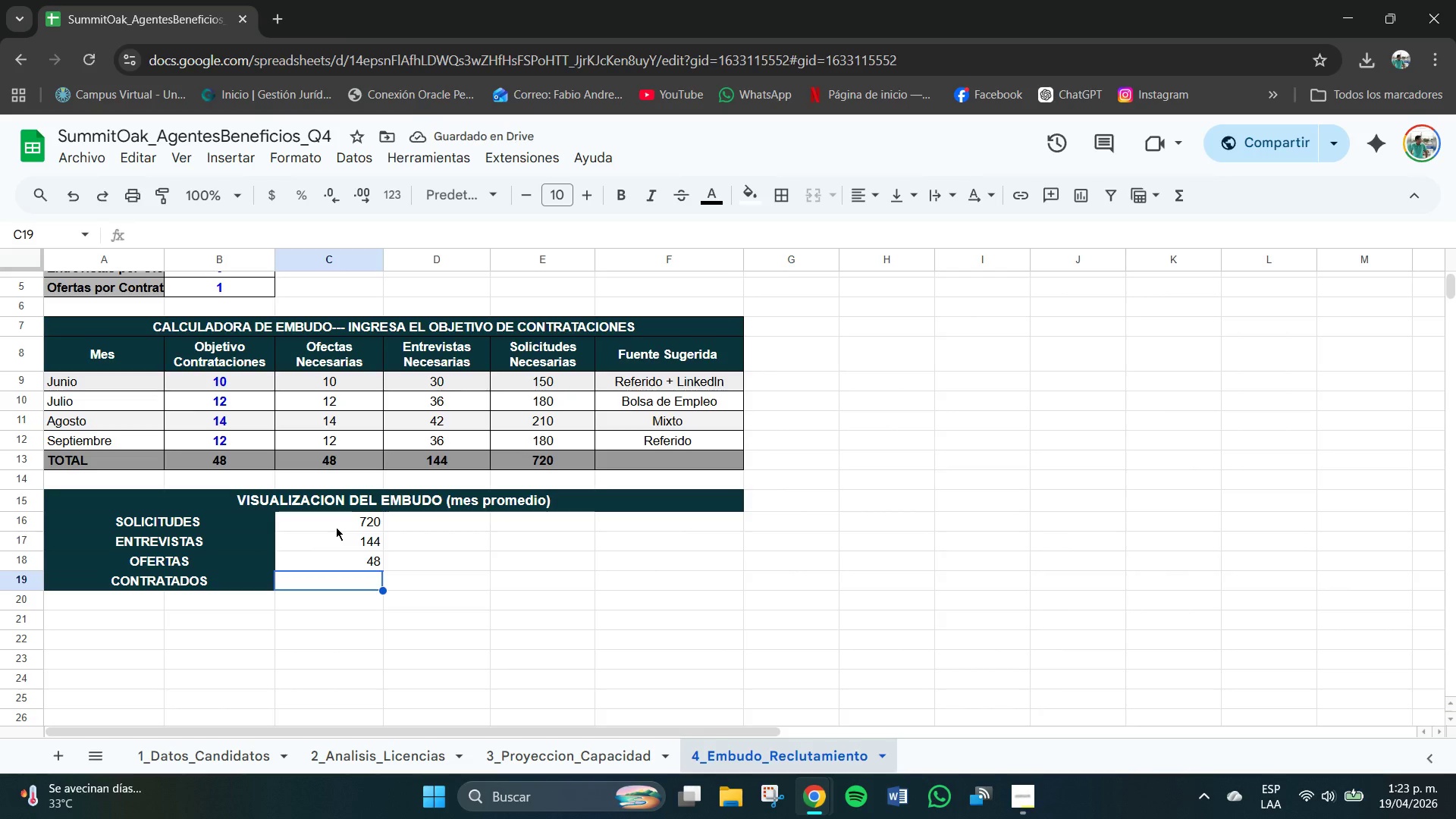 
type()B13)
 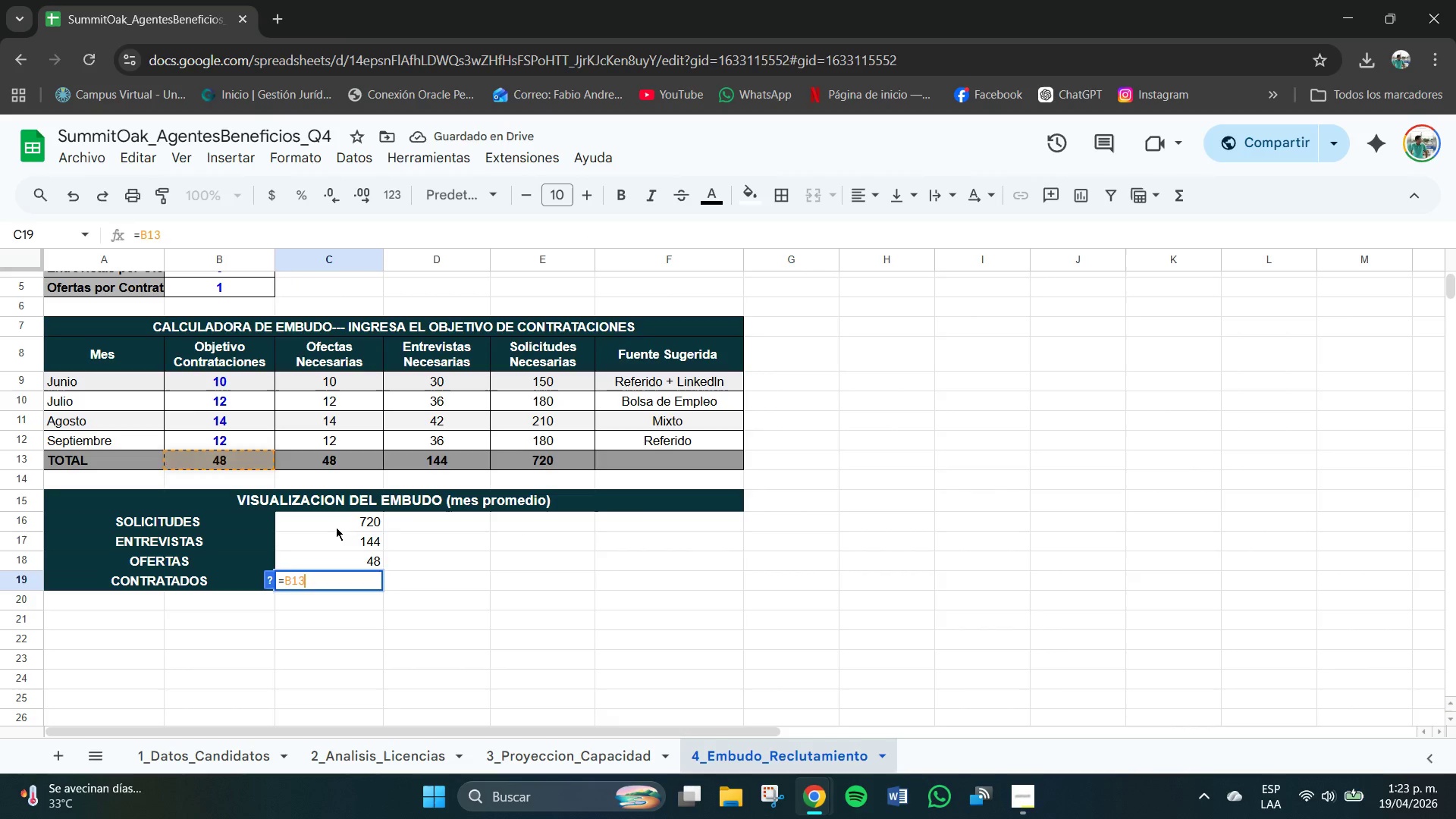 
key(Enter)
 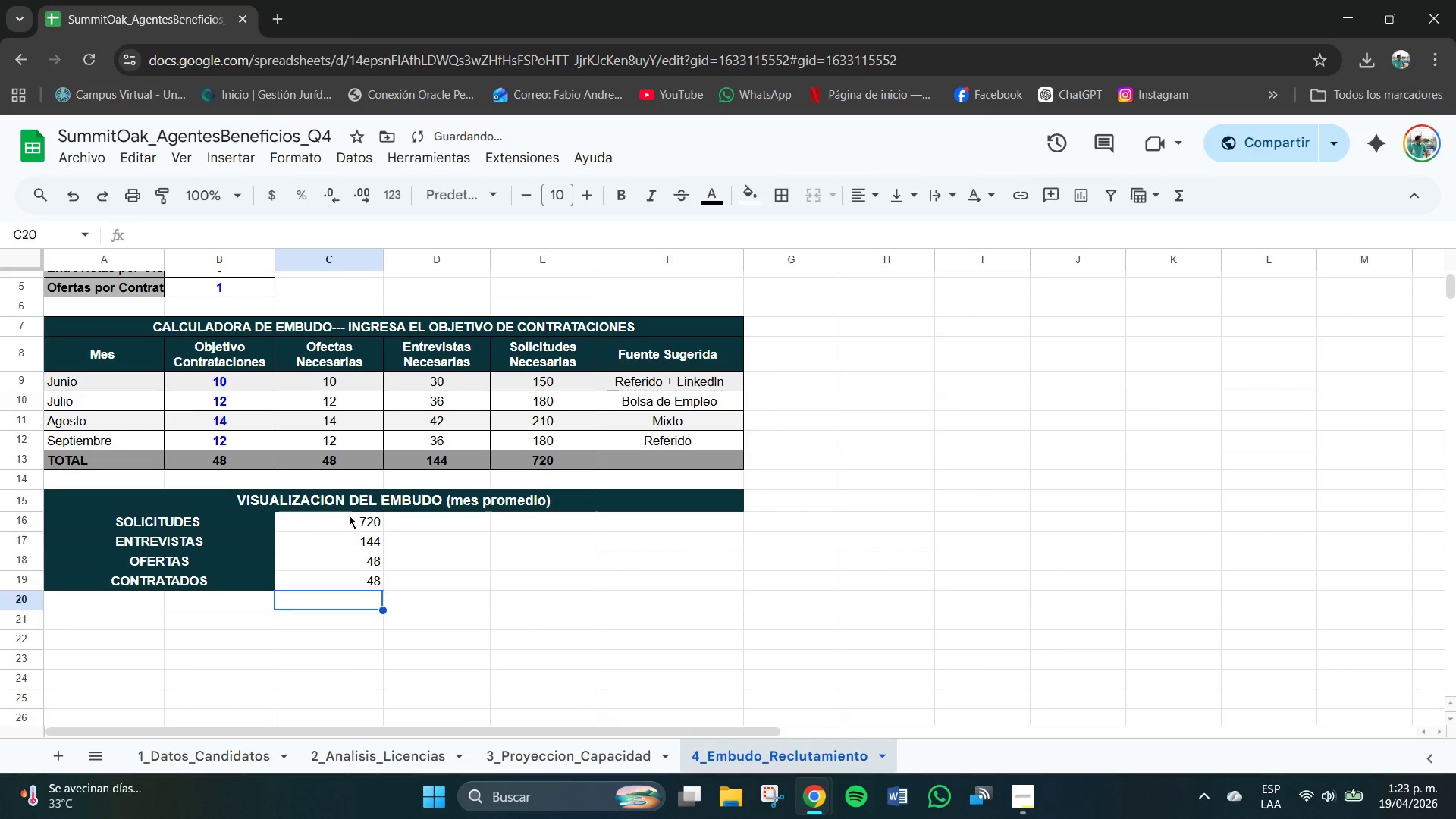 
left_click_drag(start_coordinate=[350, 513], to_coordinate=[366, 588])
 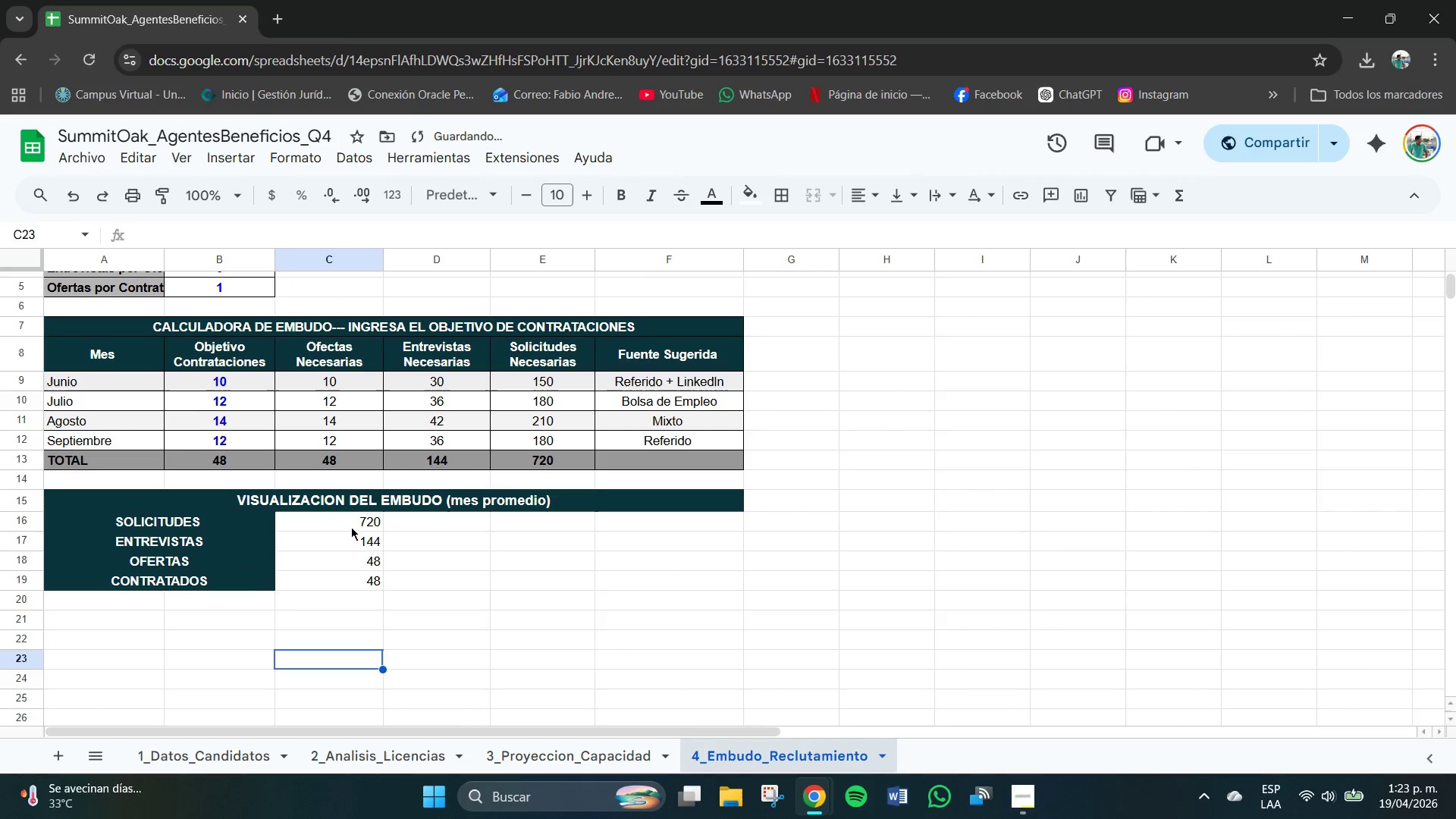 
left_click_drag(start_coordinate=[356, 520], to_coordinate=[362, 581])
 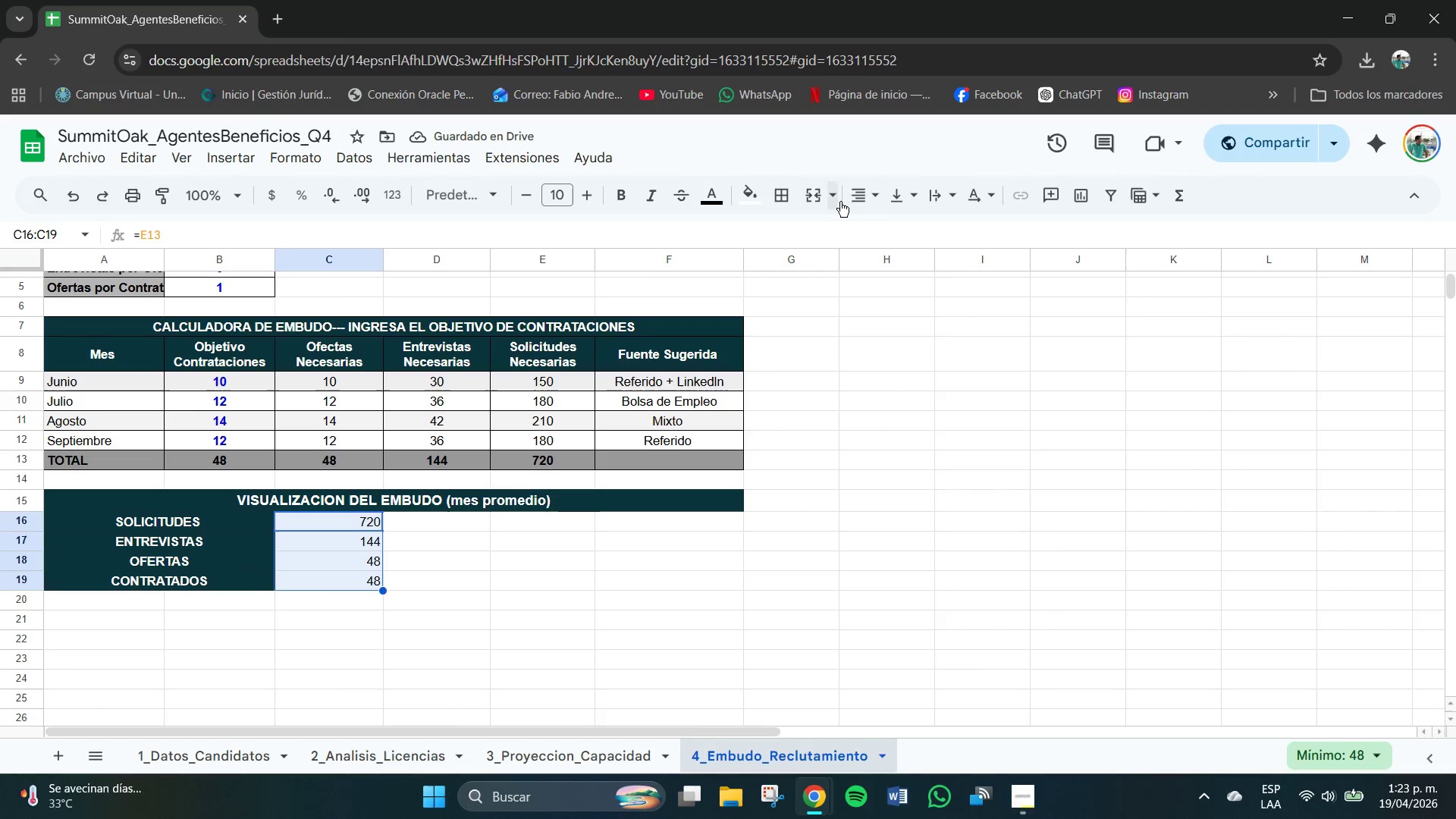 
left_click([858, 199])
 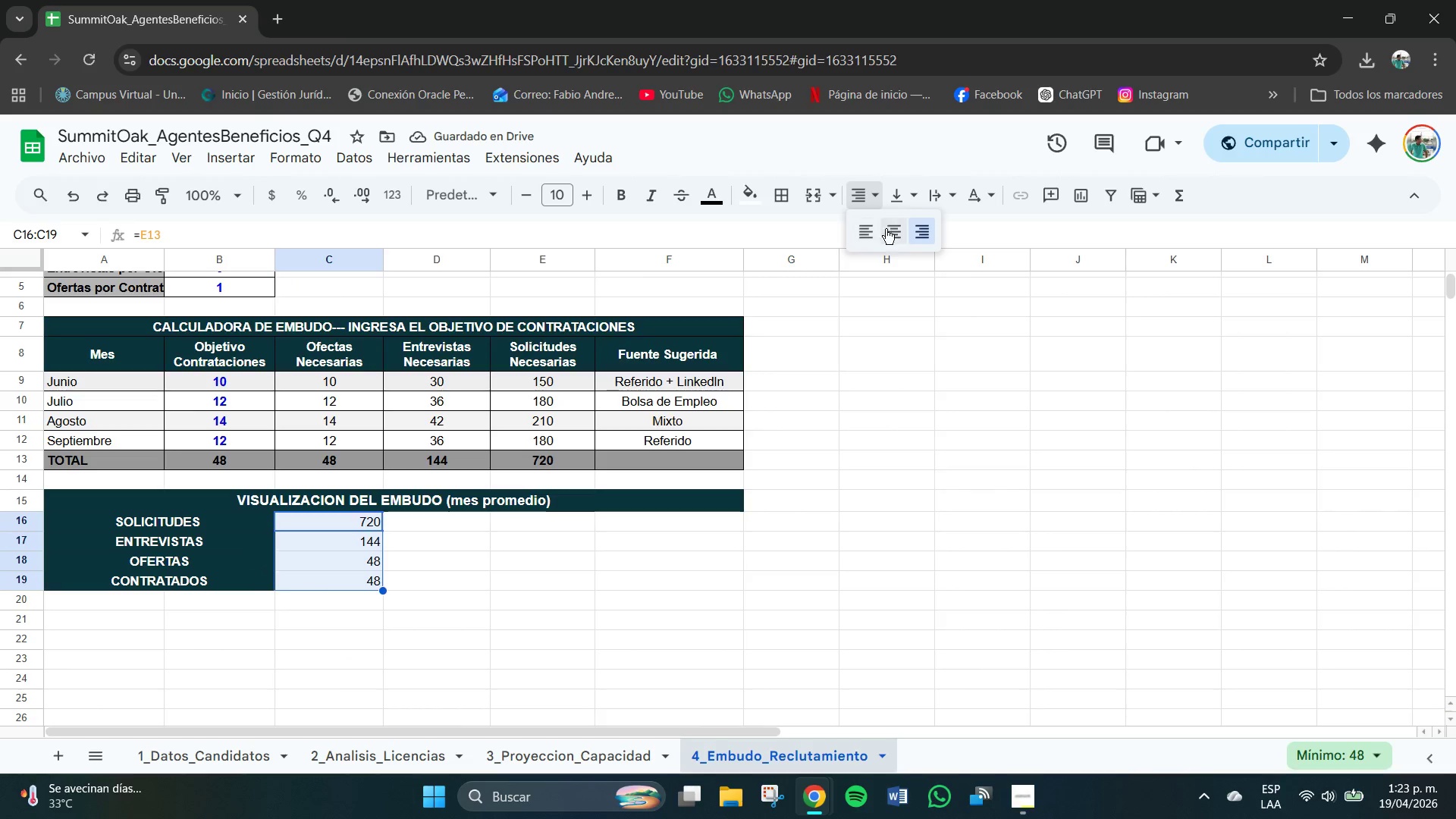 
left_click([893, 233])
 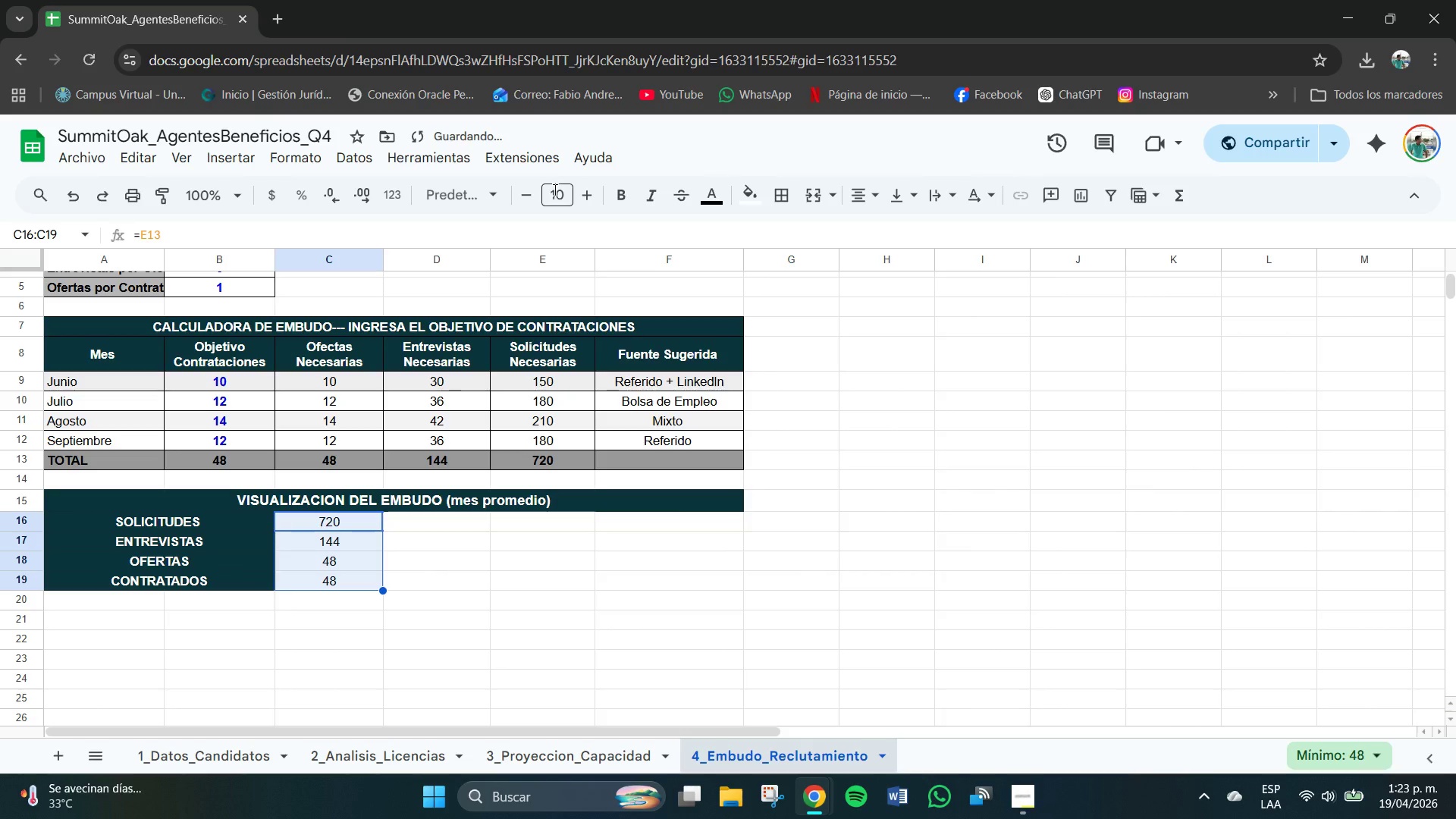 
left_click([619, 193])
 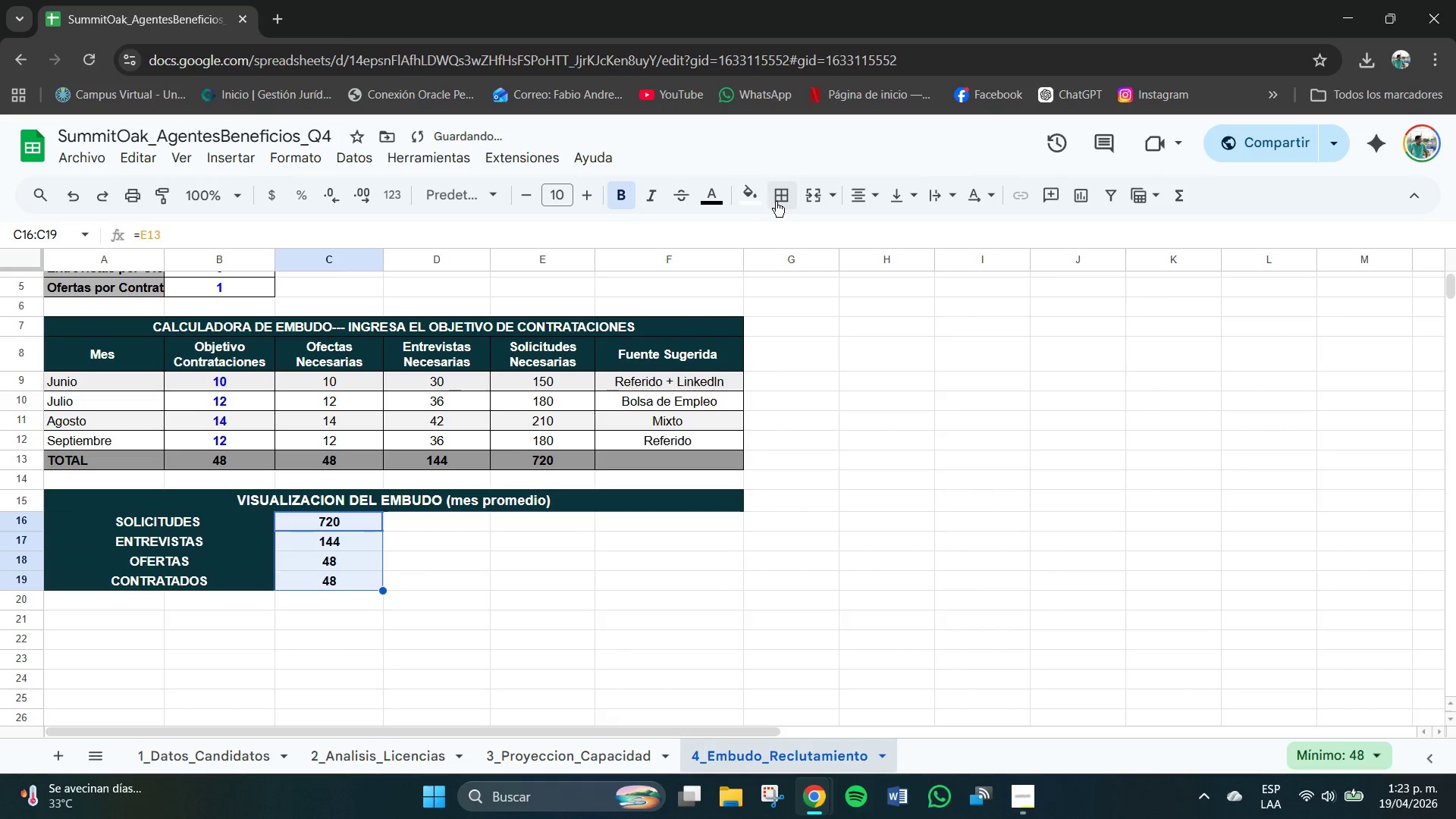 
left_click([754, 199])
 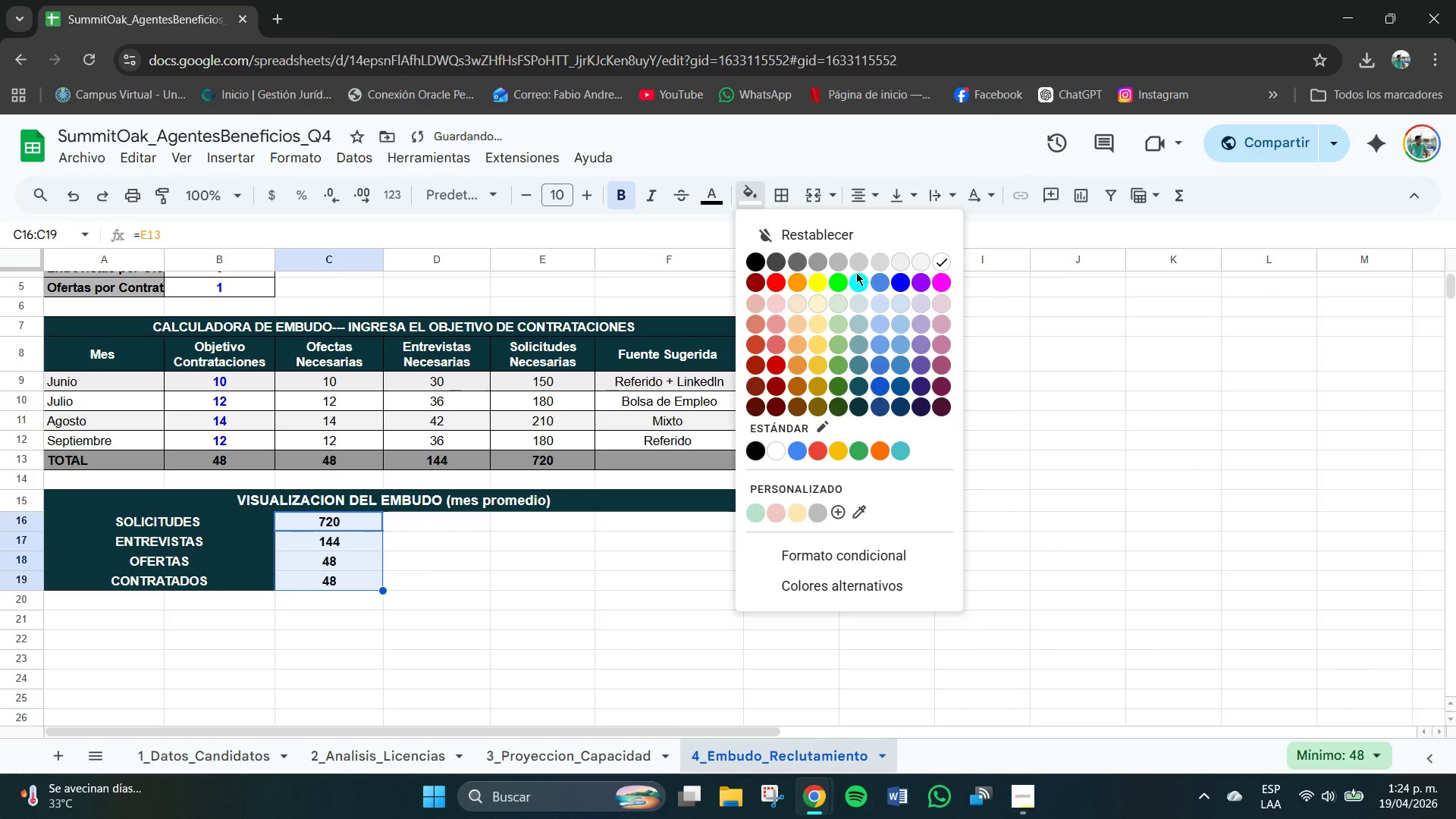 
left_click([861, 281])
 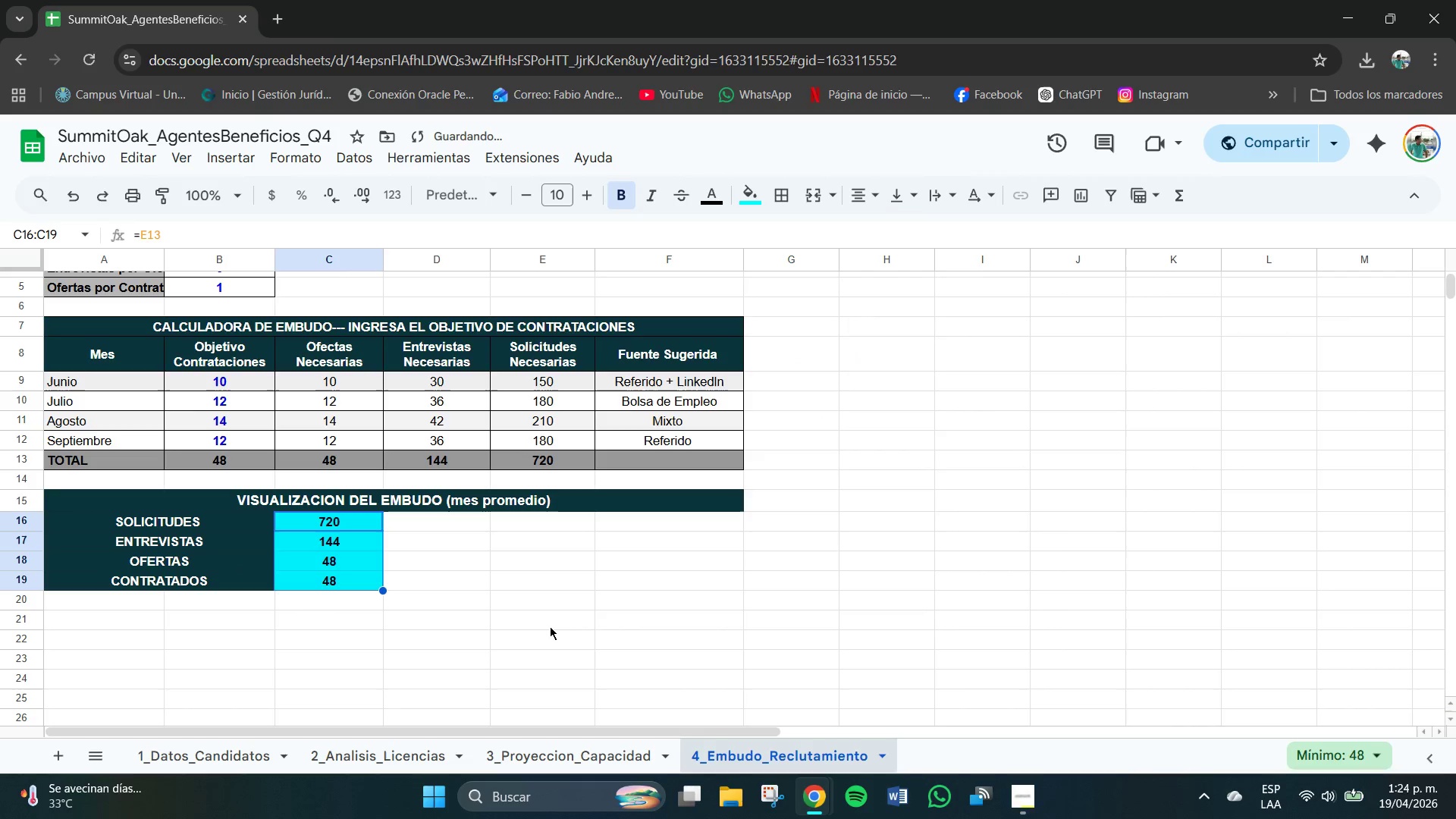 
left_click([397, 611])
 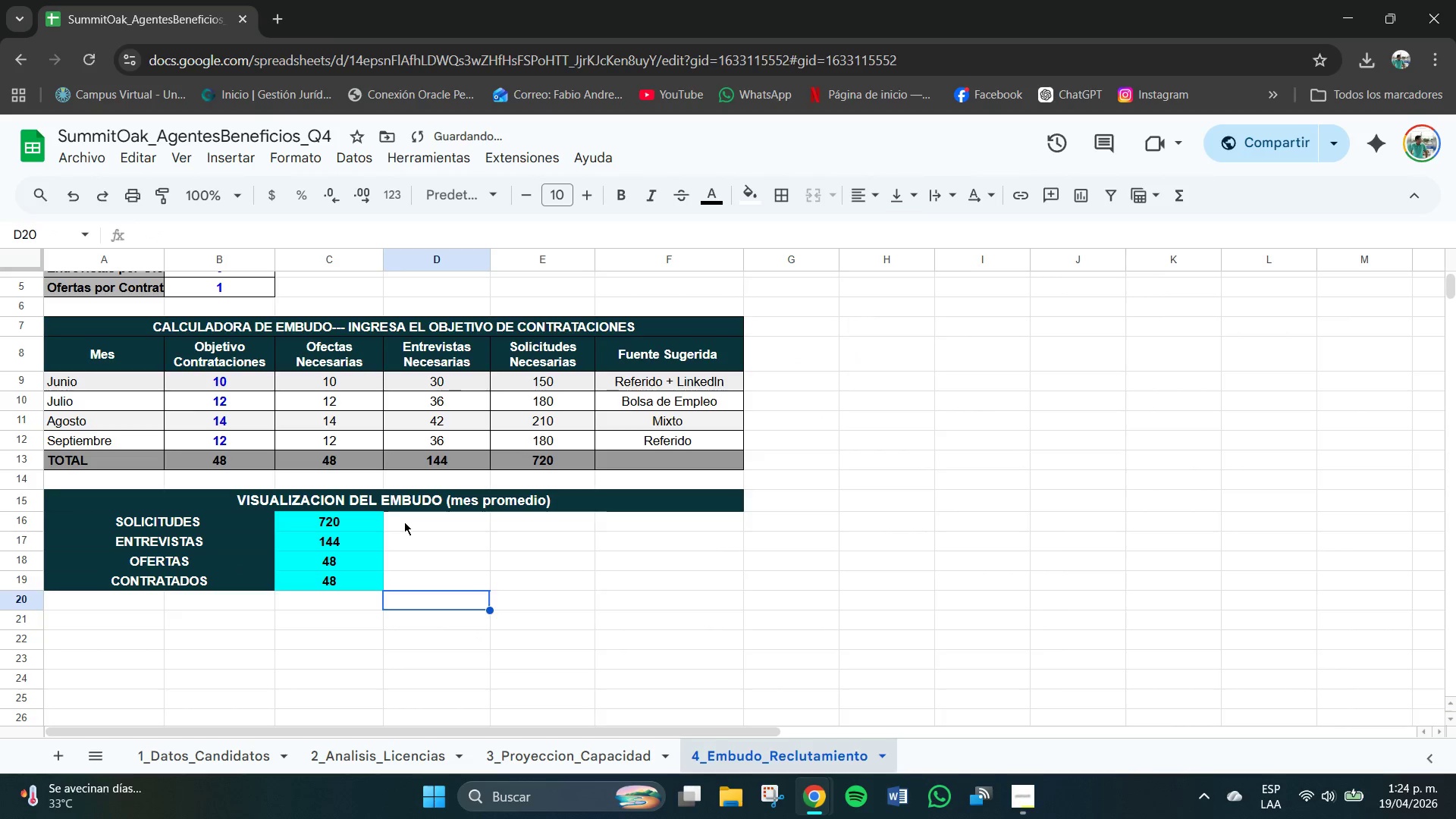 
left_click([410, 525])
 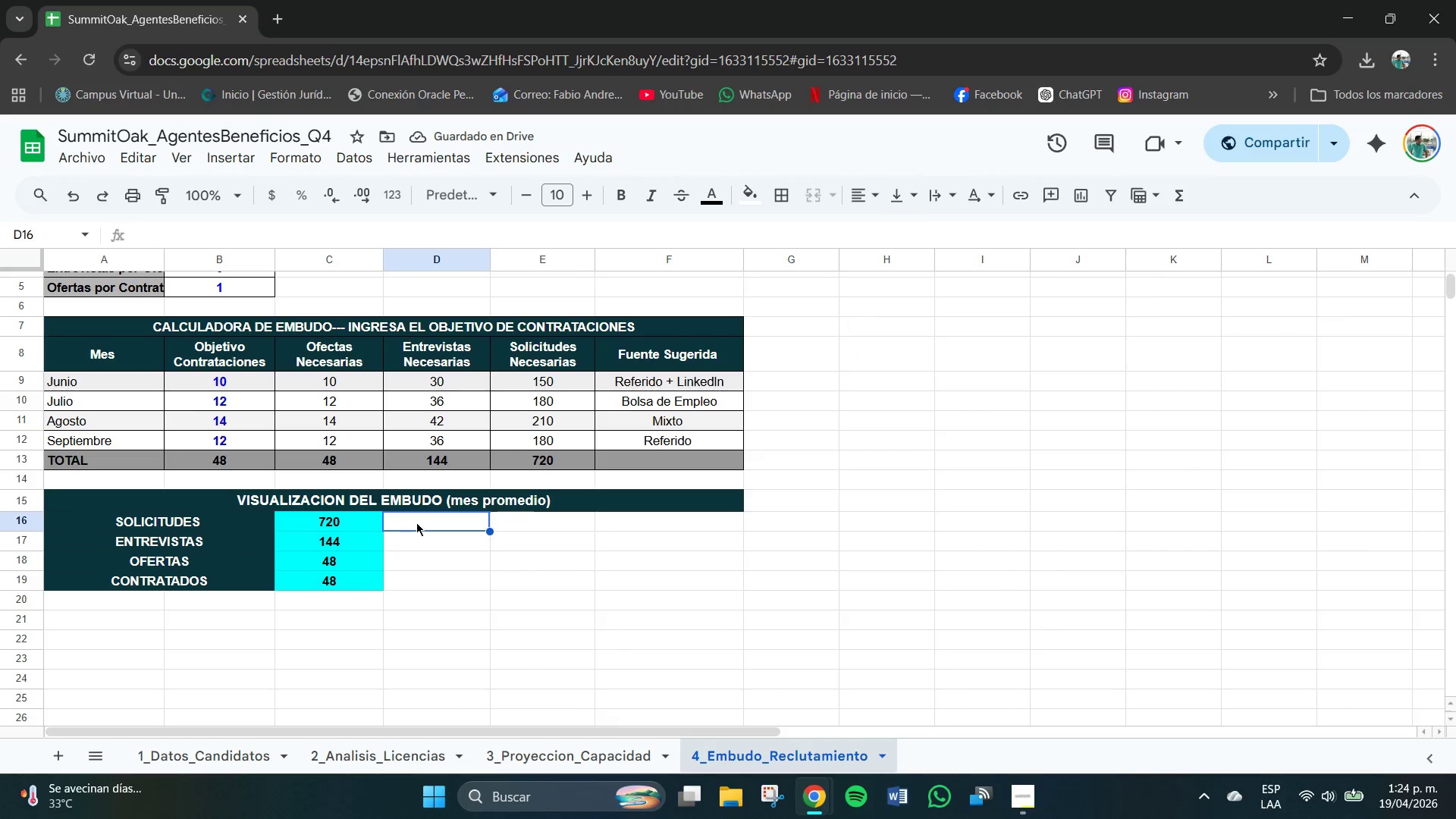 
left_click_drag(start_coordinate=[434, 529], to_coordinate=[694, 529])
 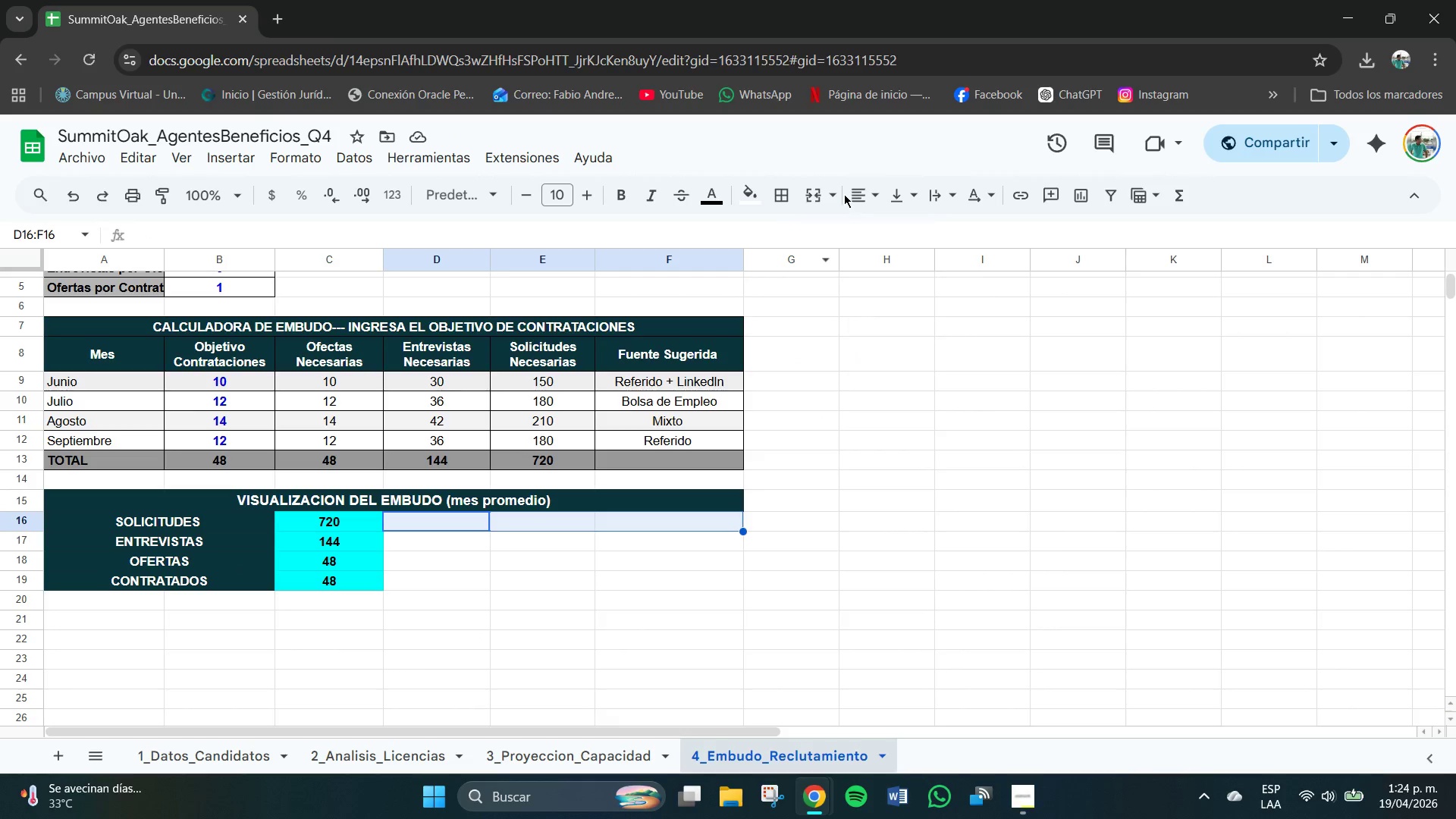 
double_click([832, 193])
 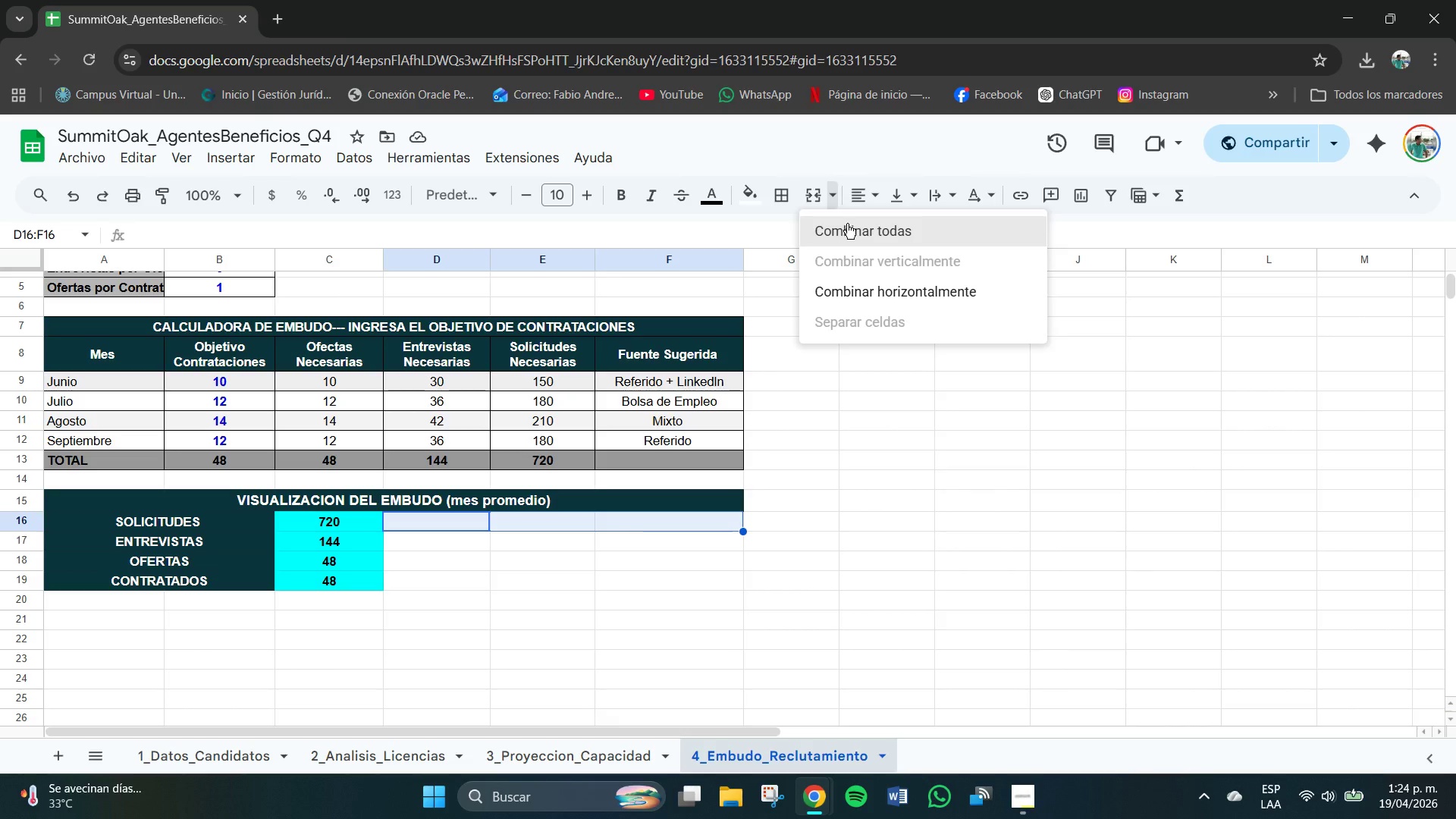 
triple_click([848, 224])
 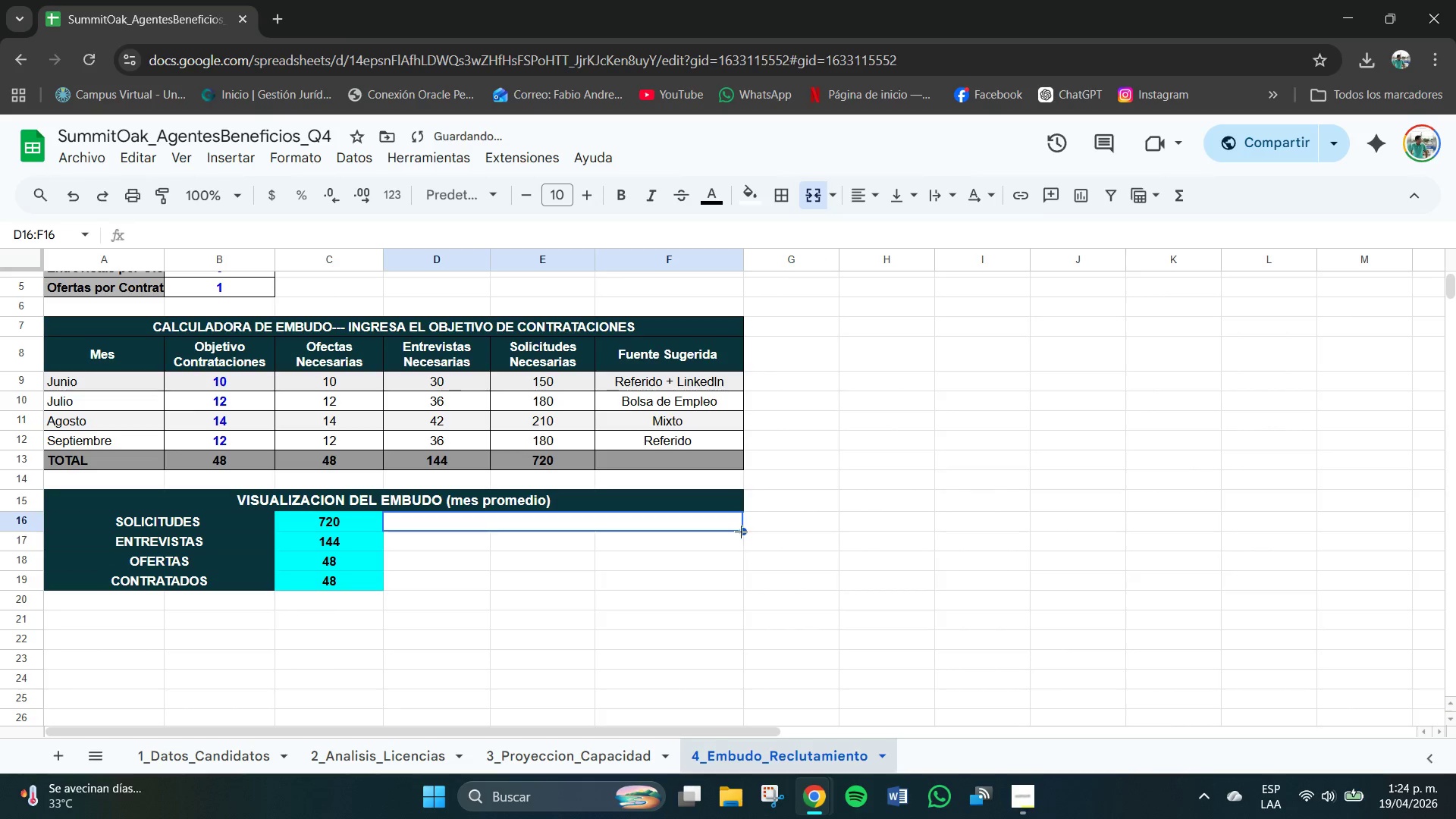 
left_click_drag(start_coordinate=[742, 531], to_coordinate=[724, 585])
 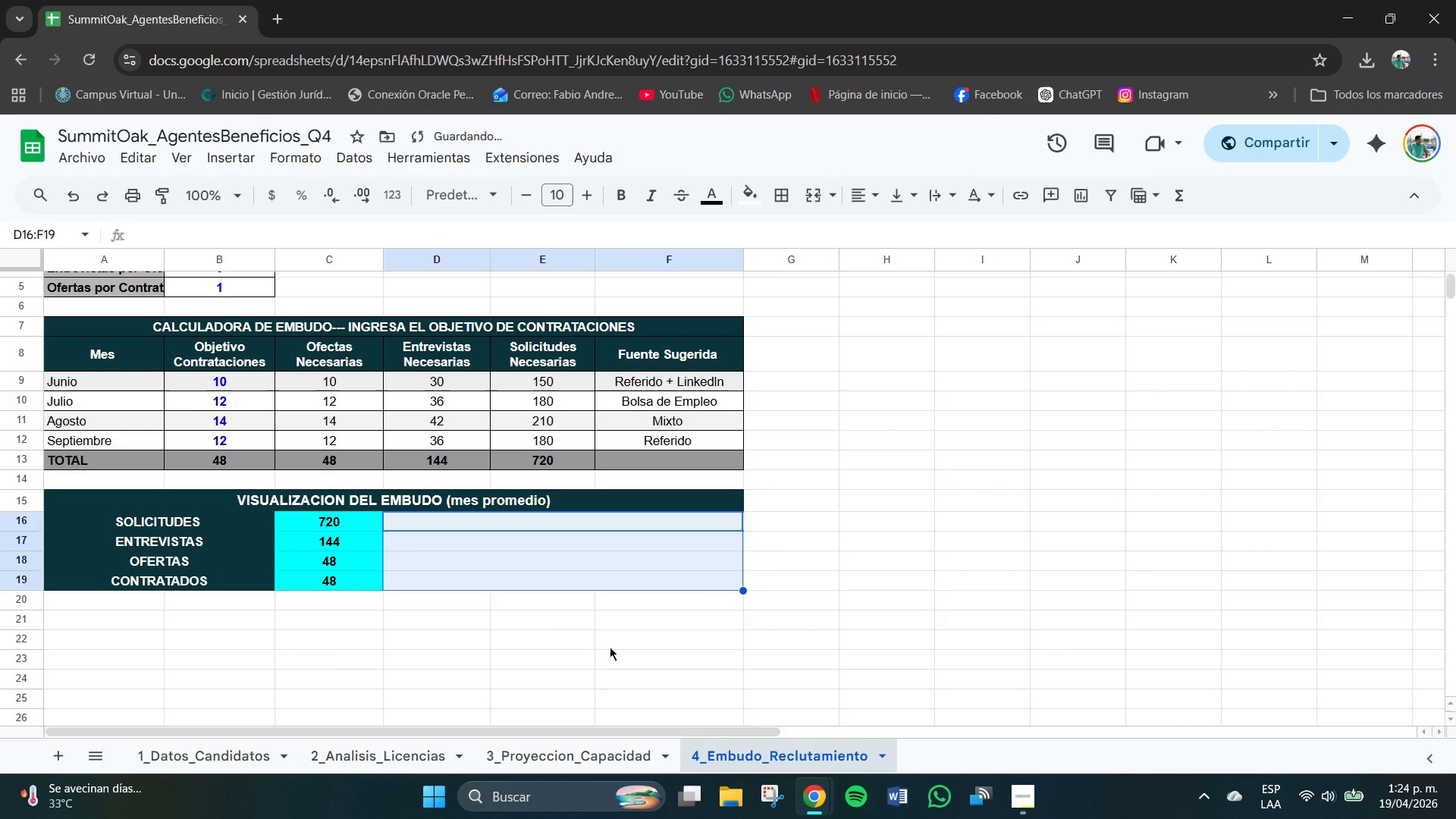 
left_click([610, 647])
 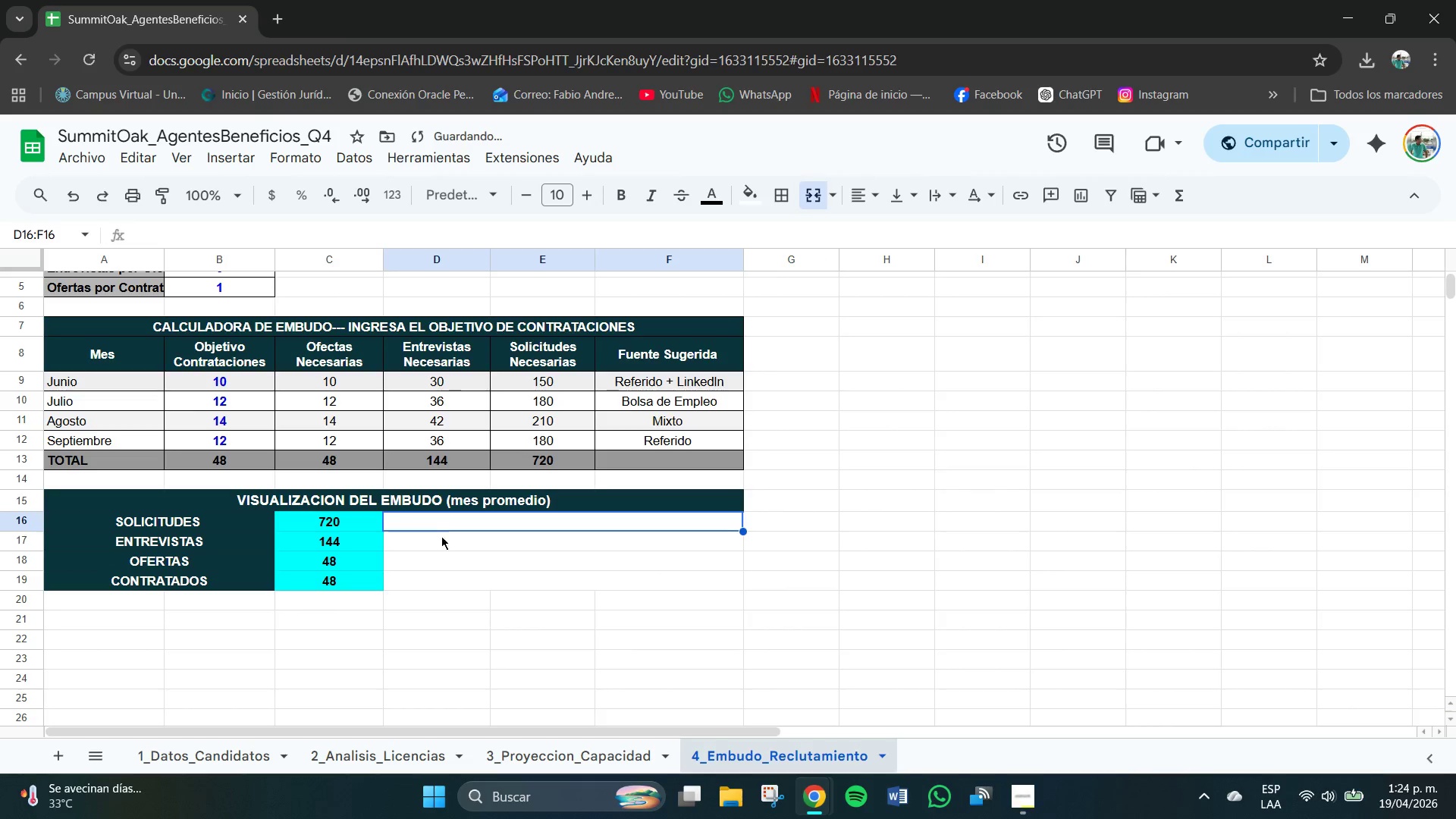 
triple_click([441, 542])
 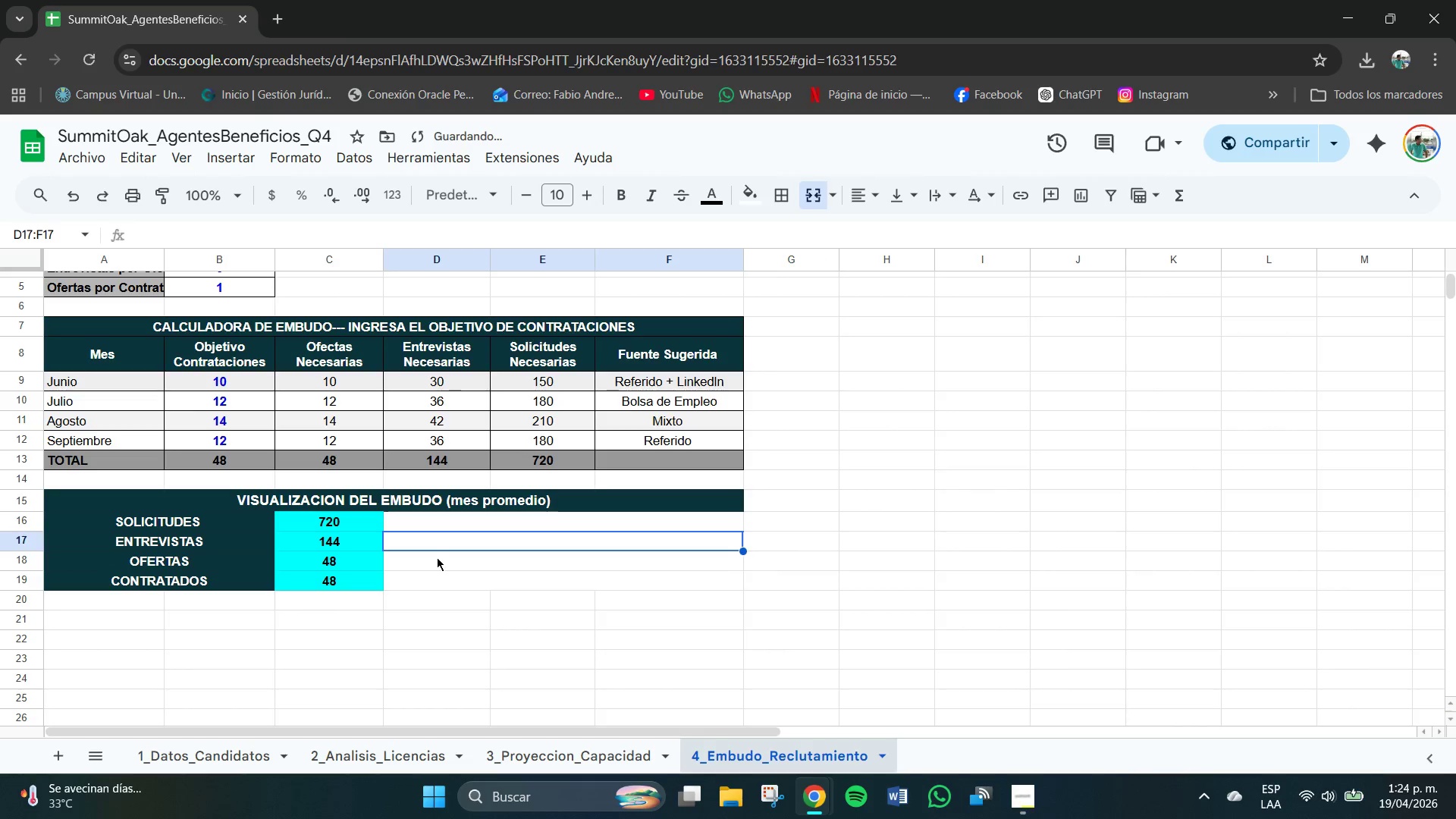 
triple_click([437, 558])
 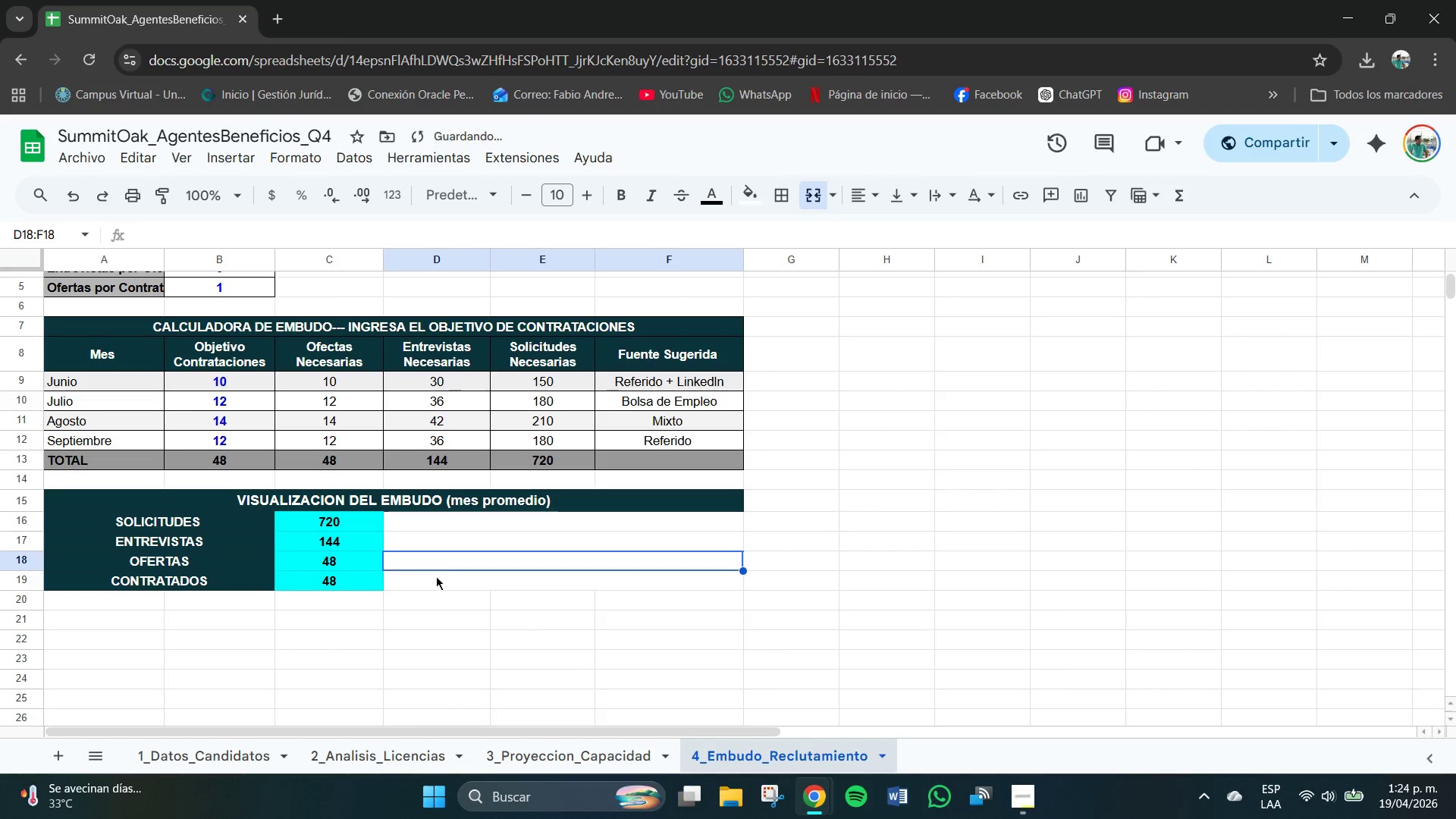 
triple_click([436, 578])
 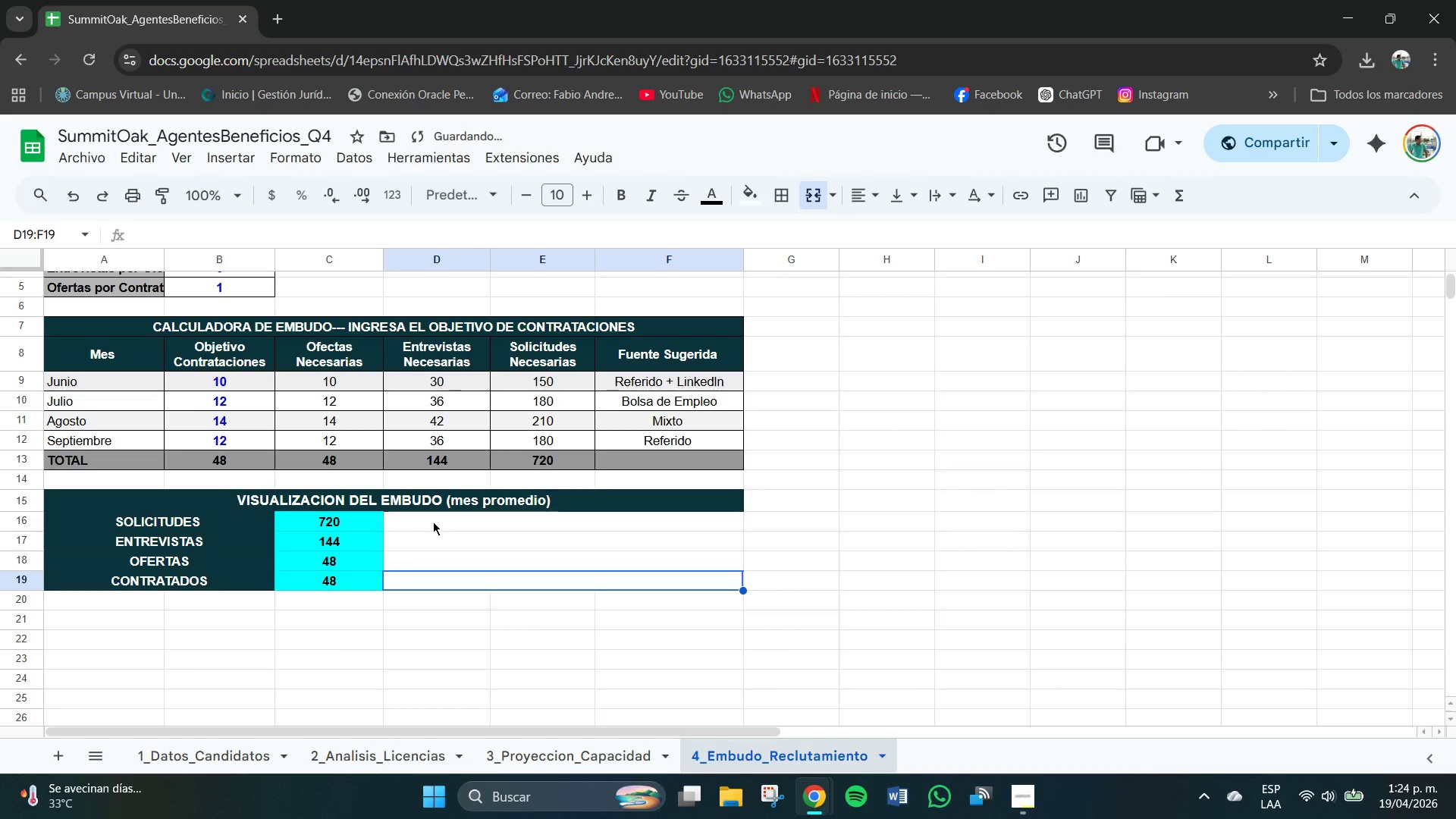 
left_click_drag(start_coordinate=[435, 522], to_coordinate=[516, 577])
 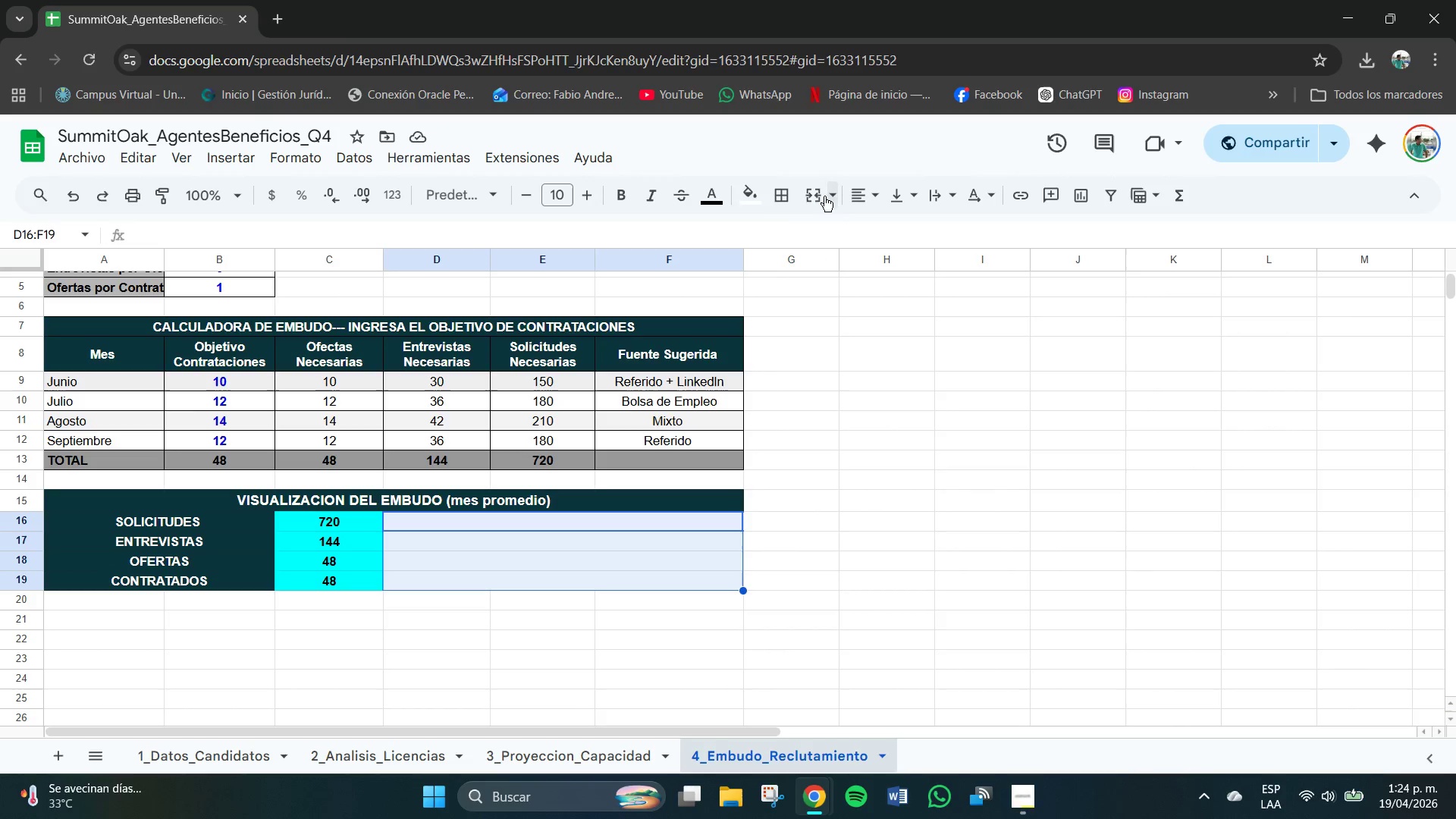 
left_click([743, 199])
 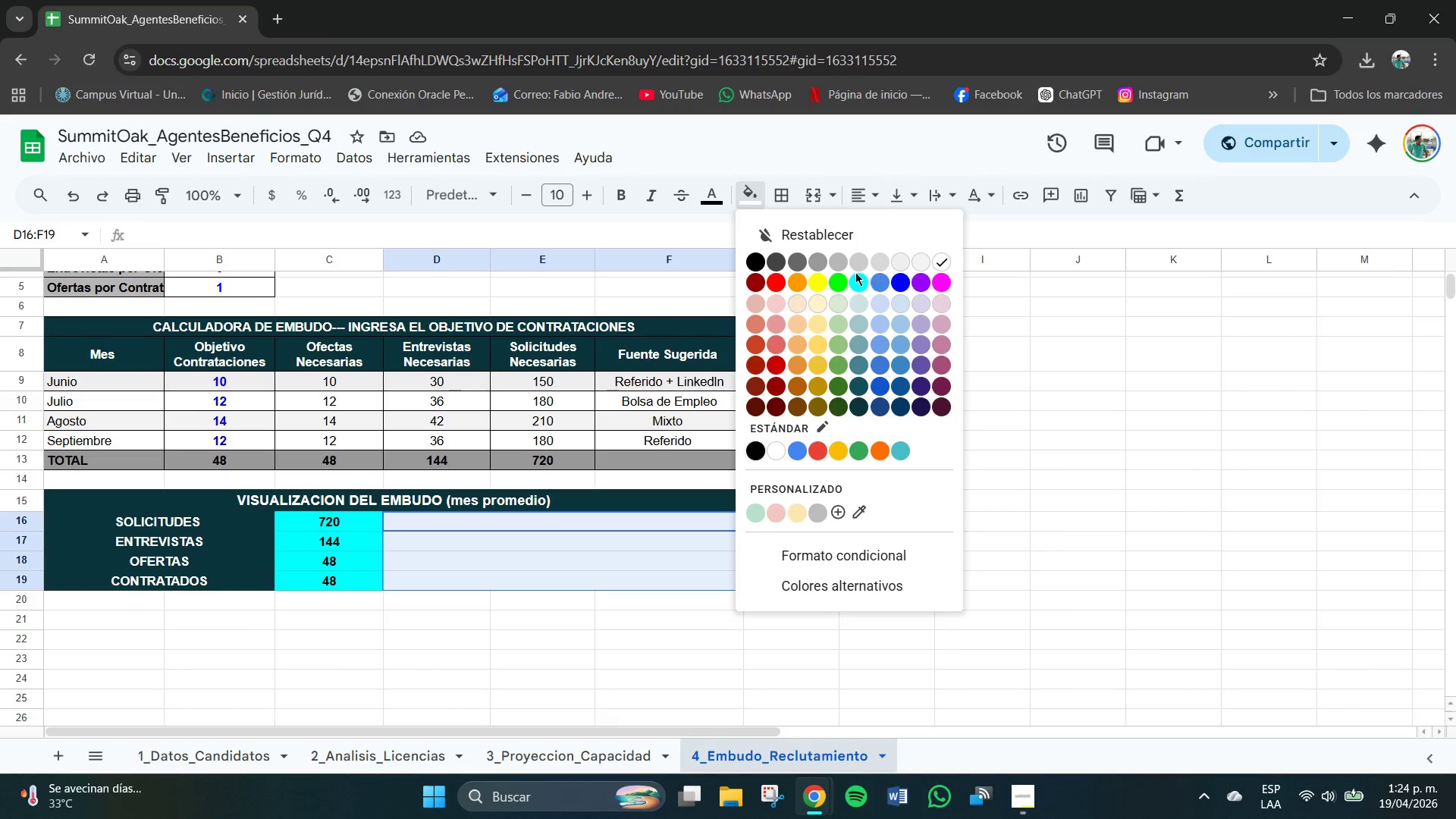 
left_click([856, 273])
 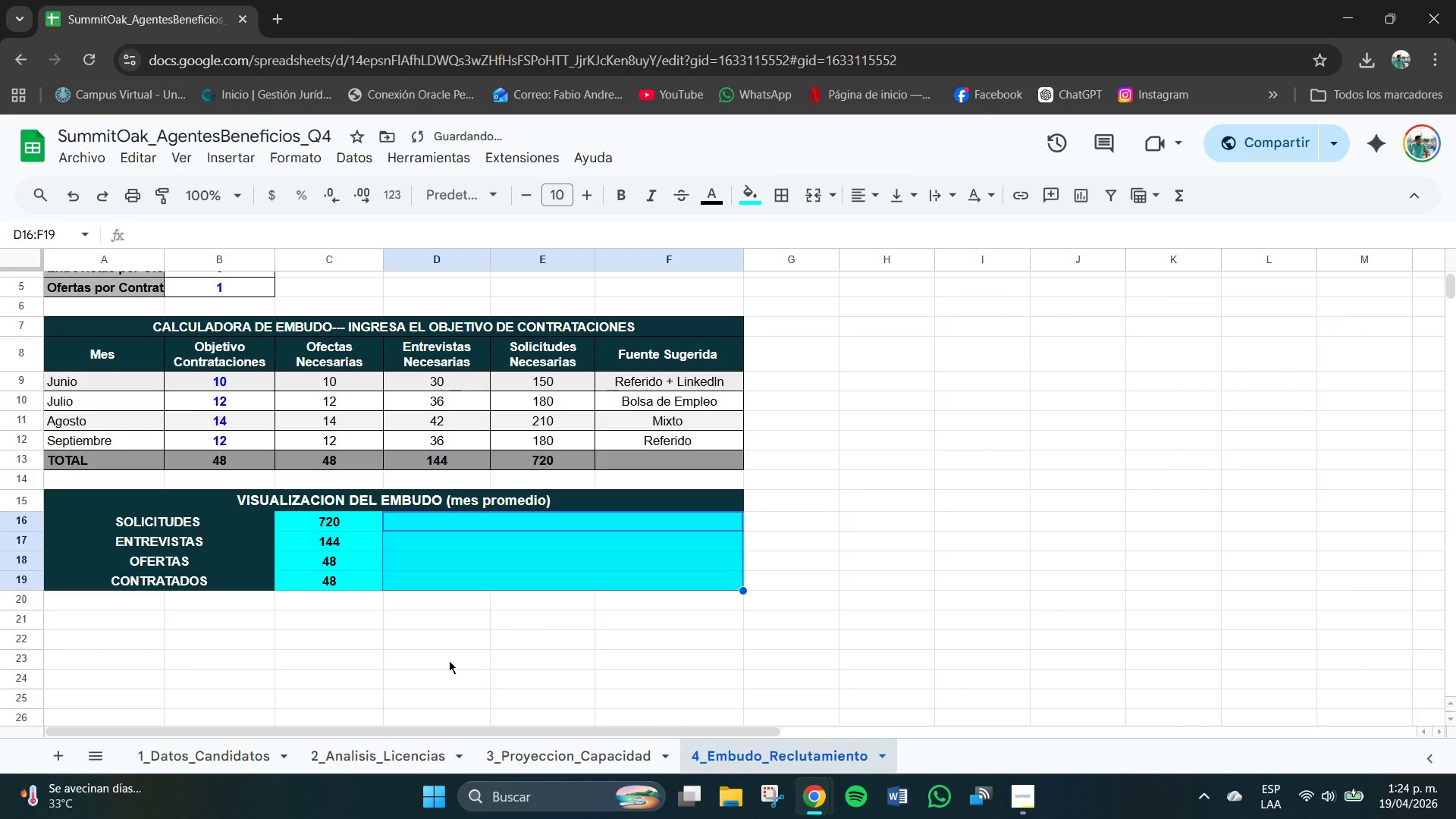 
left_click([451, 658])
 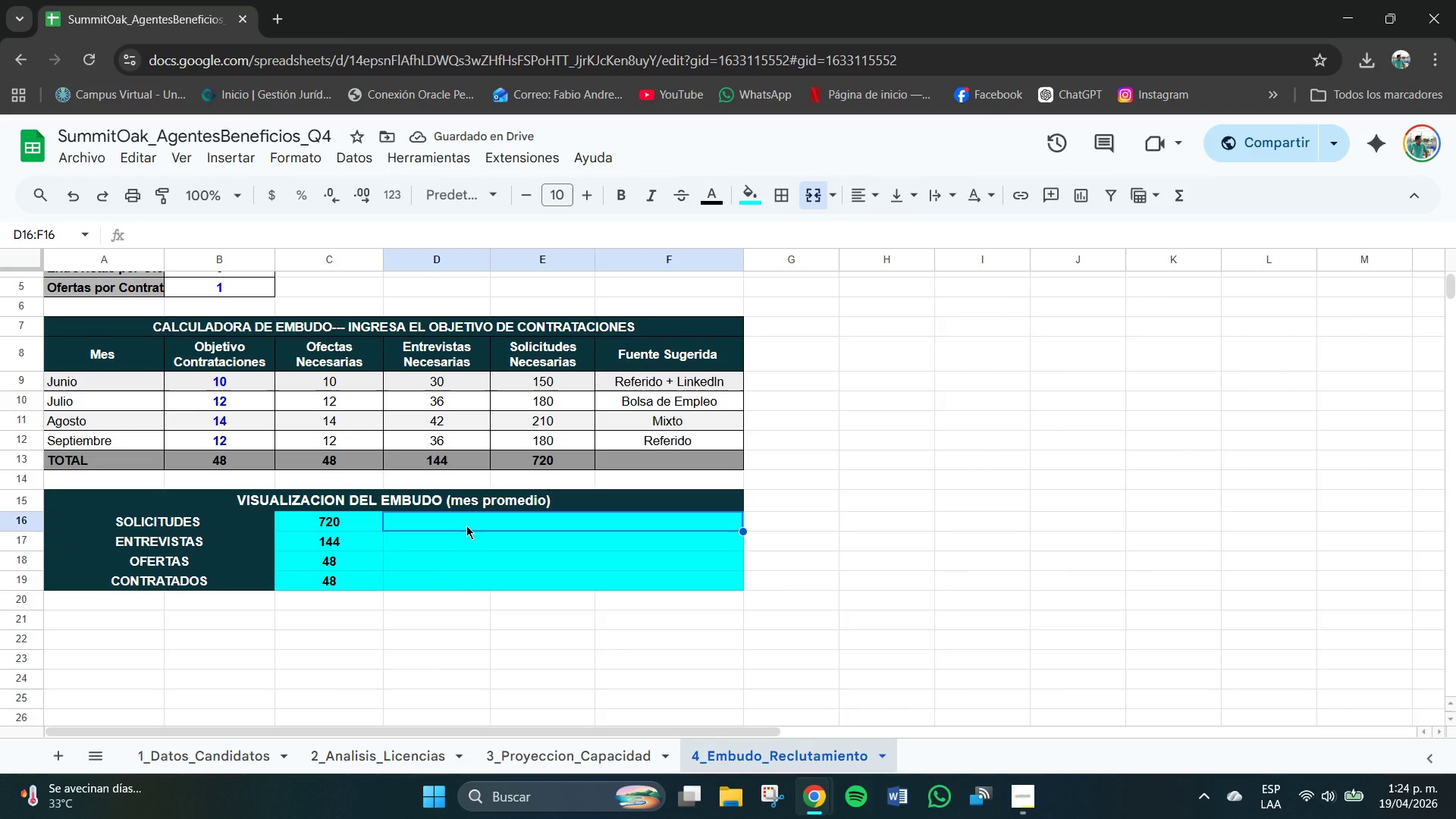 
key(Meta+V)
 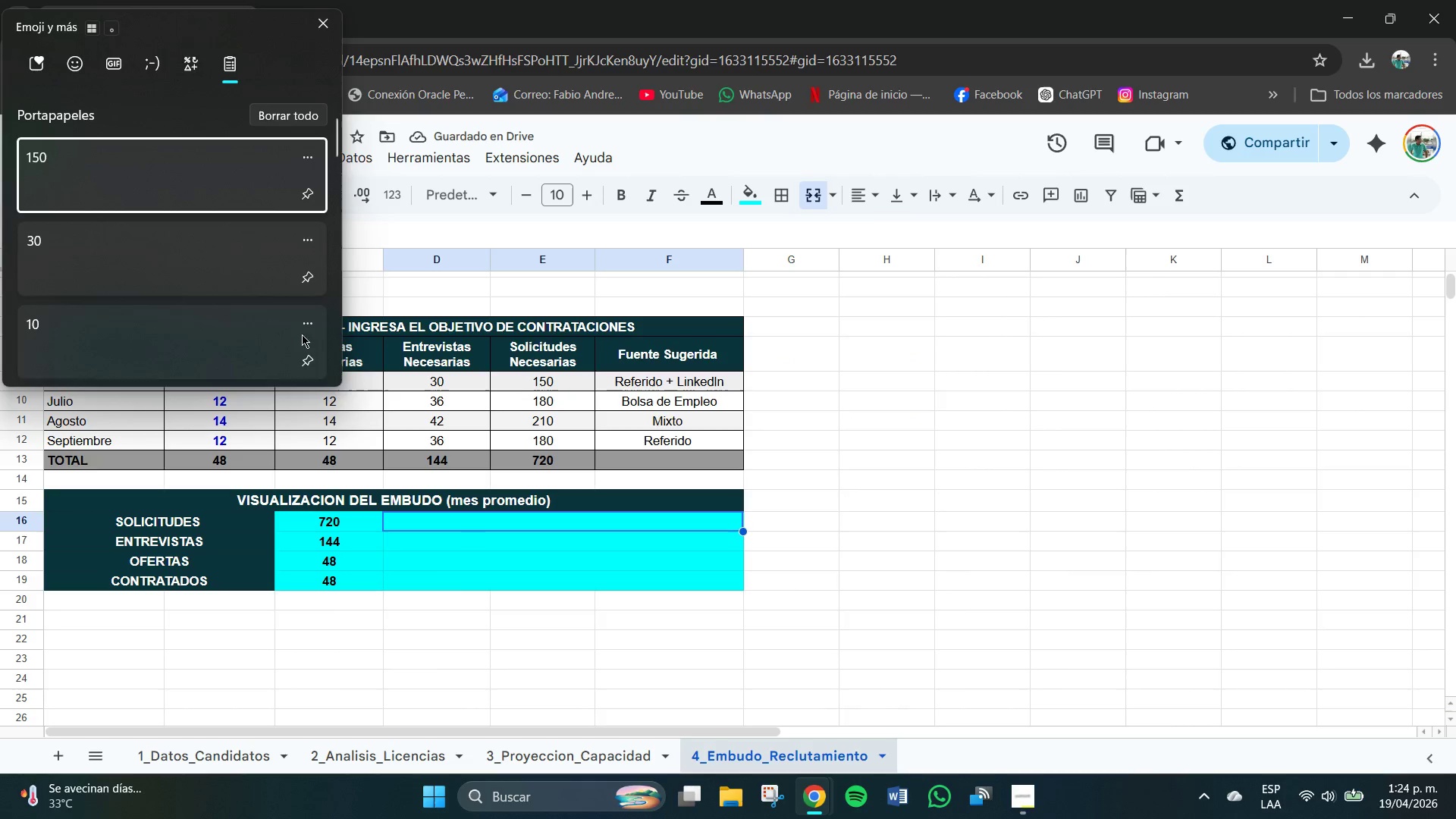 
scroll: coordinate [196, 297], scroll_direction: down, amount: 20.0
 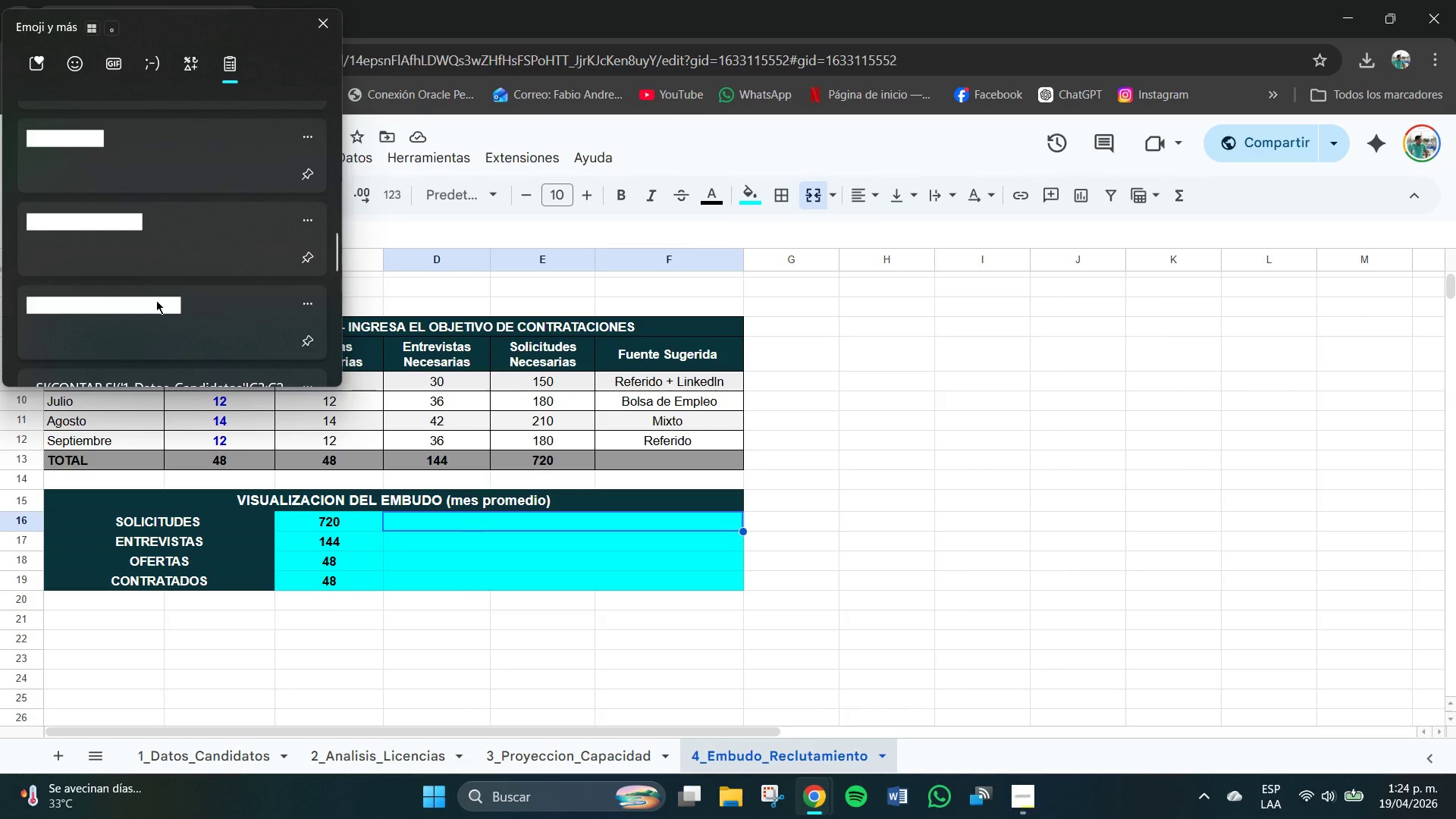 
left_click([156, 302])
 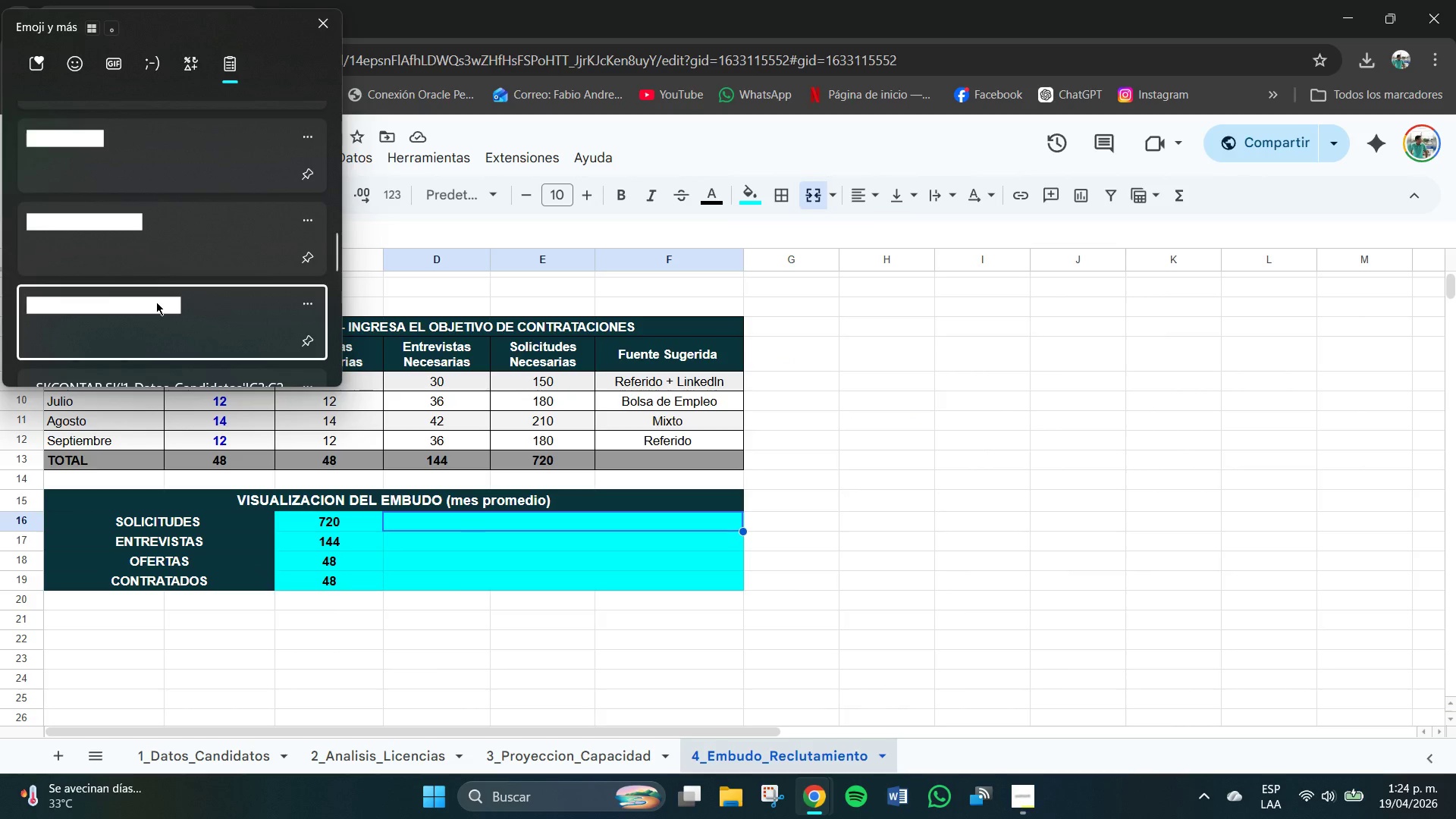 
key(Control+ControlLeft)
 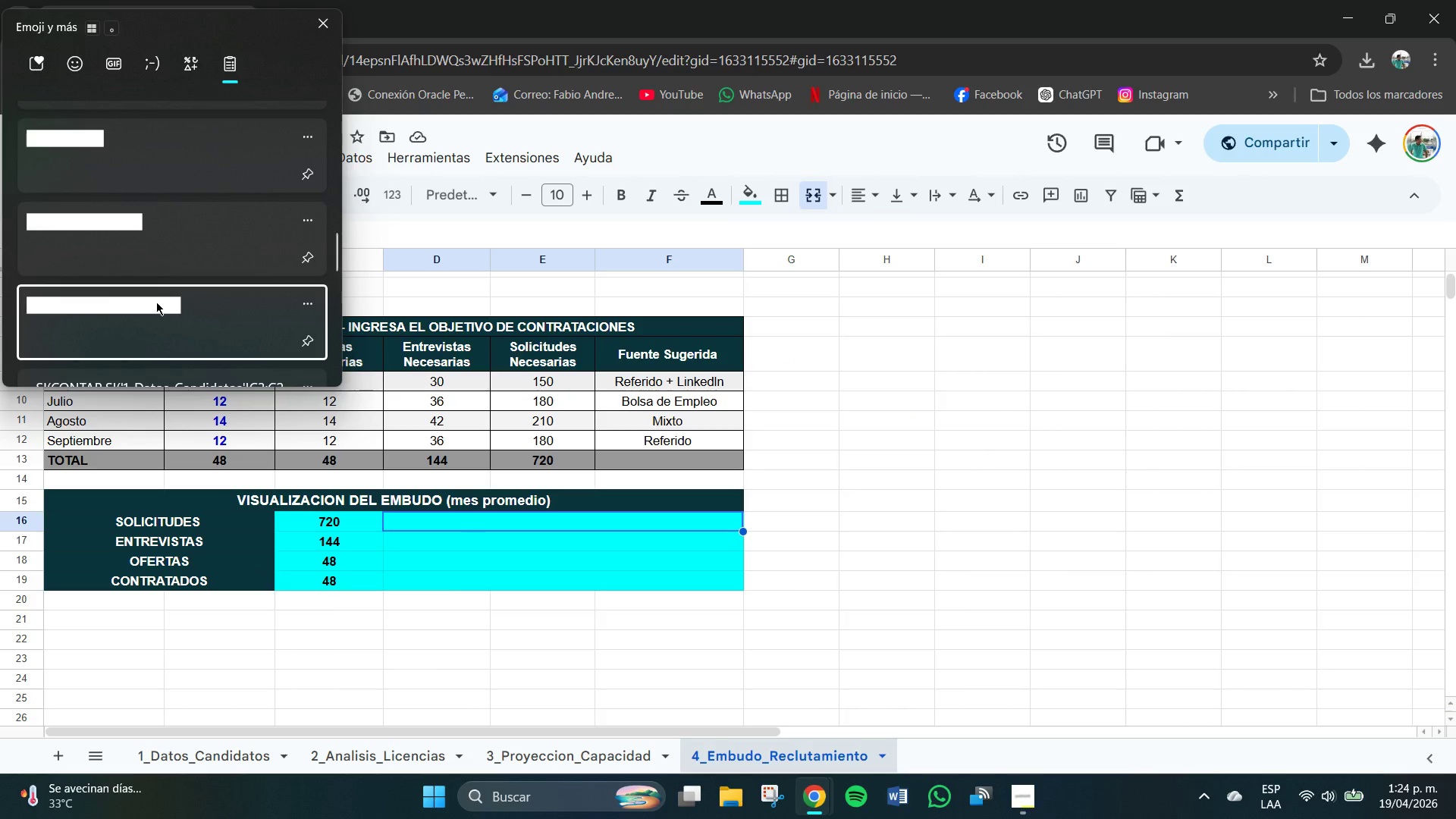 
key(Control+V)
 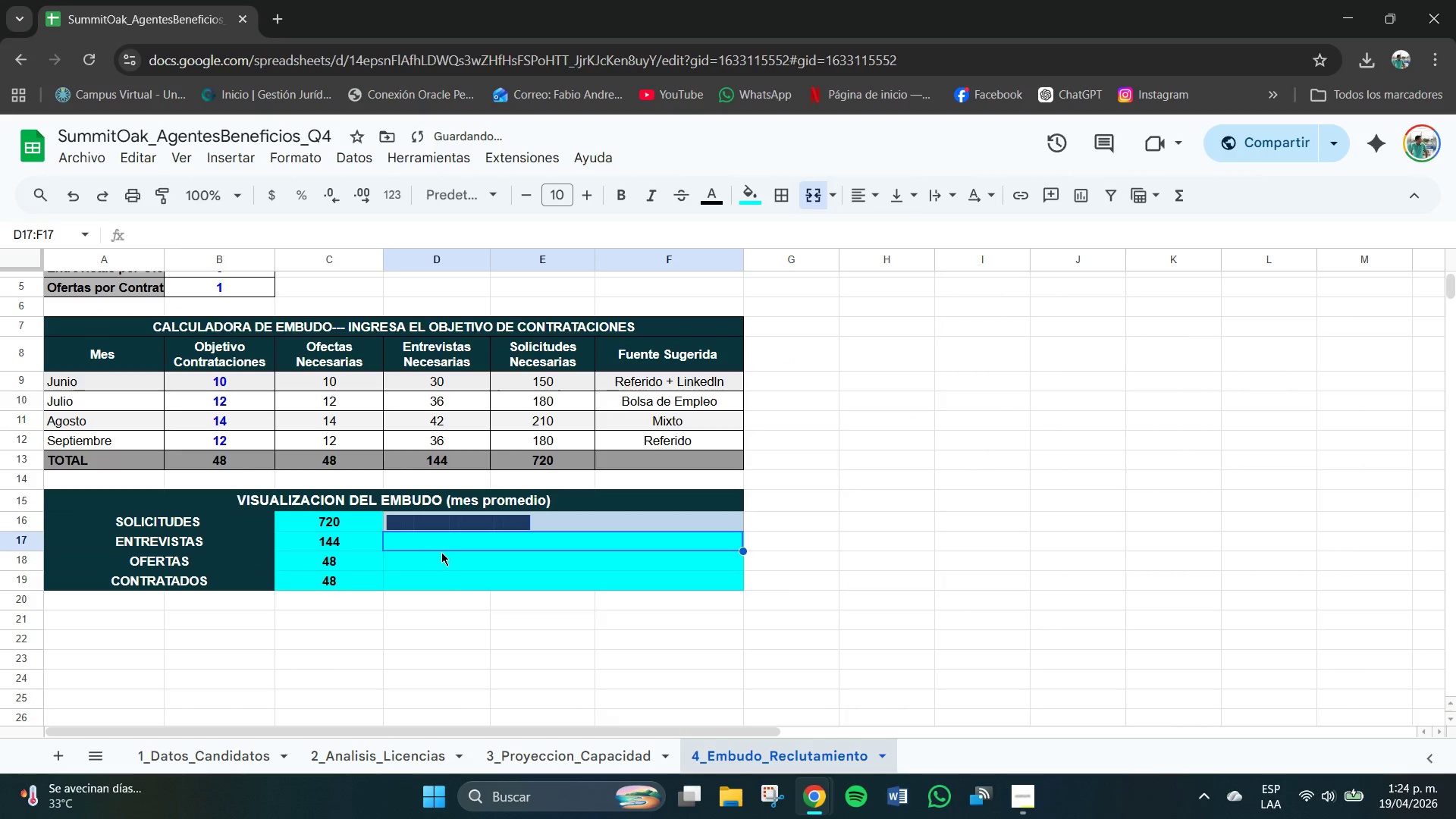 
key(Meta+V)
 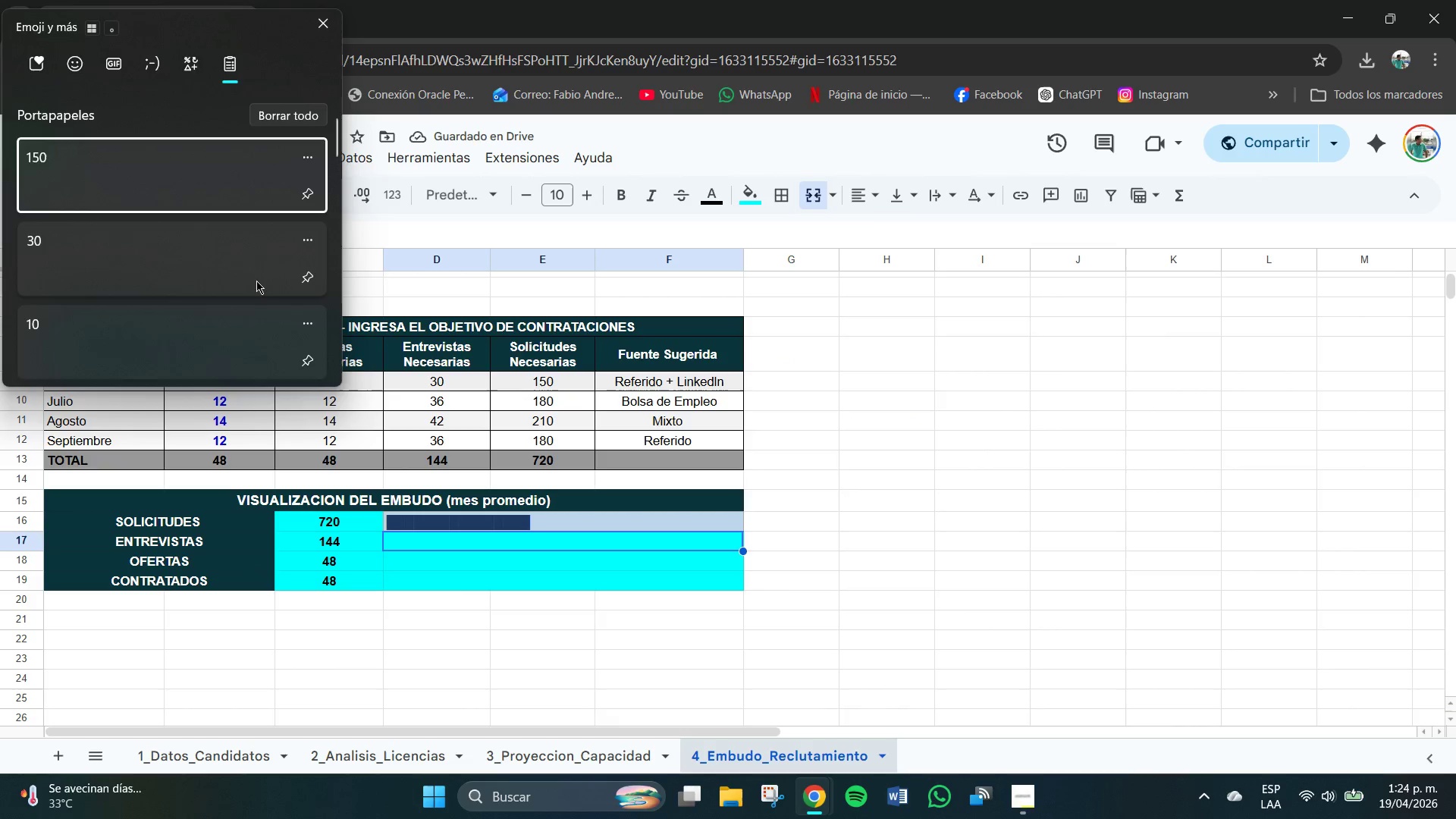 
scroll: coordinate [156, 272], scroll_direction: down, amount: 18.0
 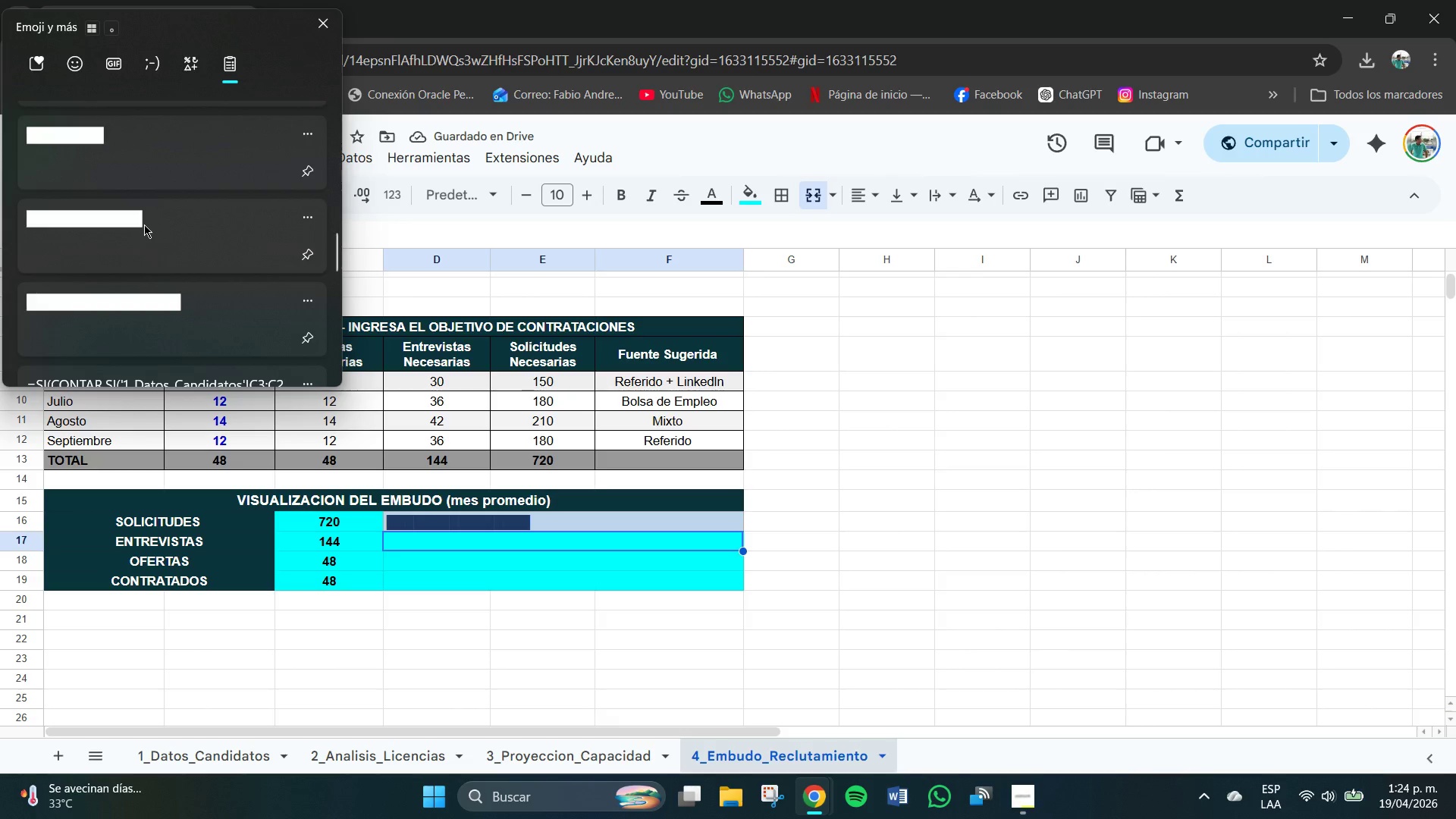 
left_click([144, 224])
 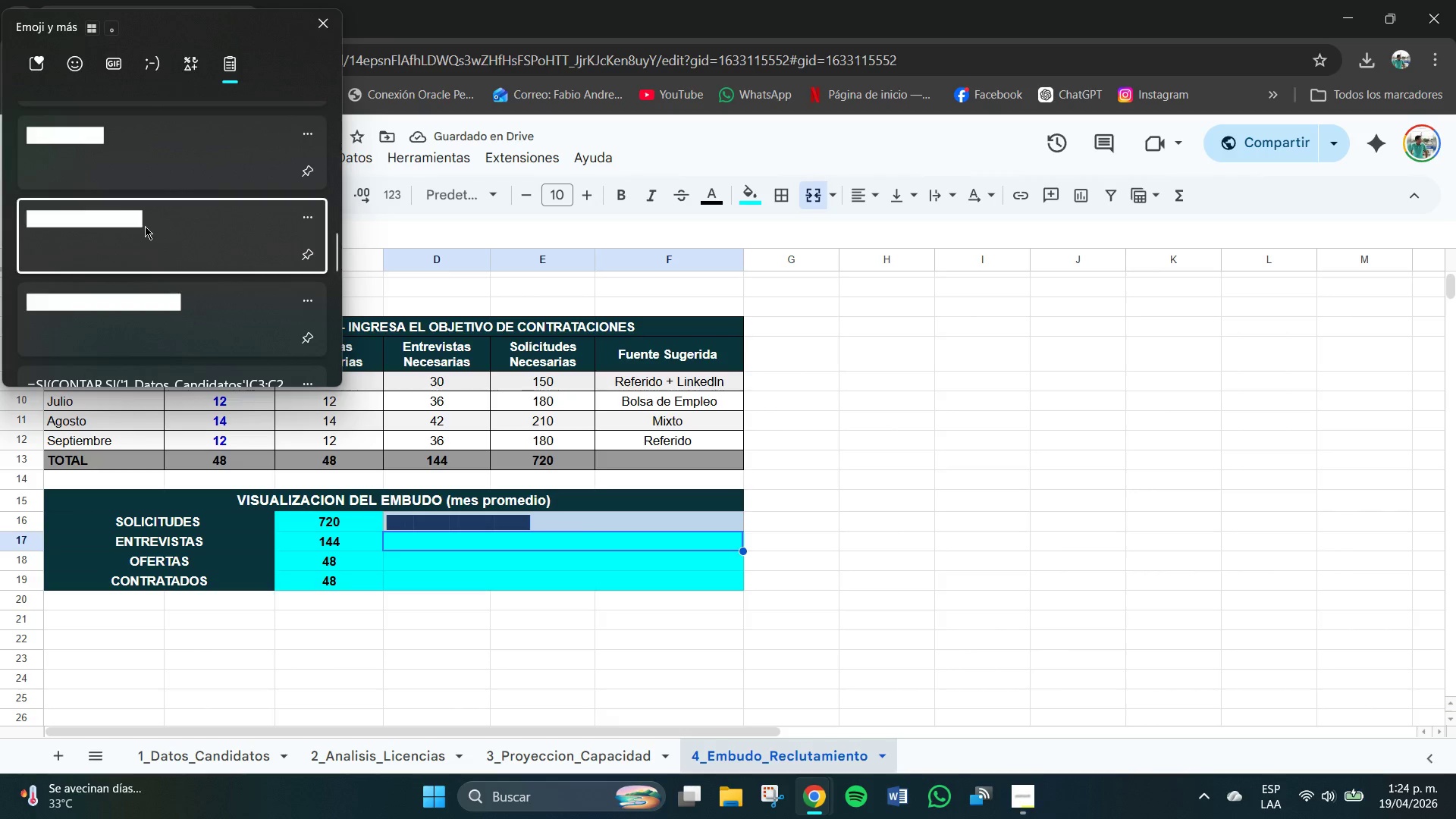 
key(Control+ControlLeft)
 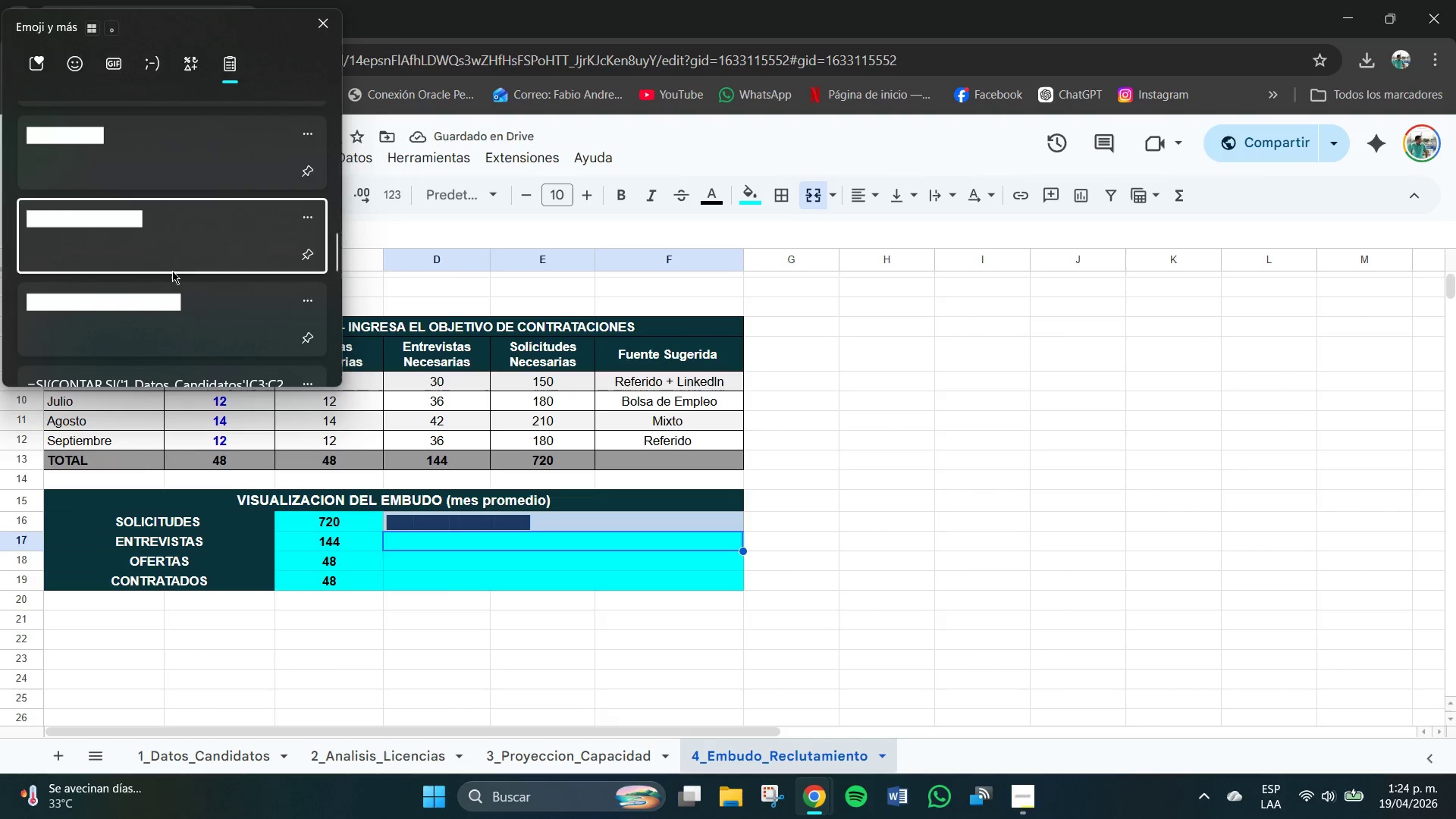 
hold_key(key=V, duration=1.75)
 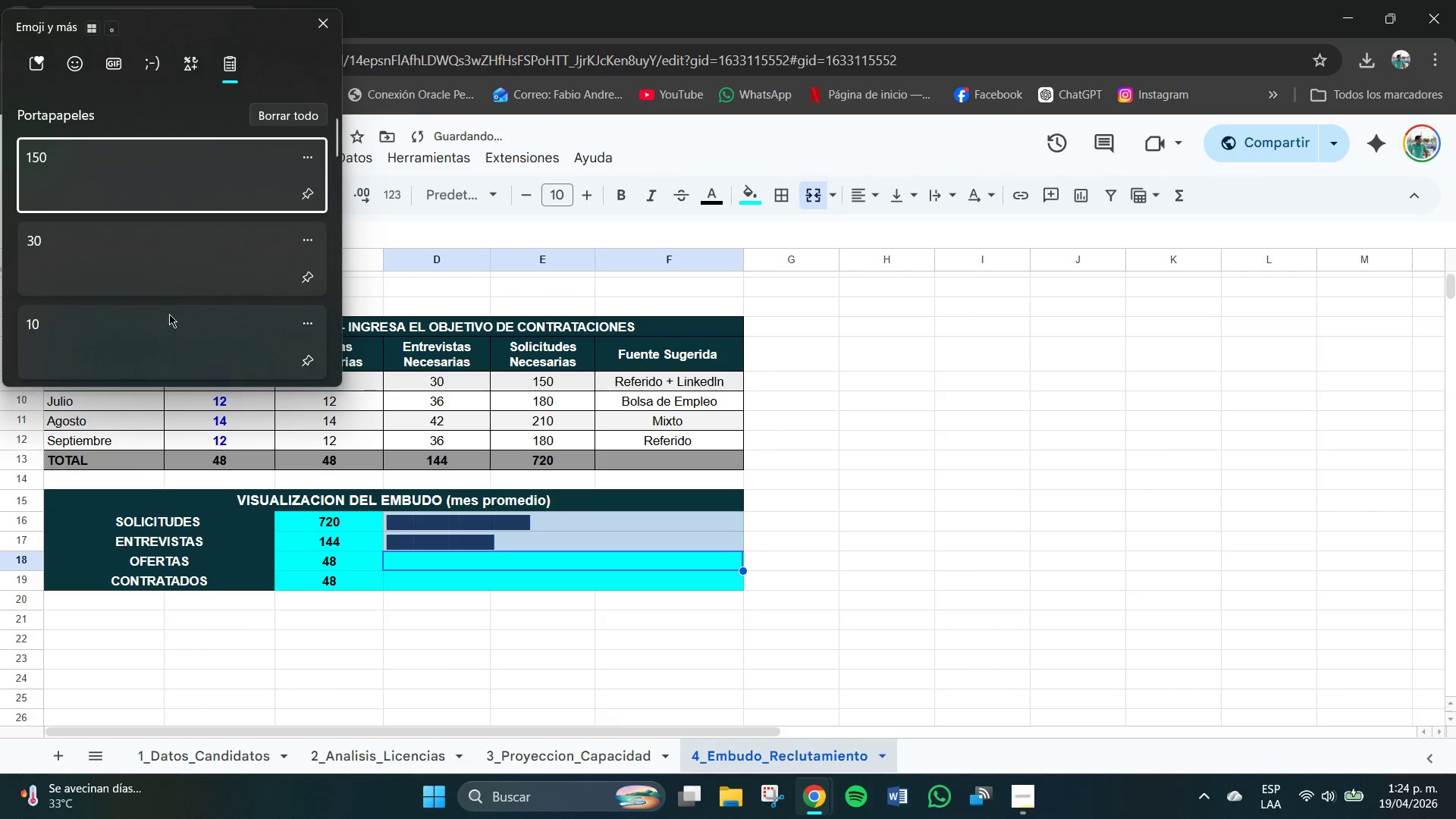 
hold_key(key=MetaLeft, duration=0.45)
 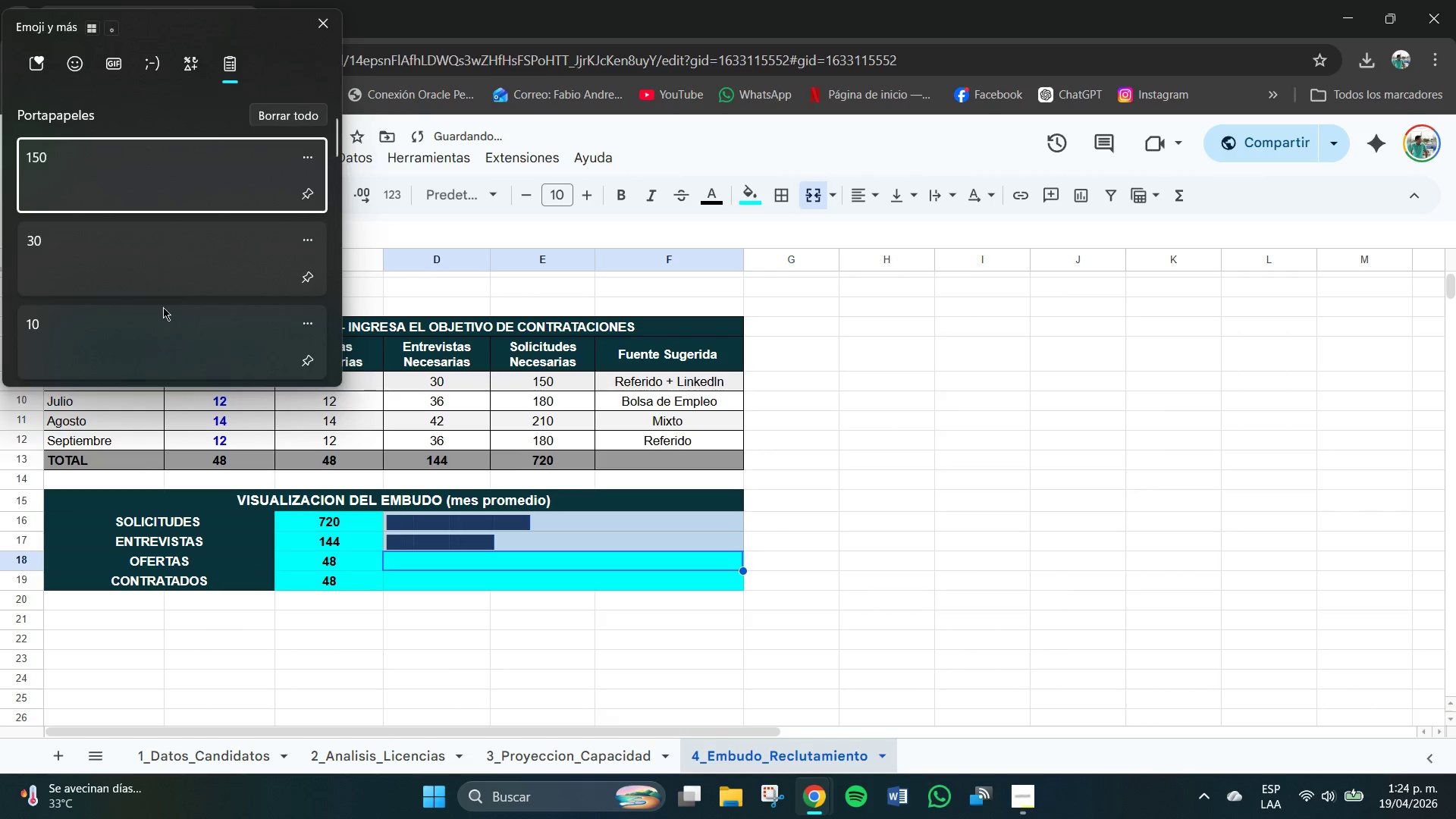 
scroll: coordinate [158, 307], scroll_direction: down, amount: 17.0
 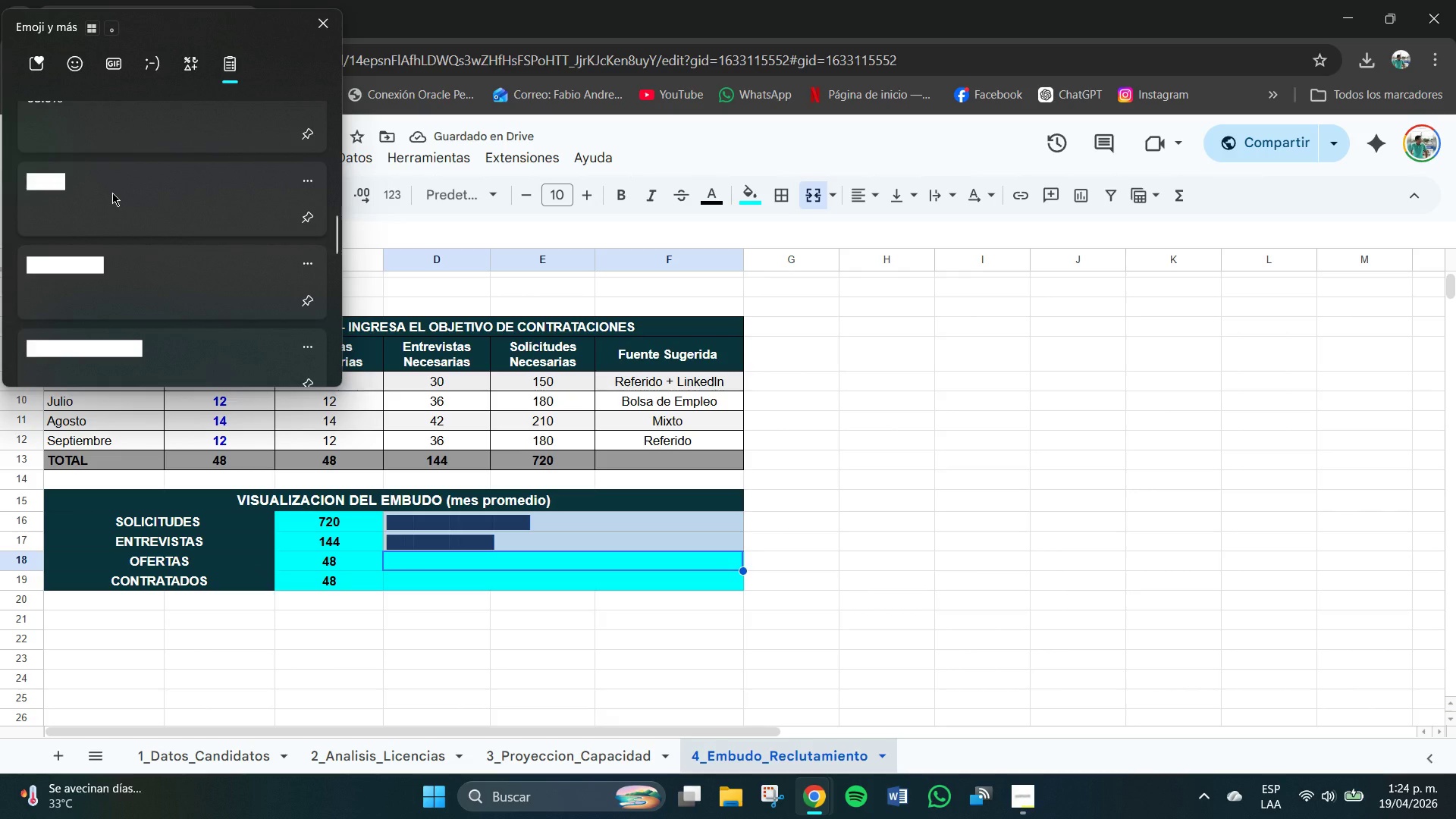 
left_click([112, 193])
 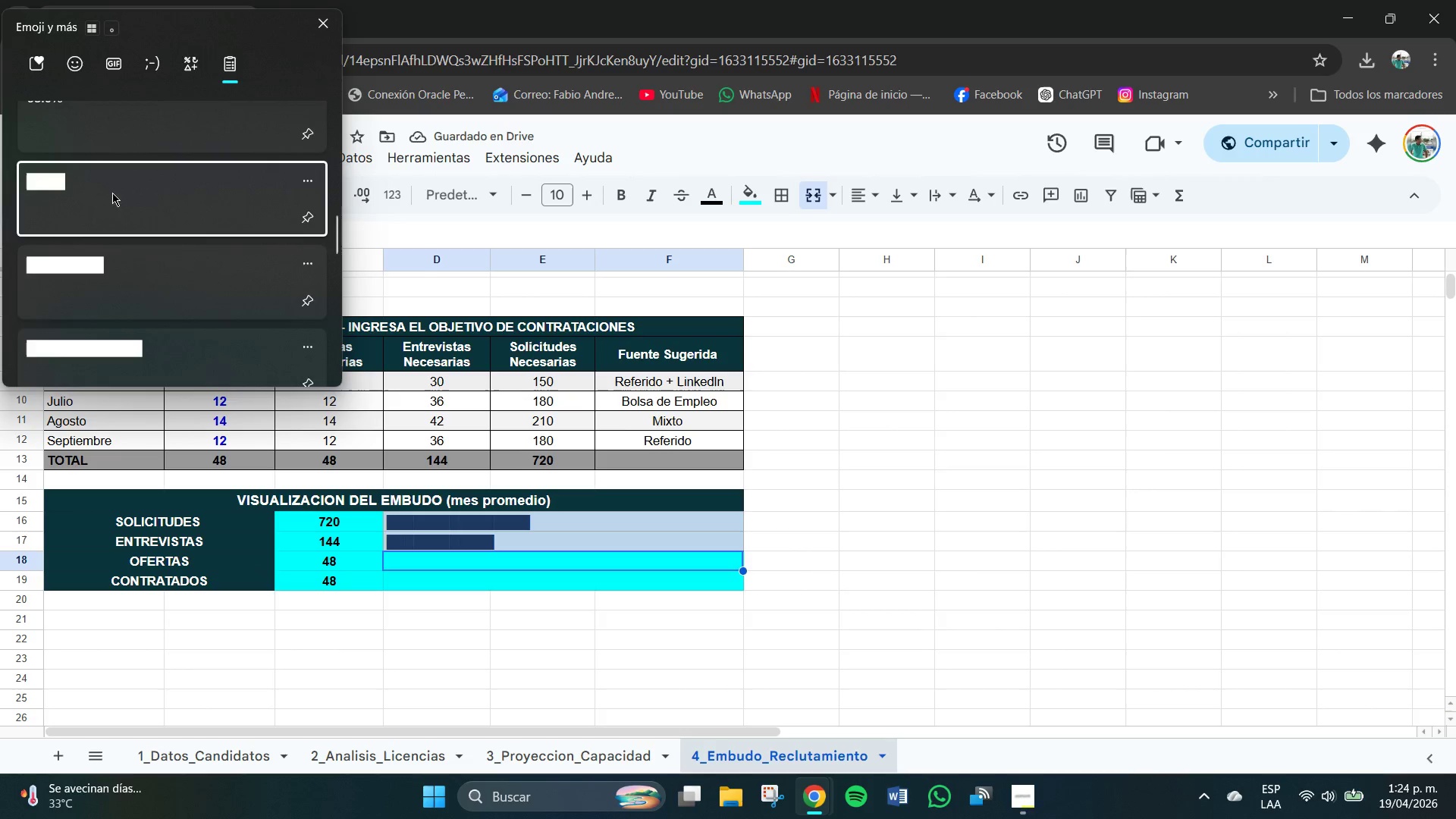 
key(Control+ControlLeft)
 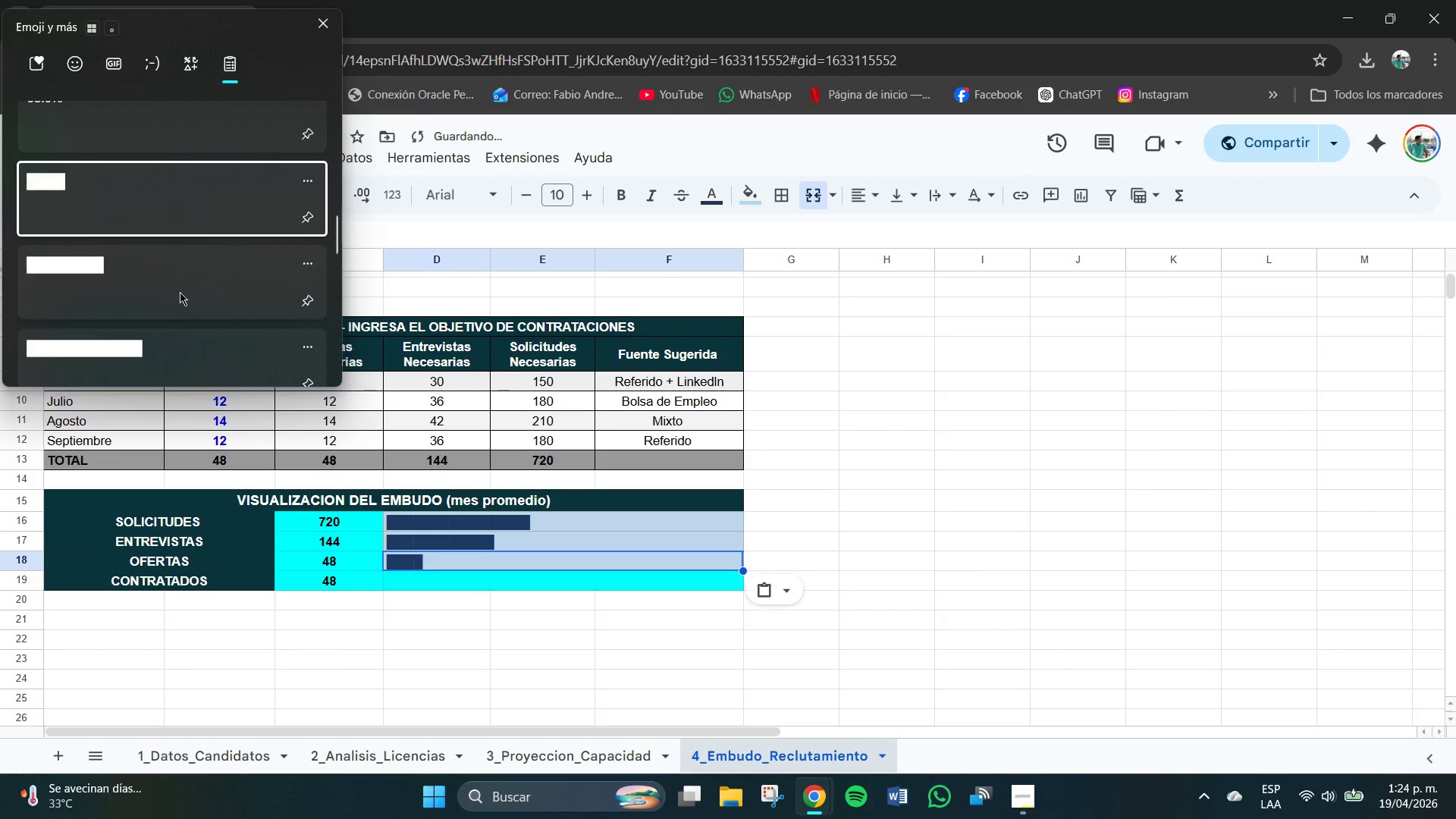 
hold_key(key=V, duration=13.81)
 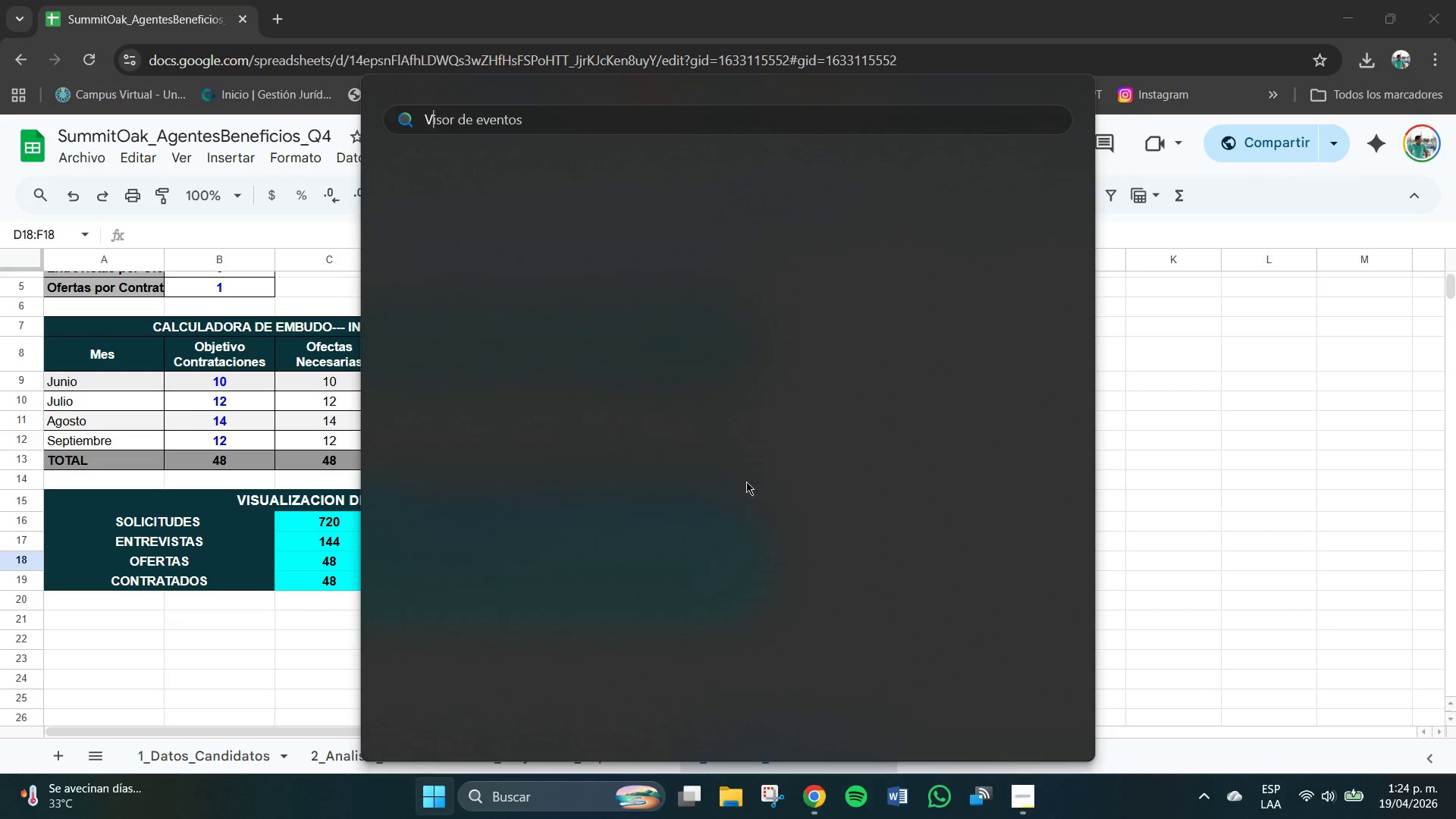 
left_click([410, 561])
 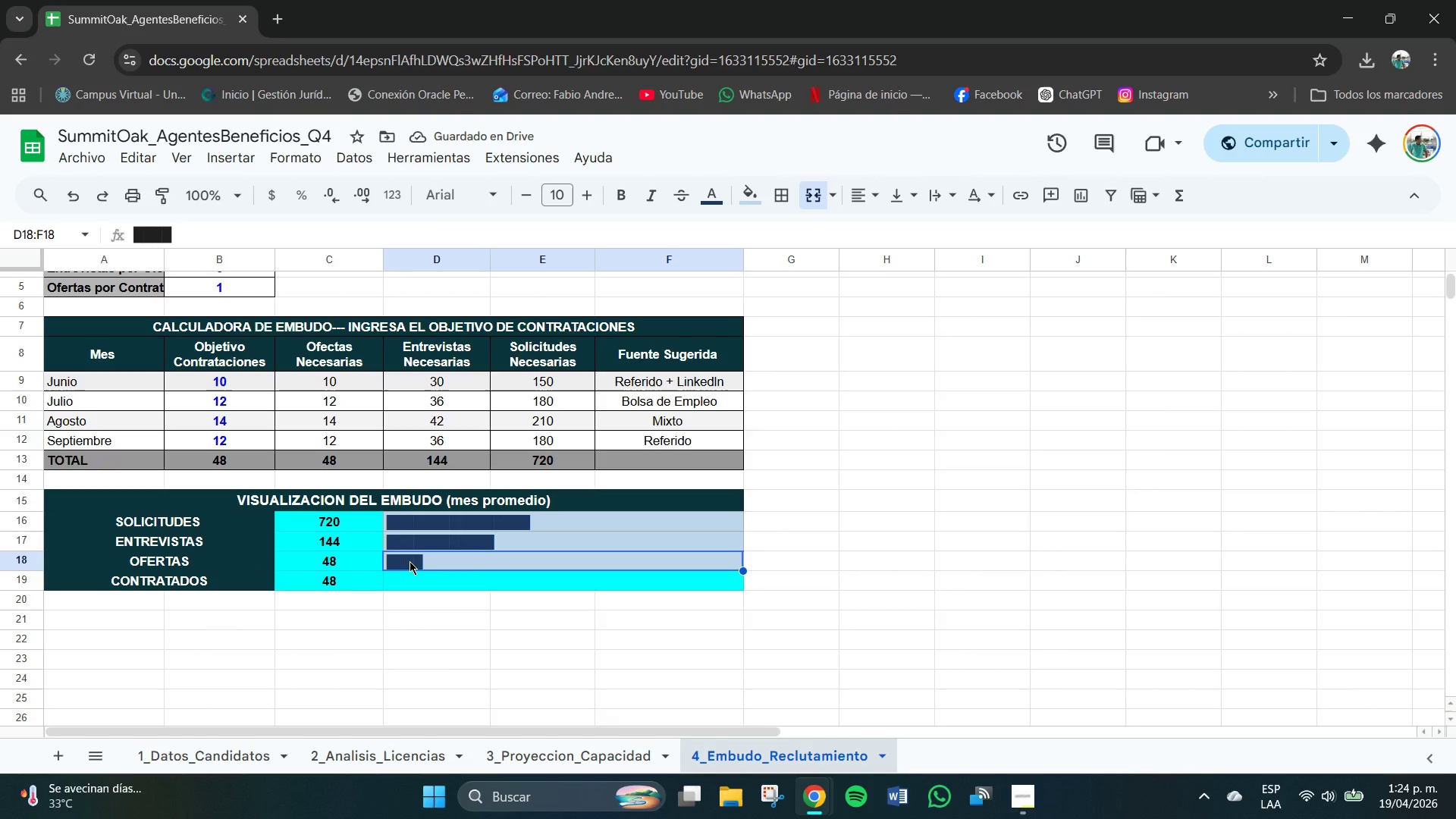 
key(Escape)
 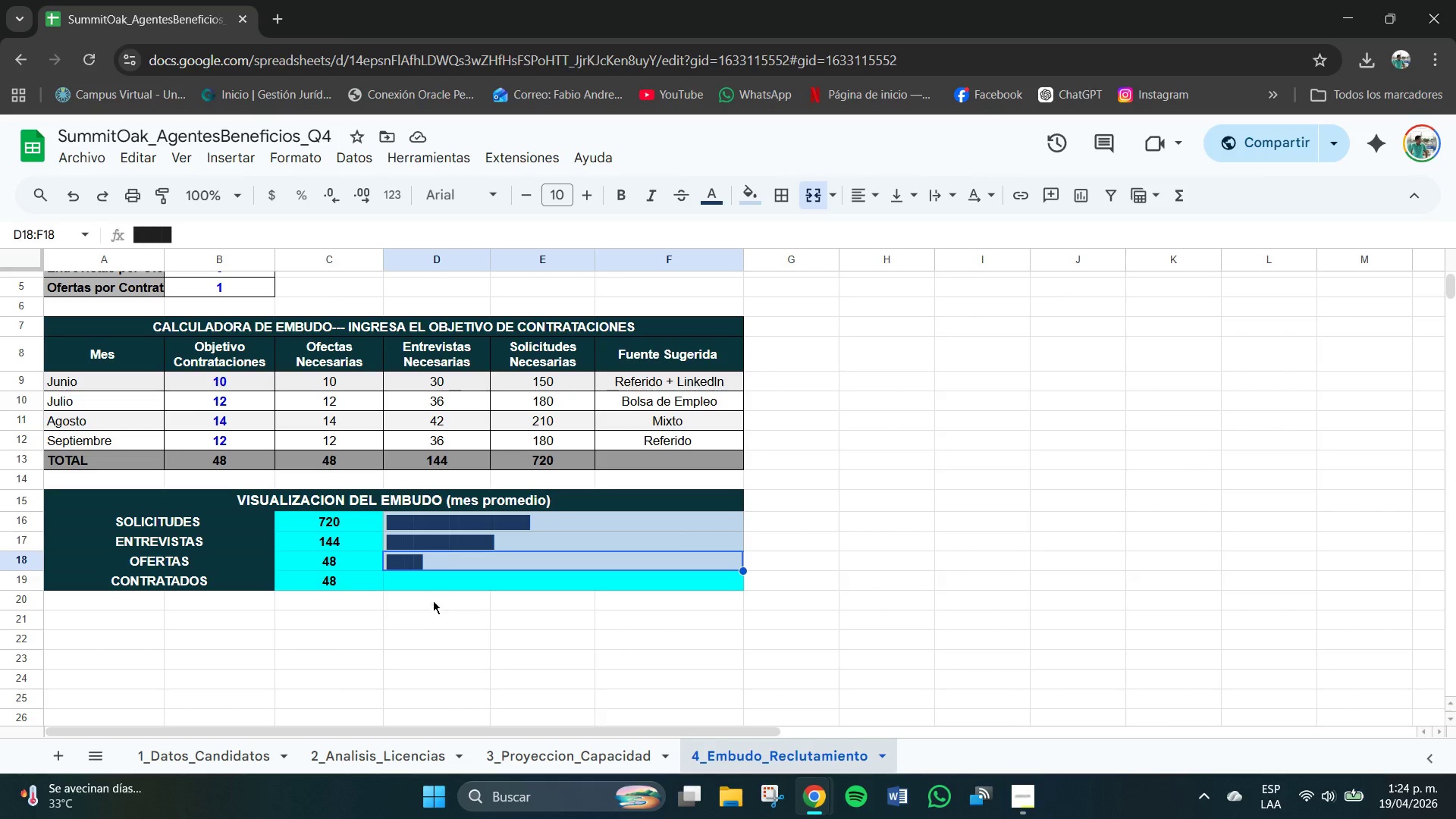 
left_click([425, 592])
 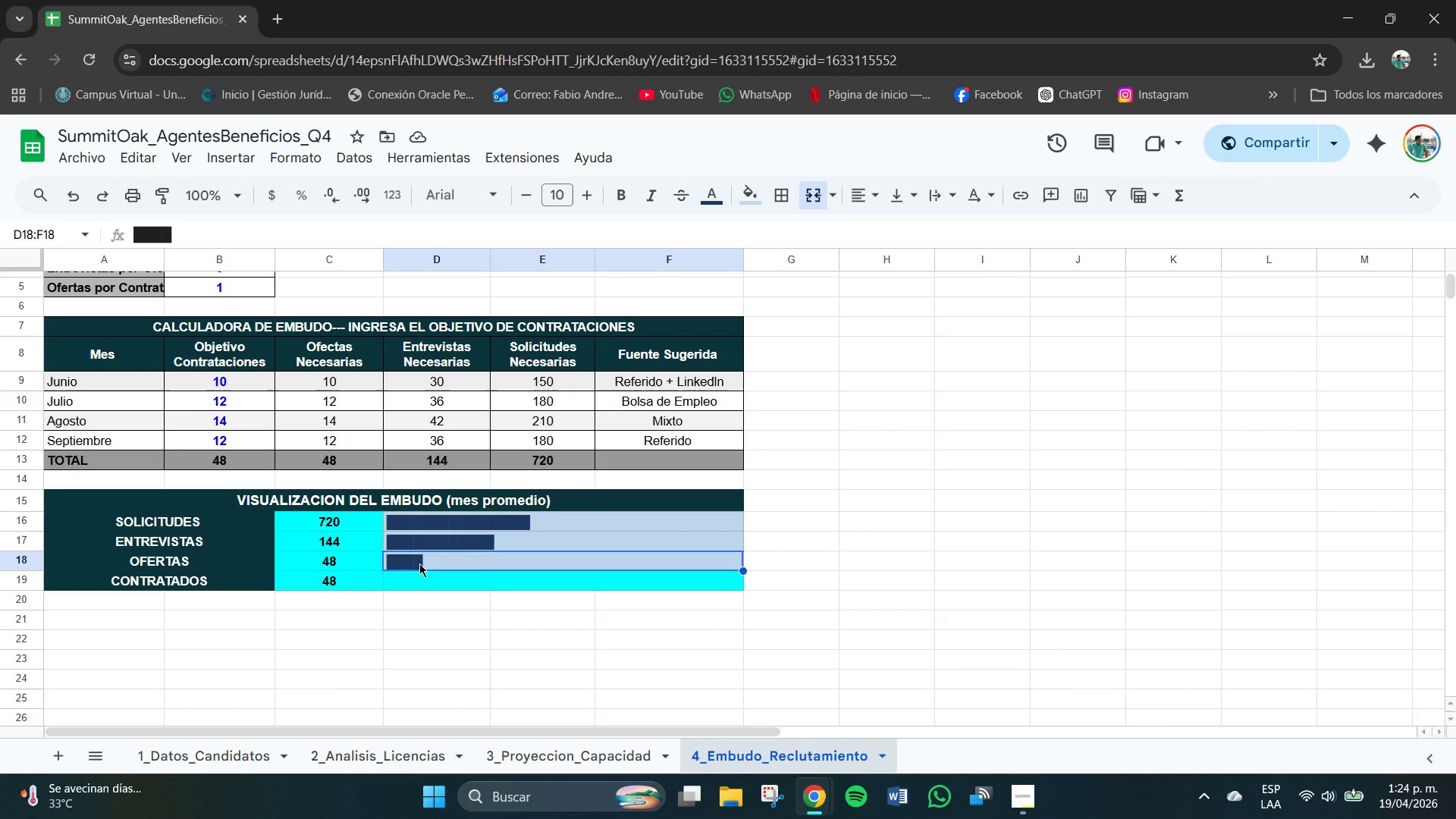 
key(Delete)
 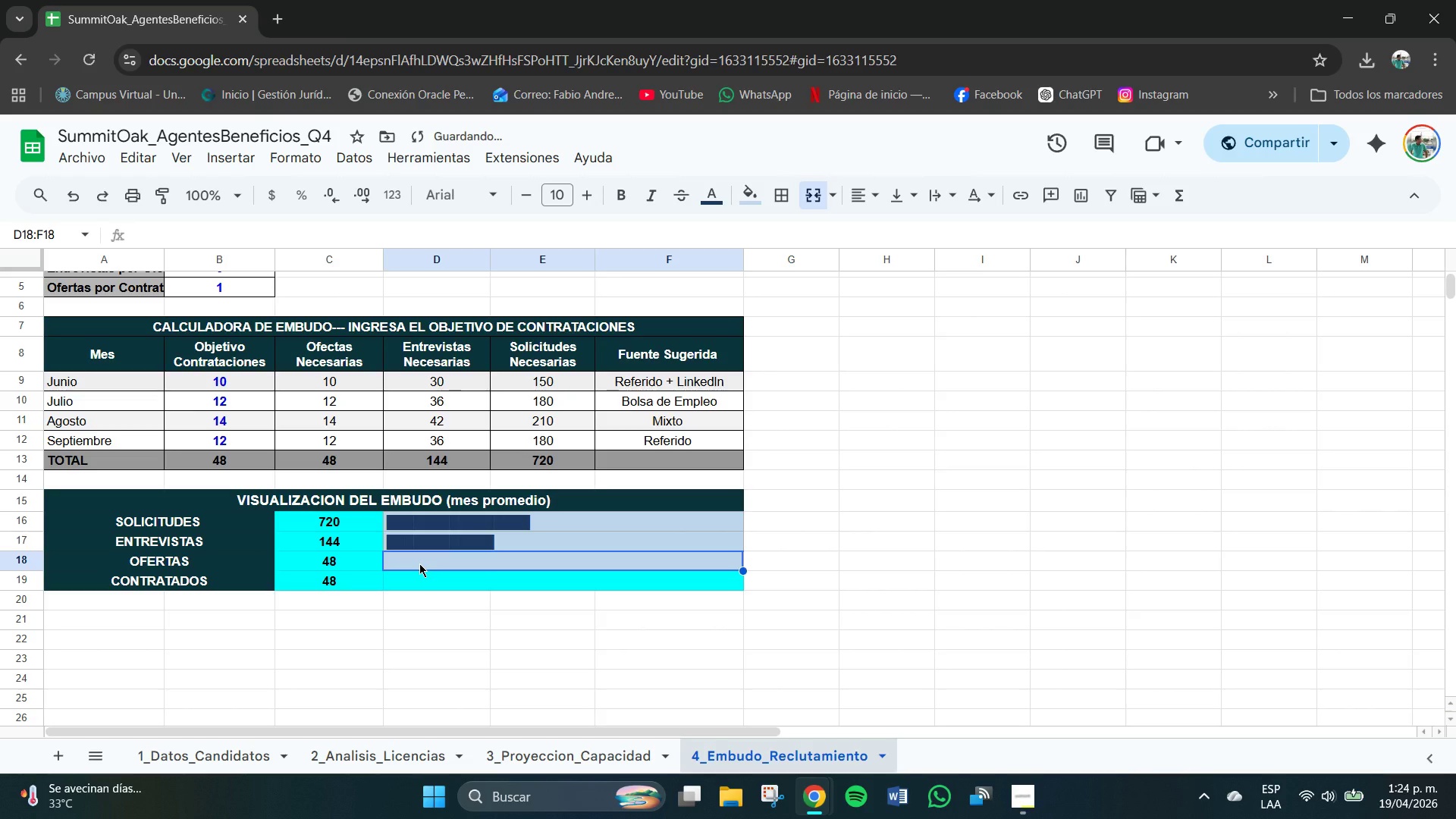 
key(Delete)
 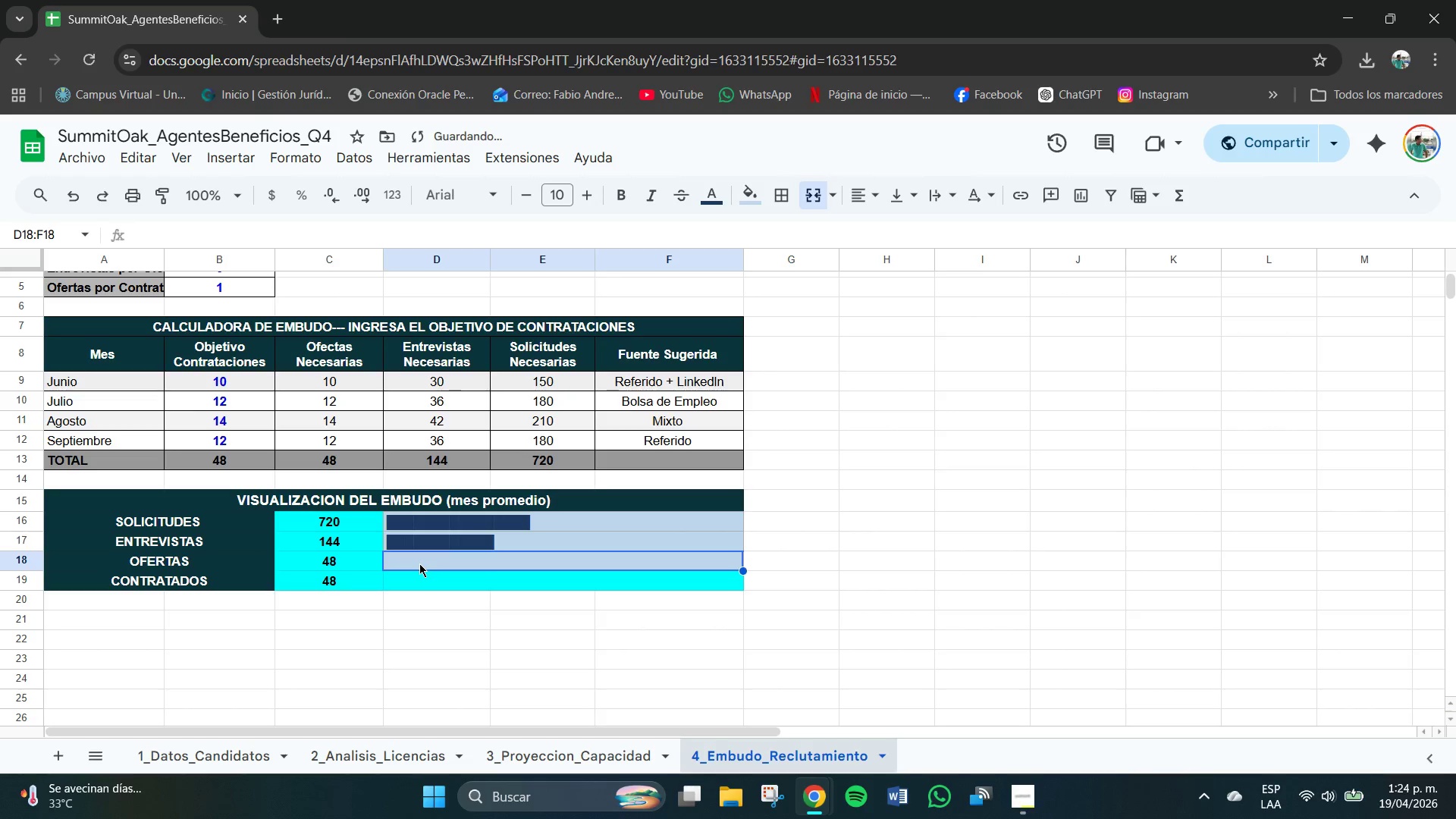 
key(Backspace)
 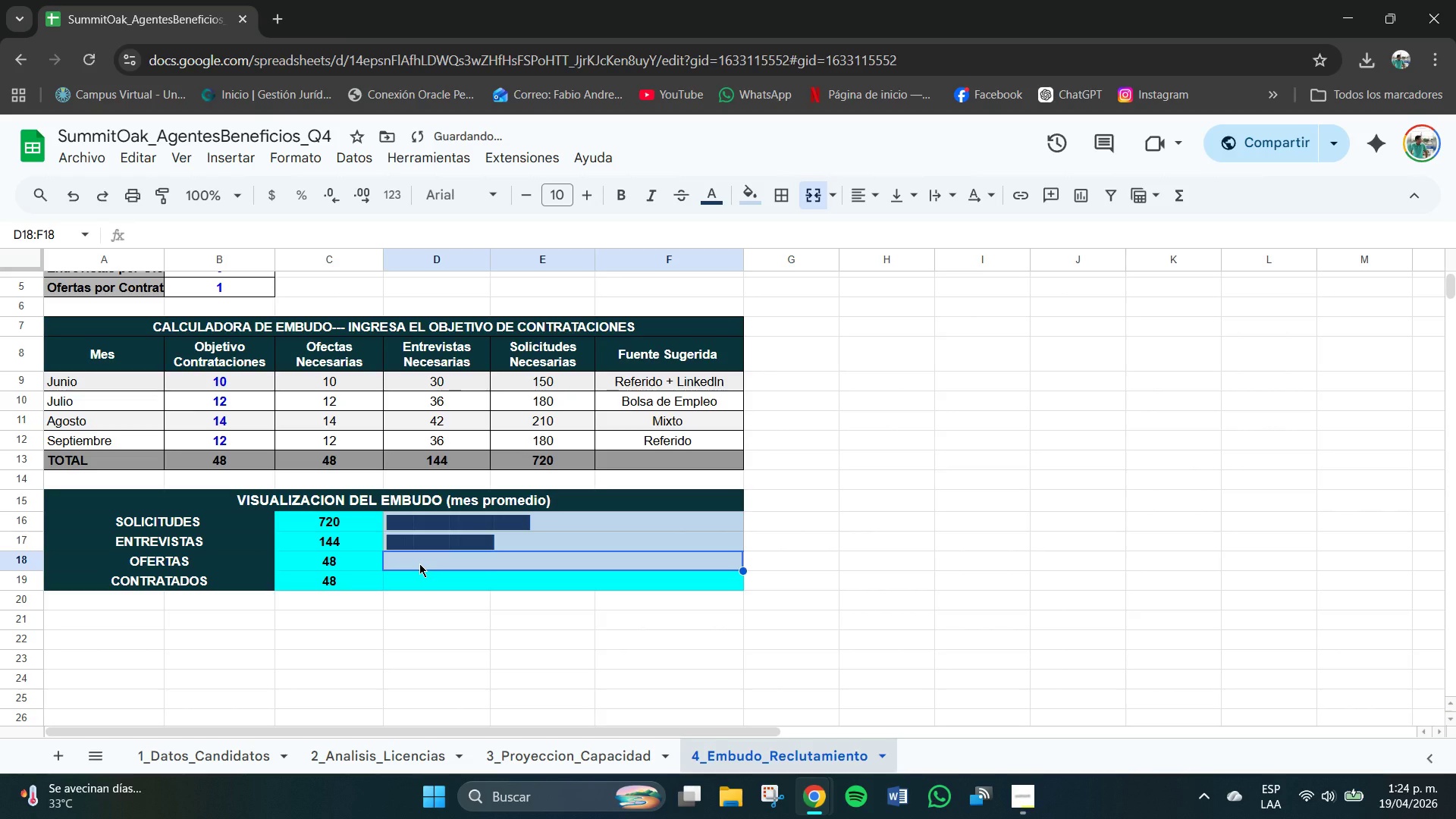 
key(Delete)
 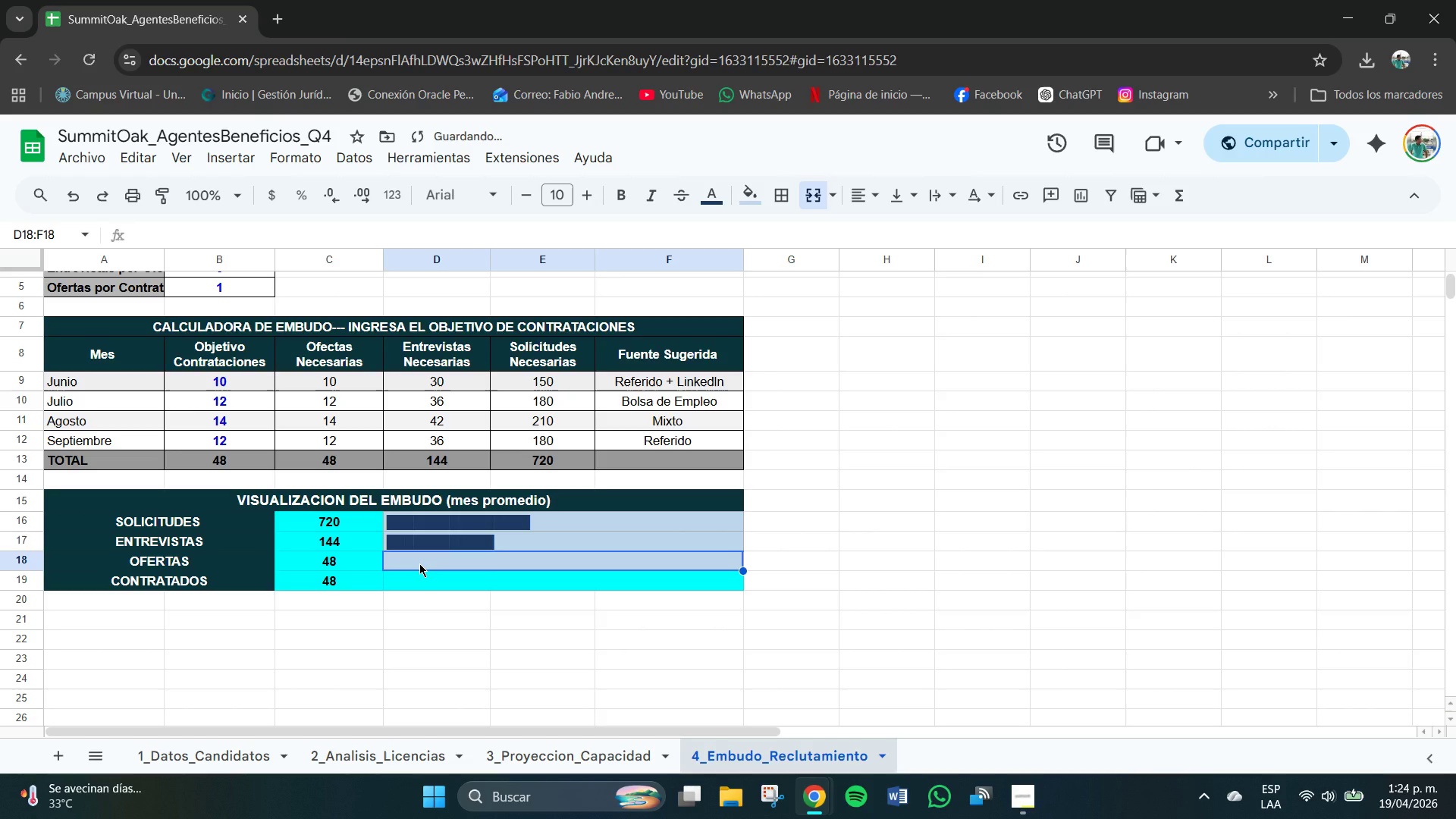 
key(Control+Z)
 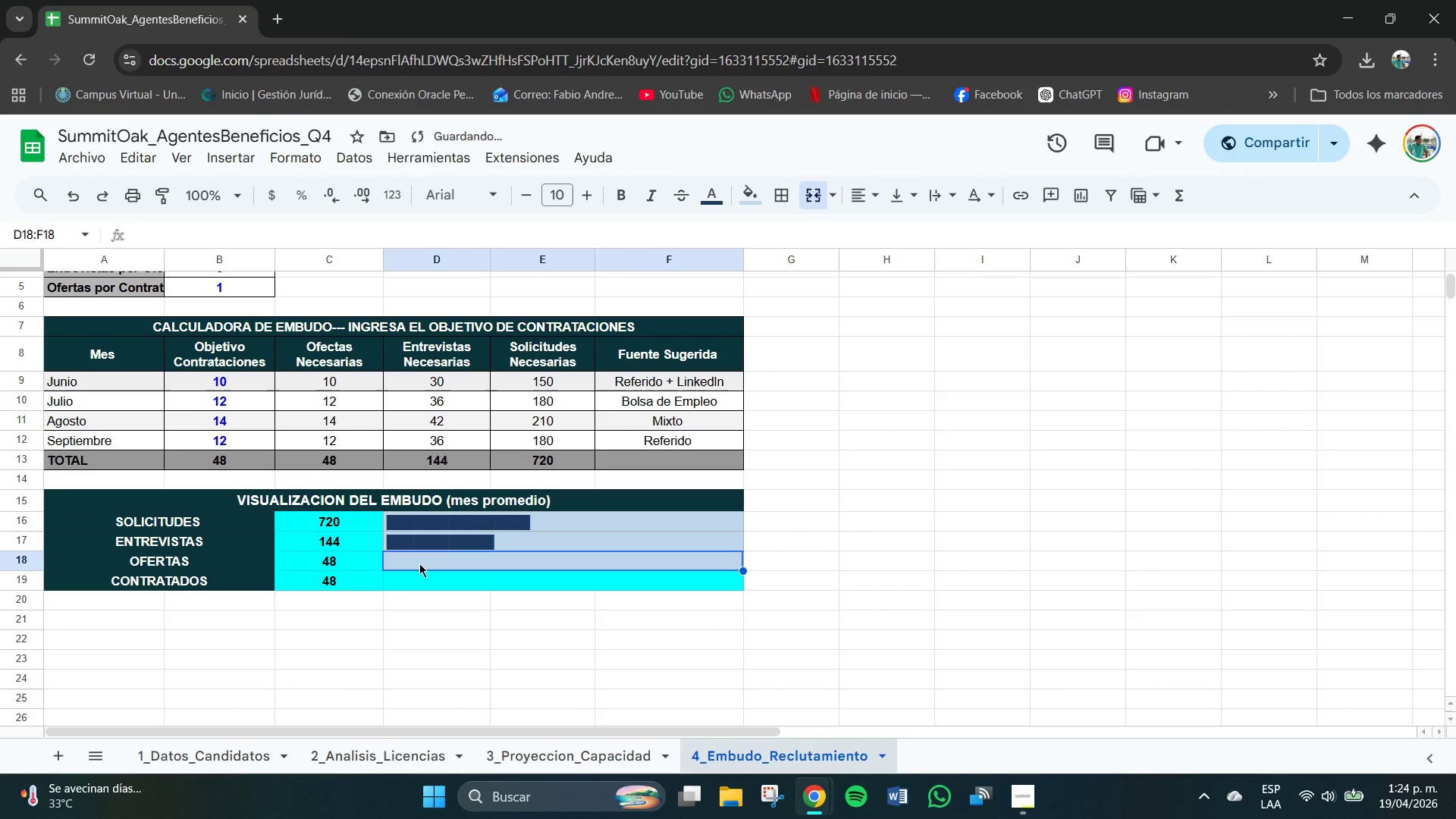 
key(Control+Z)
 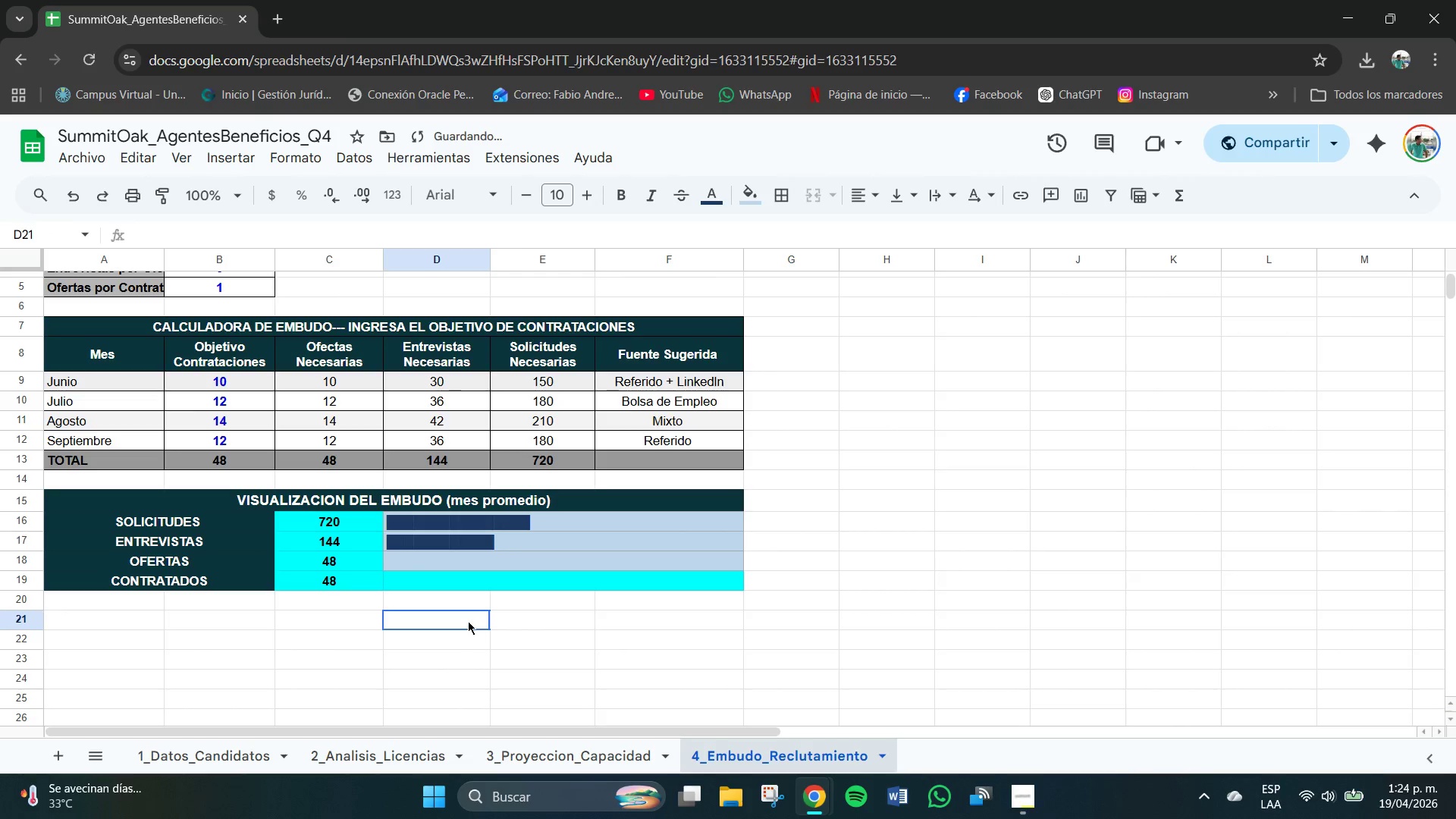 
key(Control+Z)
 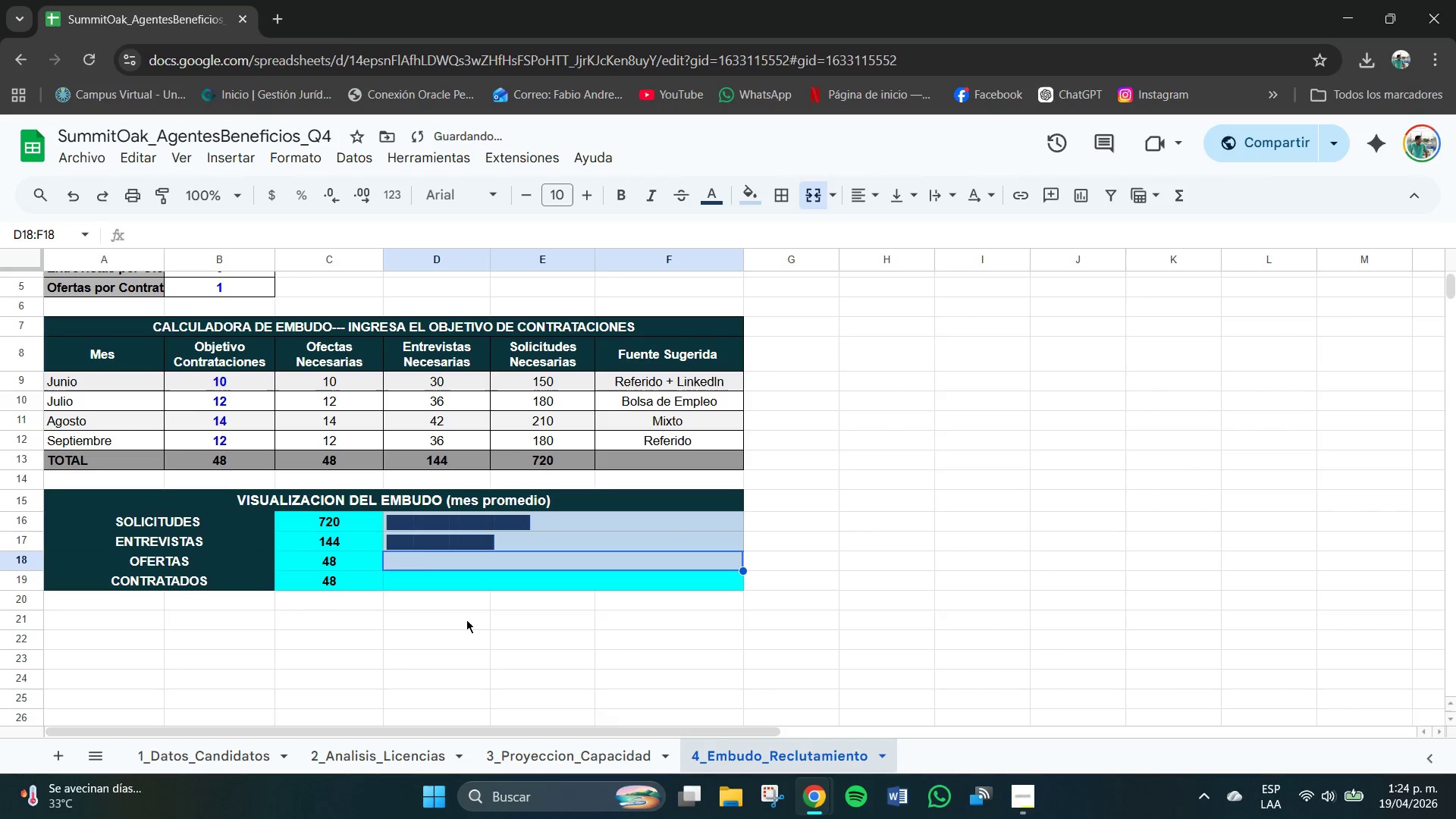 
key(Control+Z)
 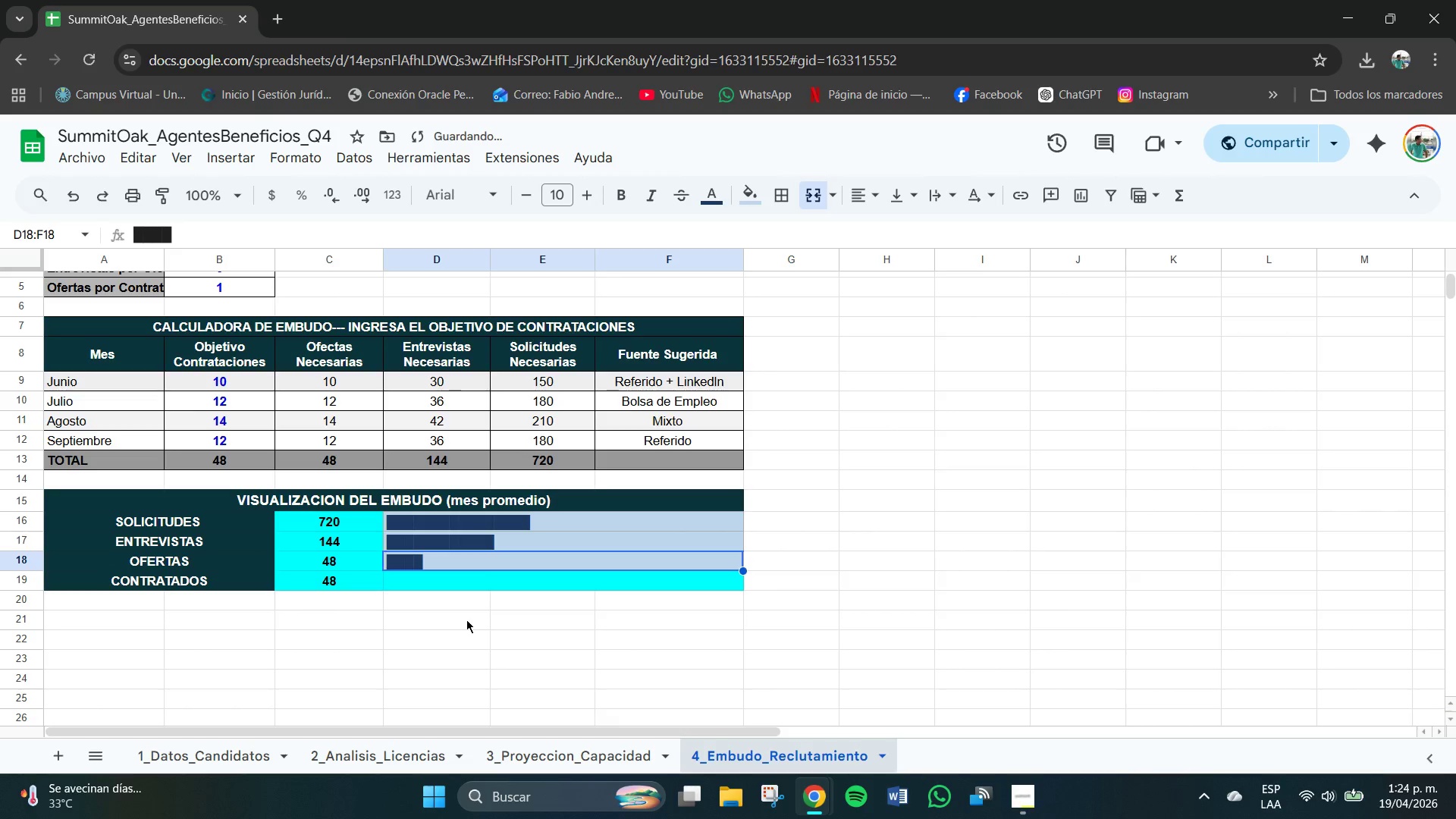 
key(Control+Z)
 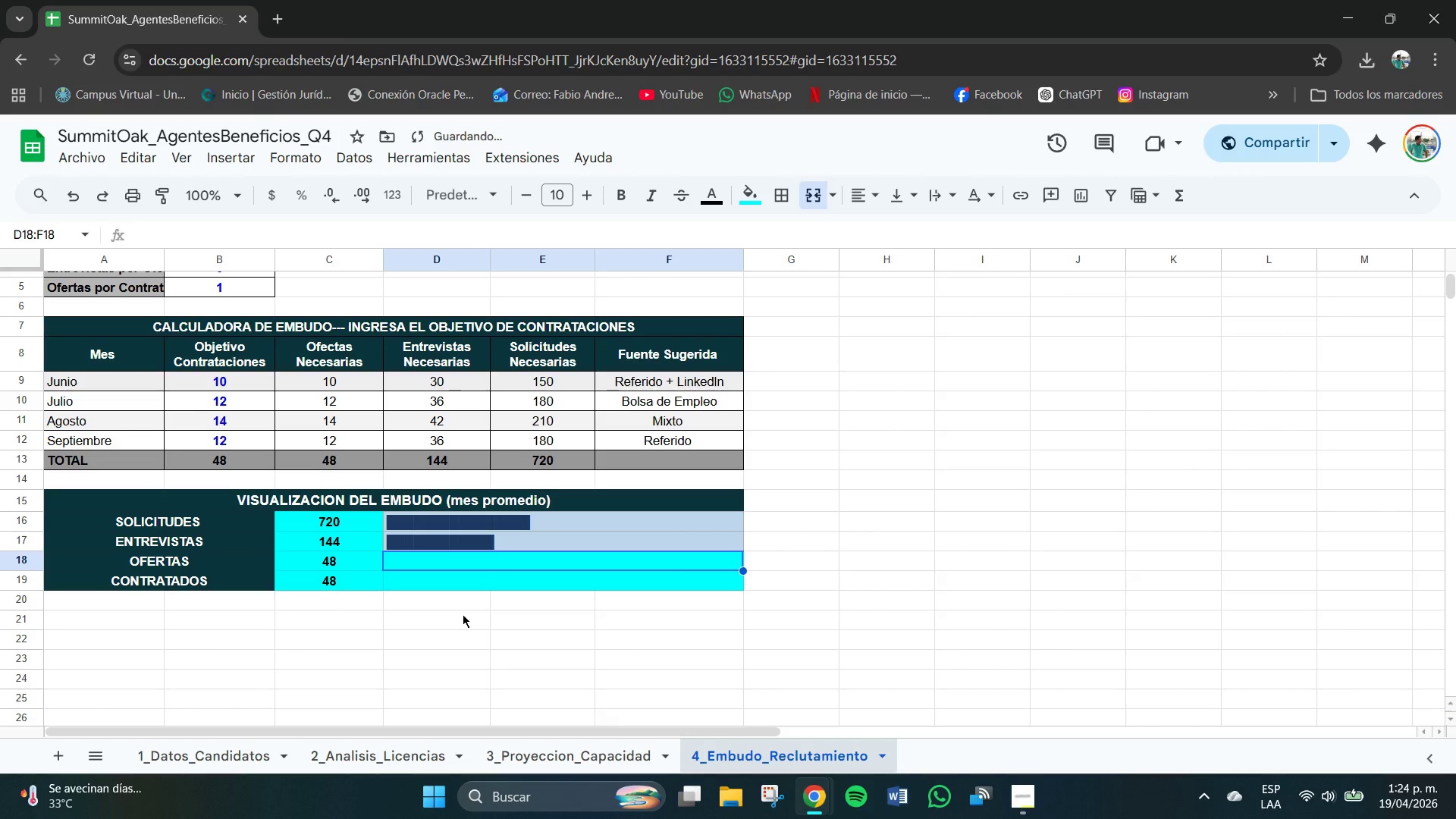 
key(Meta+MetaLeft)
 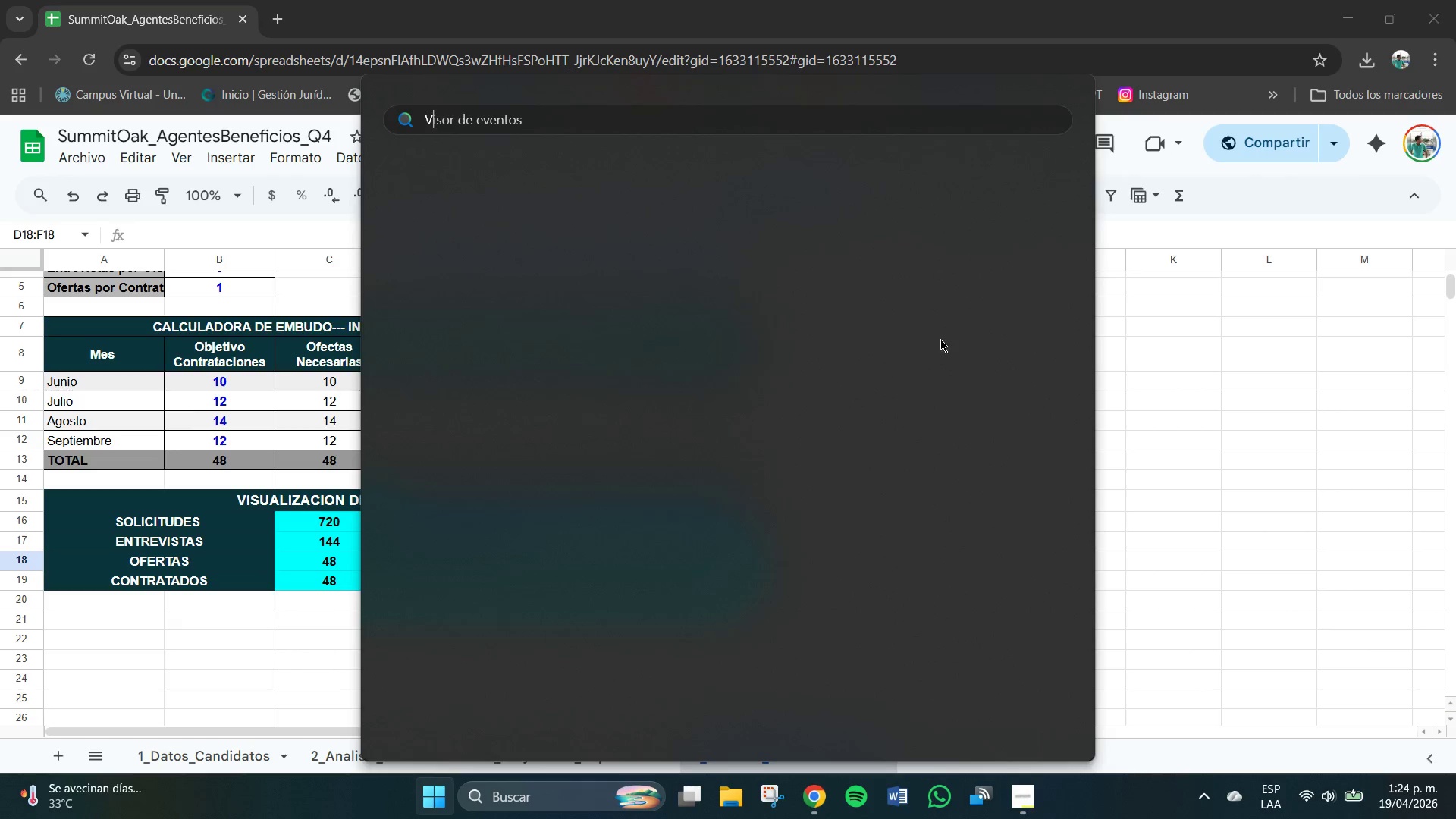 
left_click([1276, 423])
 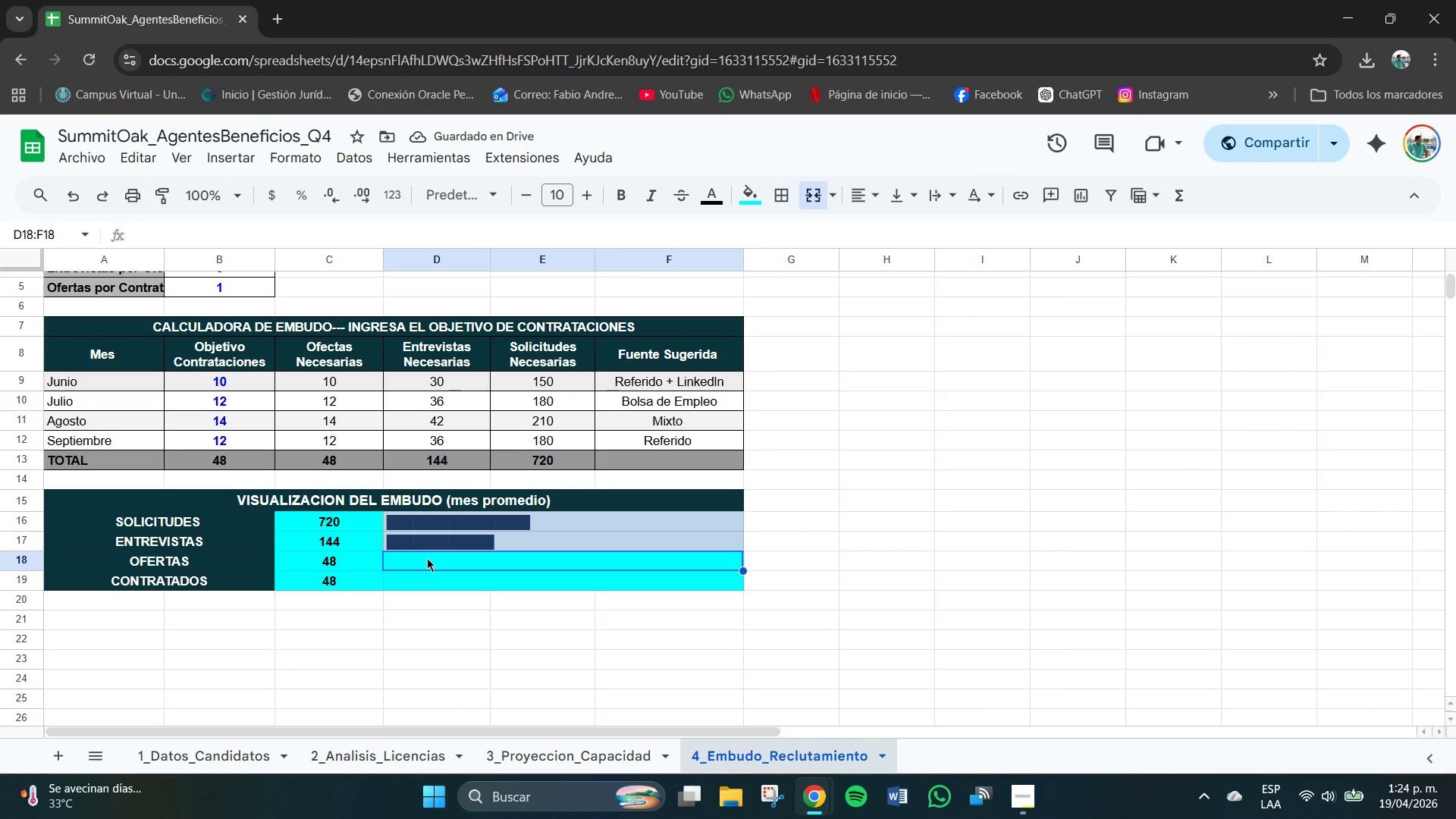 
key(Meta+V)
 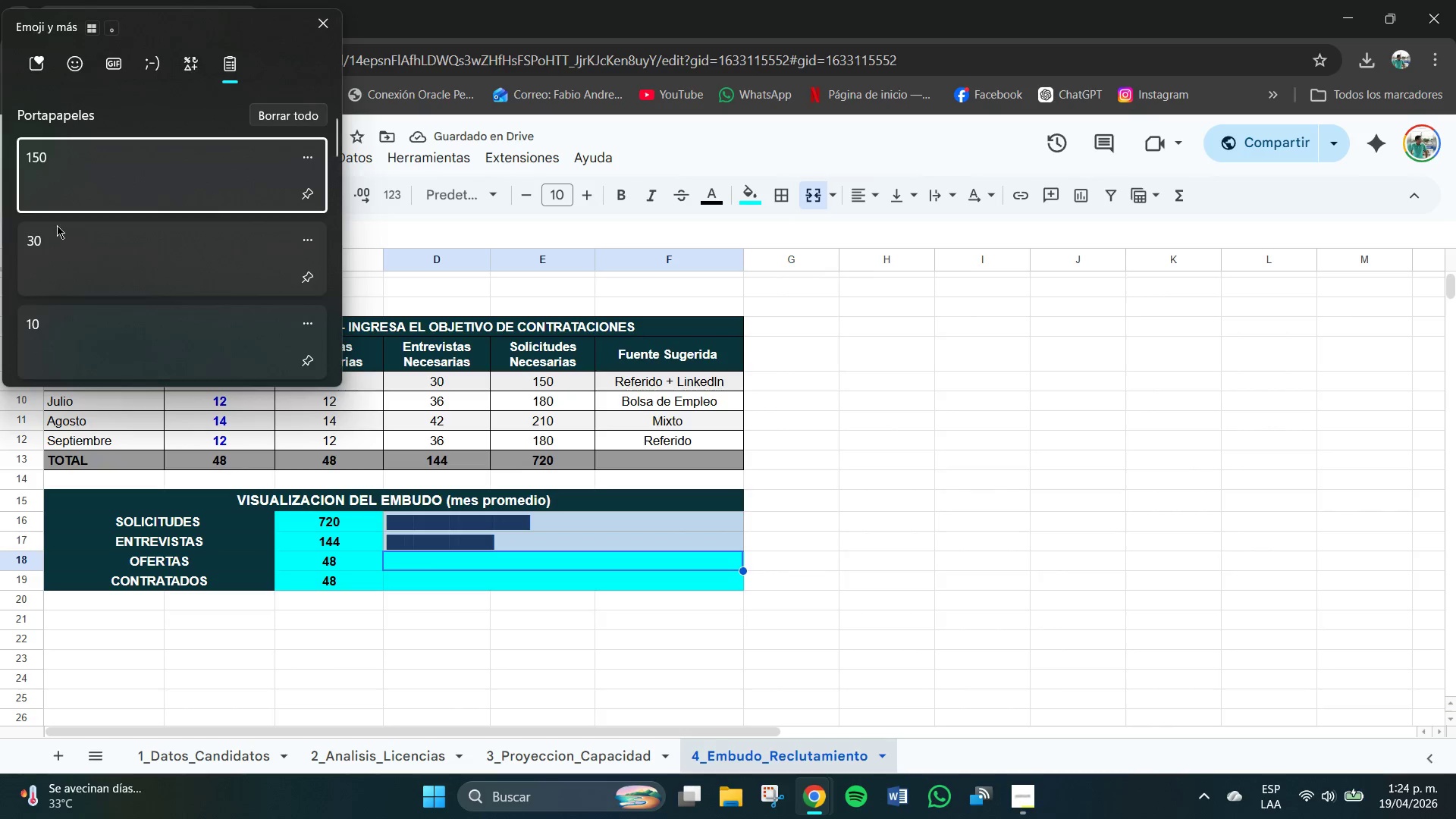 
scroll: coordinate [121, 259], scroll_direction: down, amount: 20.0
 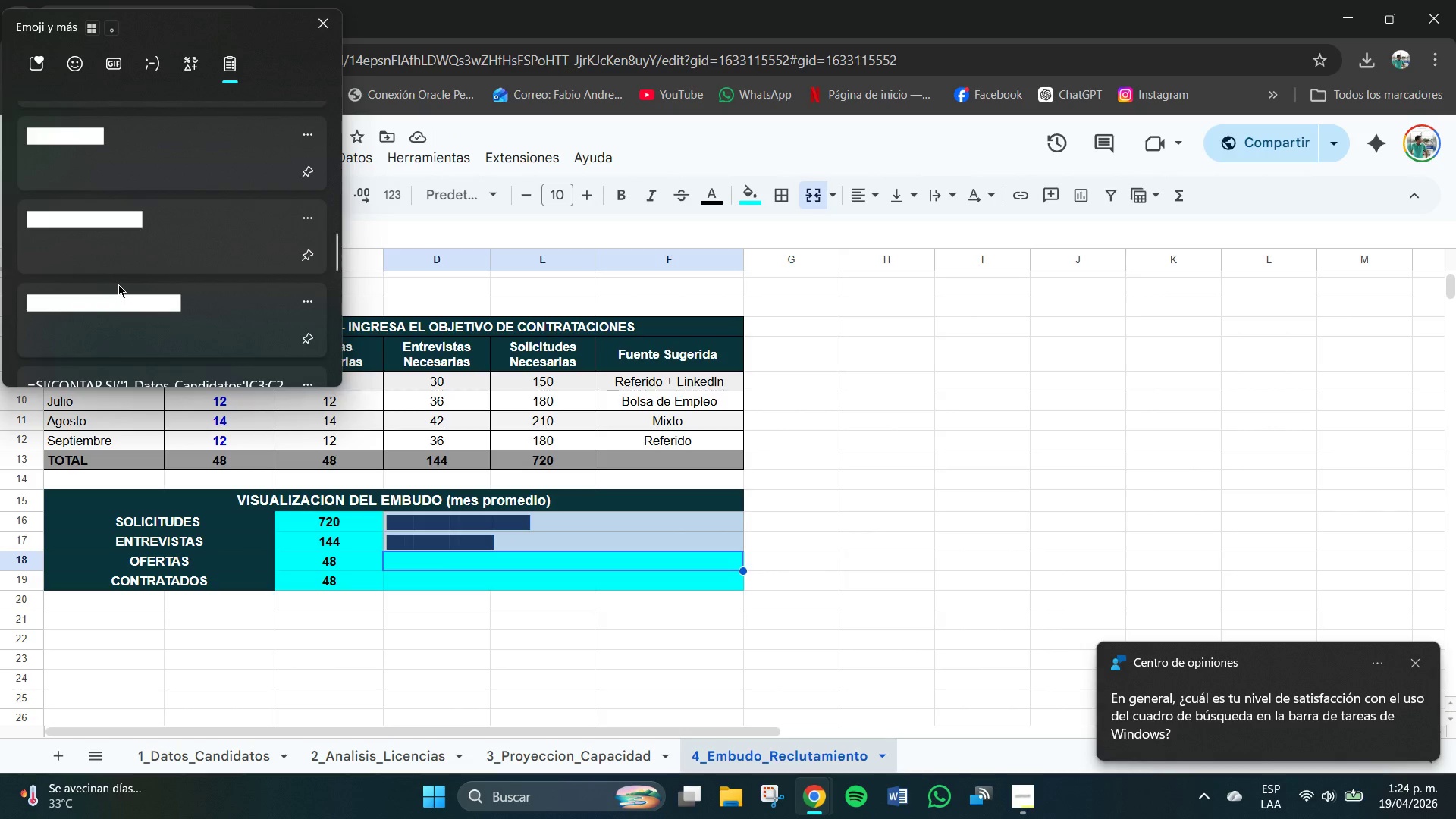 
scroll: coordinate [111, 257], scroll_direction: up, amount: 1.0
 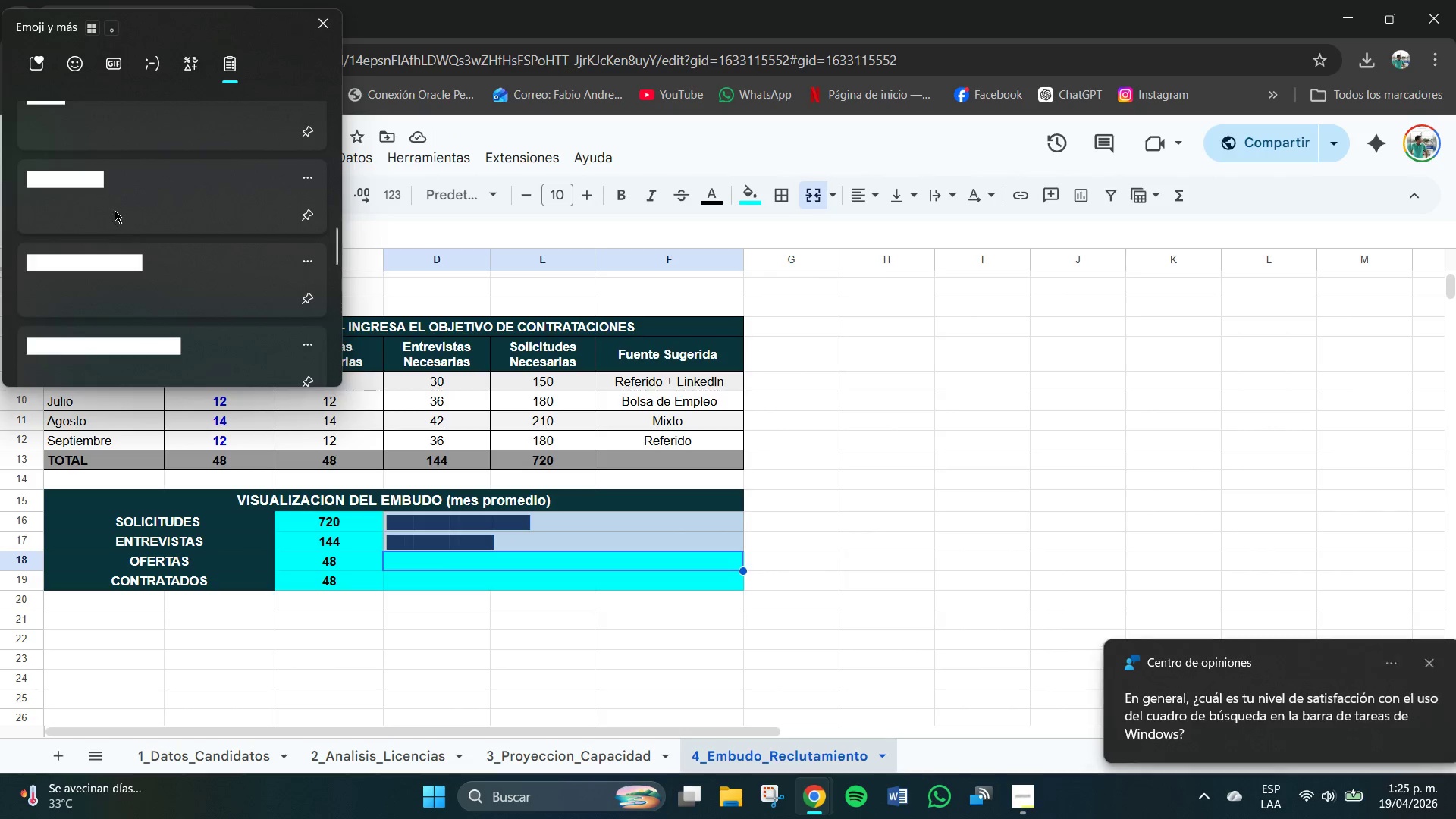 
left_click([115, 210])
 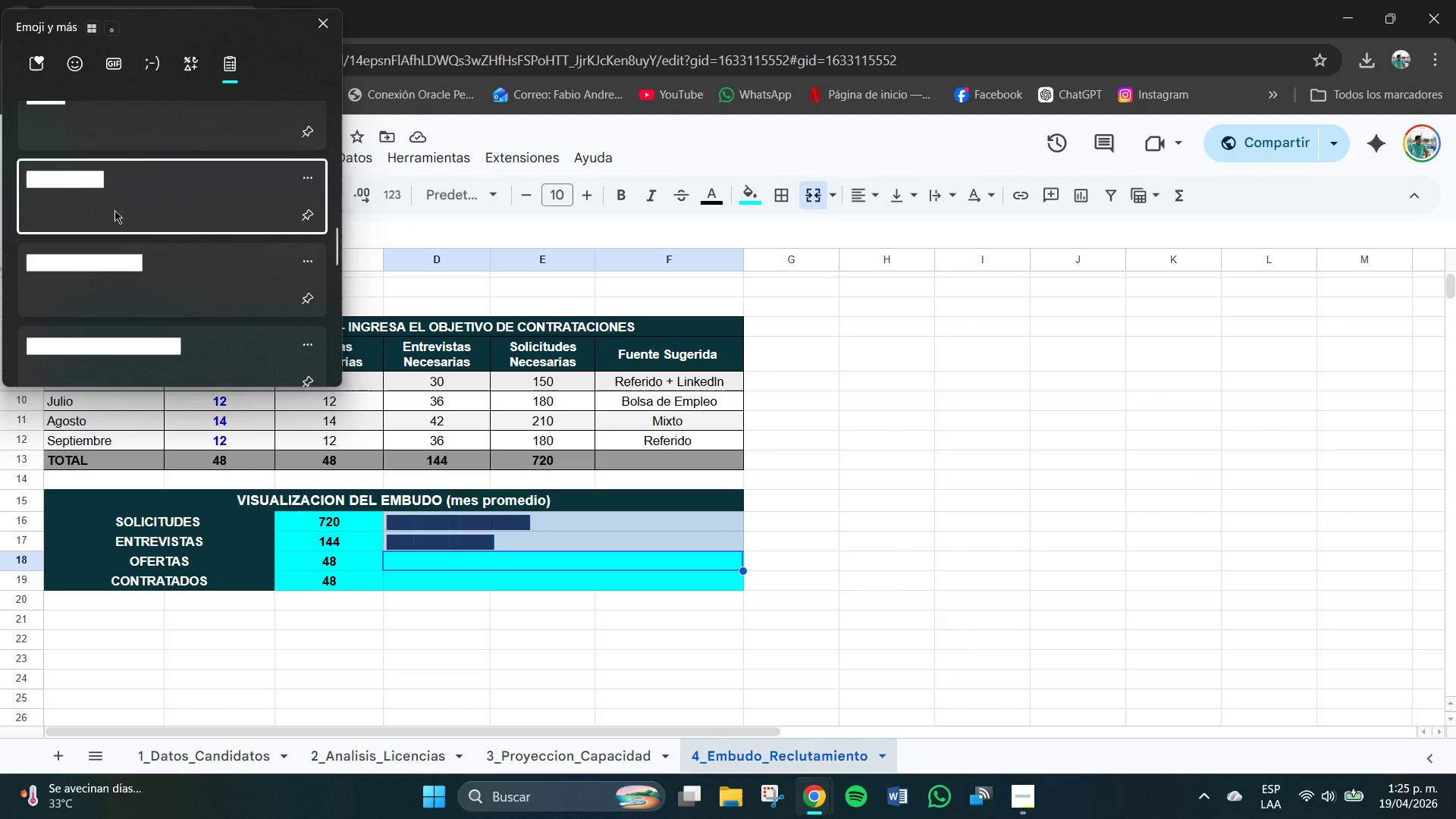 
key(Control+ControlLeft)
 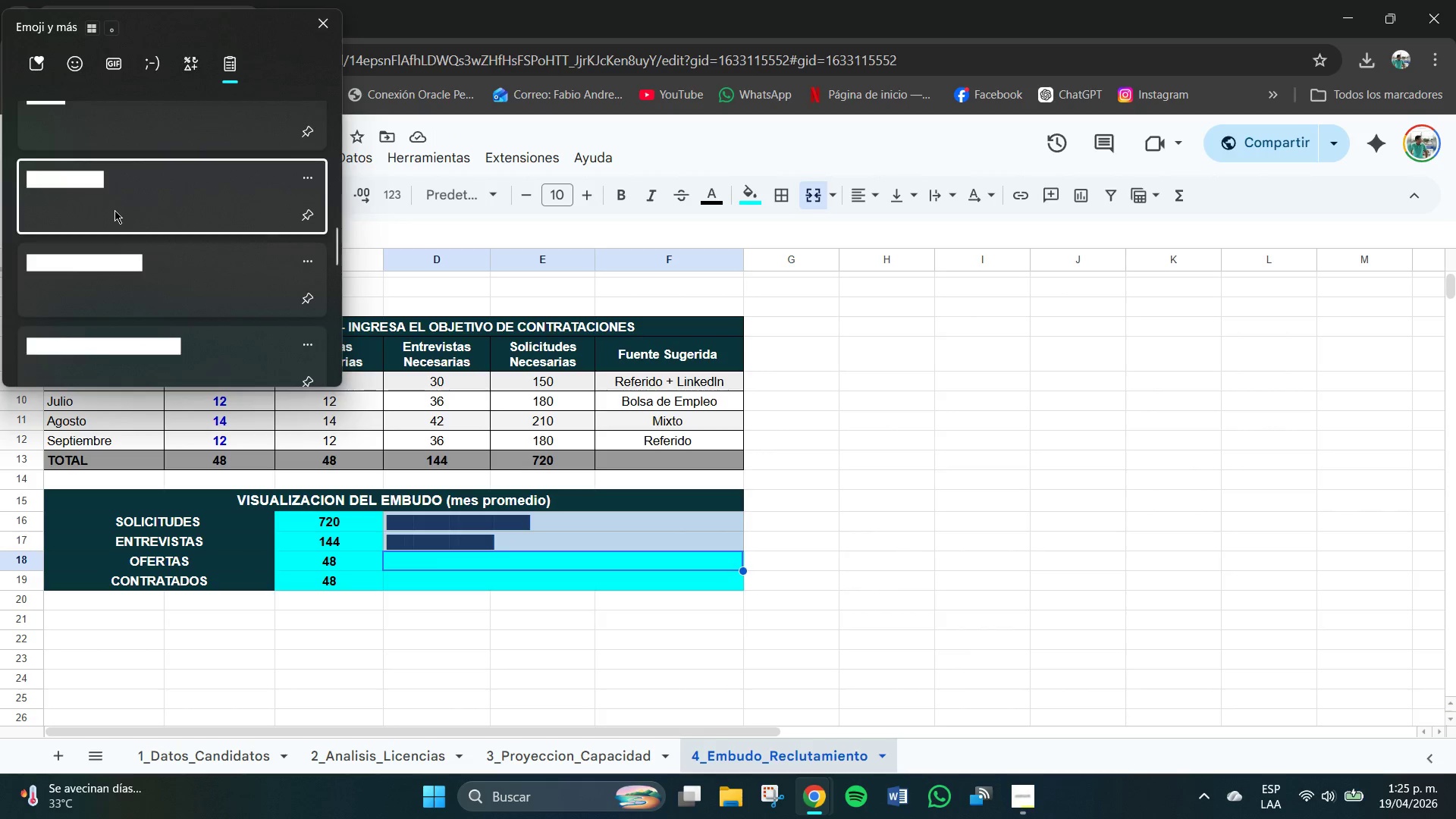 
hold_key(key=V, duration=1.75)
 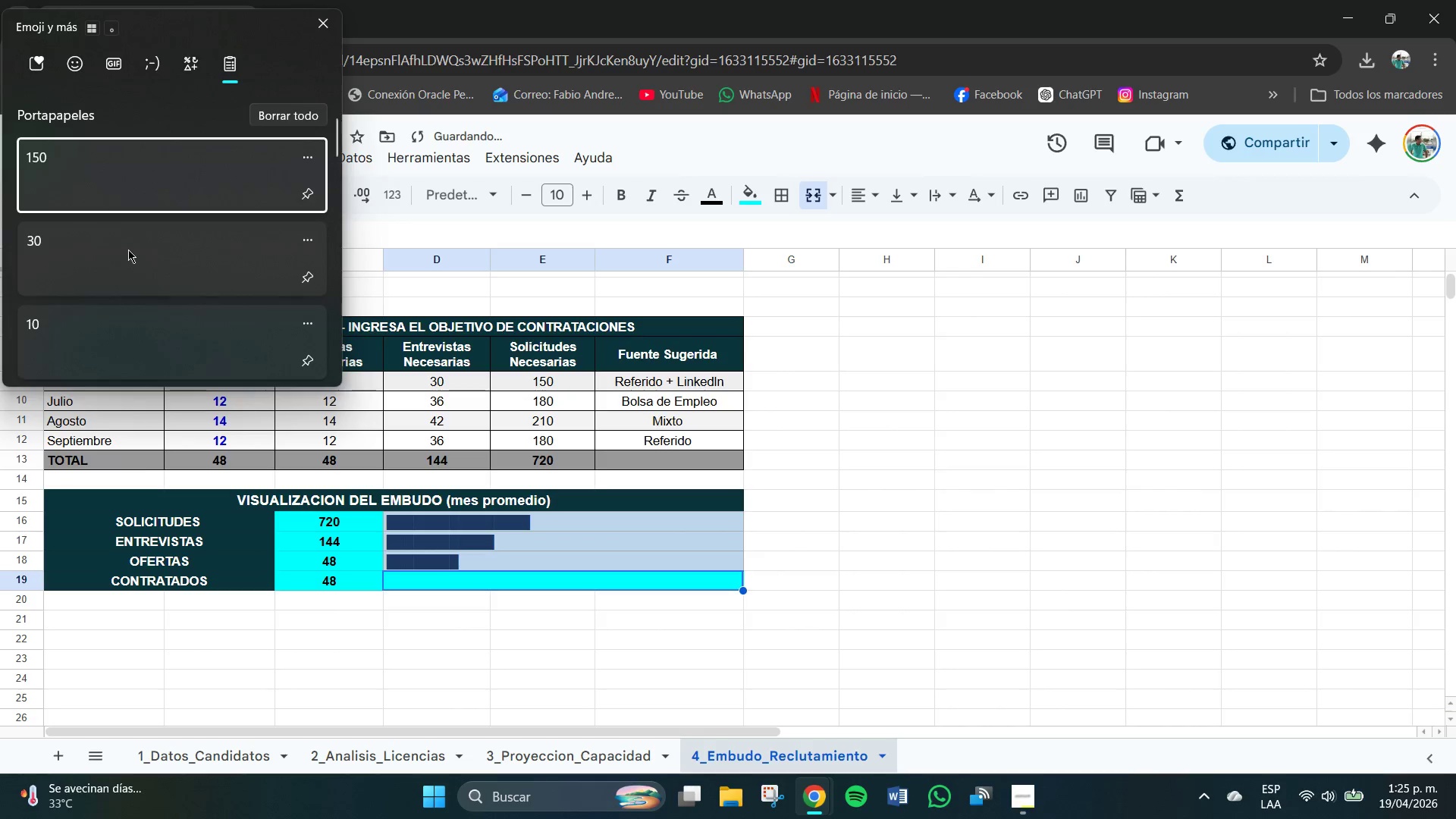 
left_click([435, 579])
 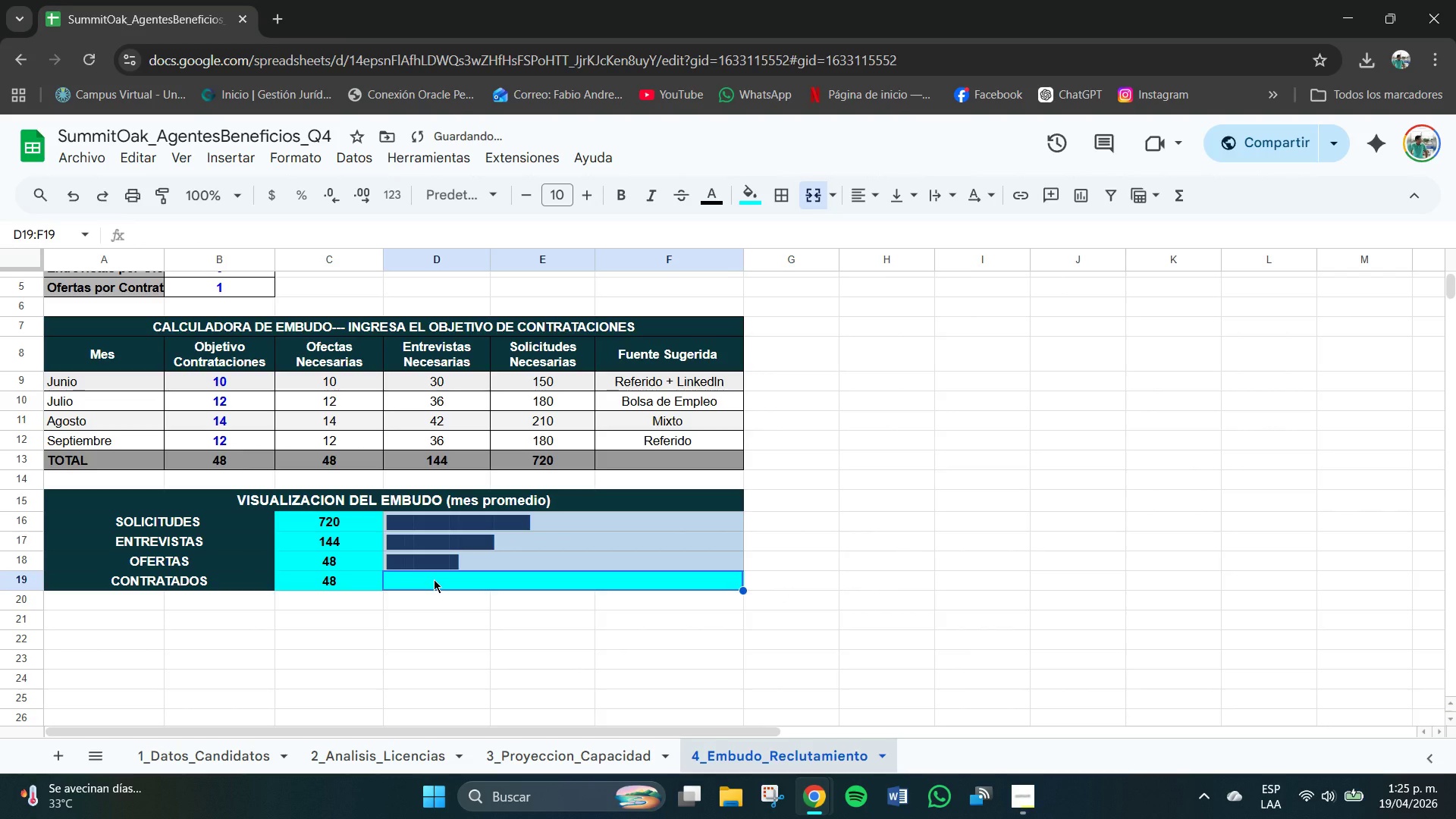 
hold_key(key=MetaLeft, duration=0.42)
 